 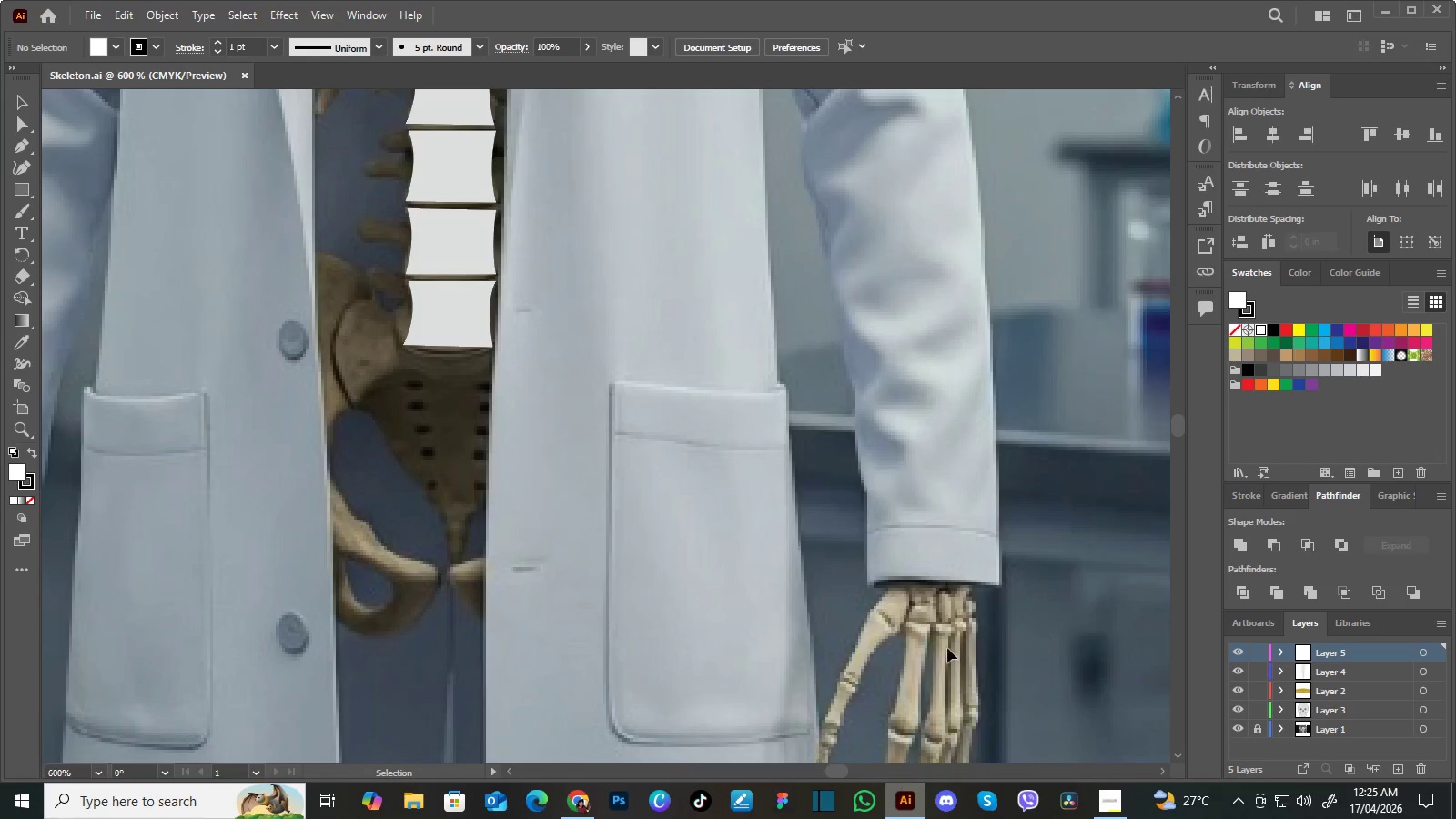 
key(Control+Minus)
 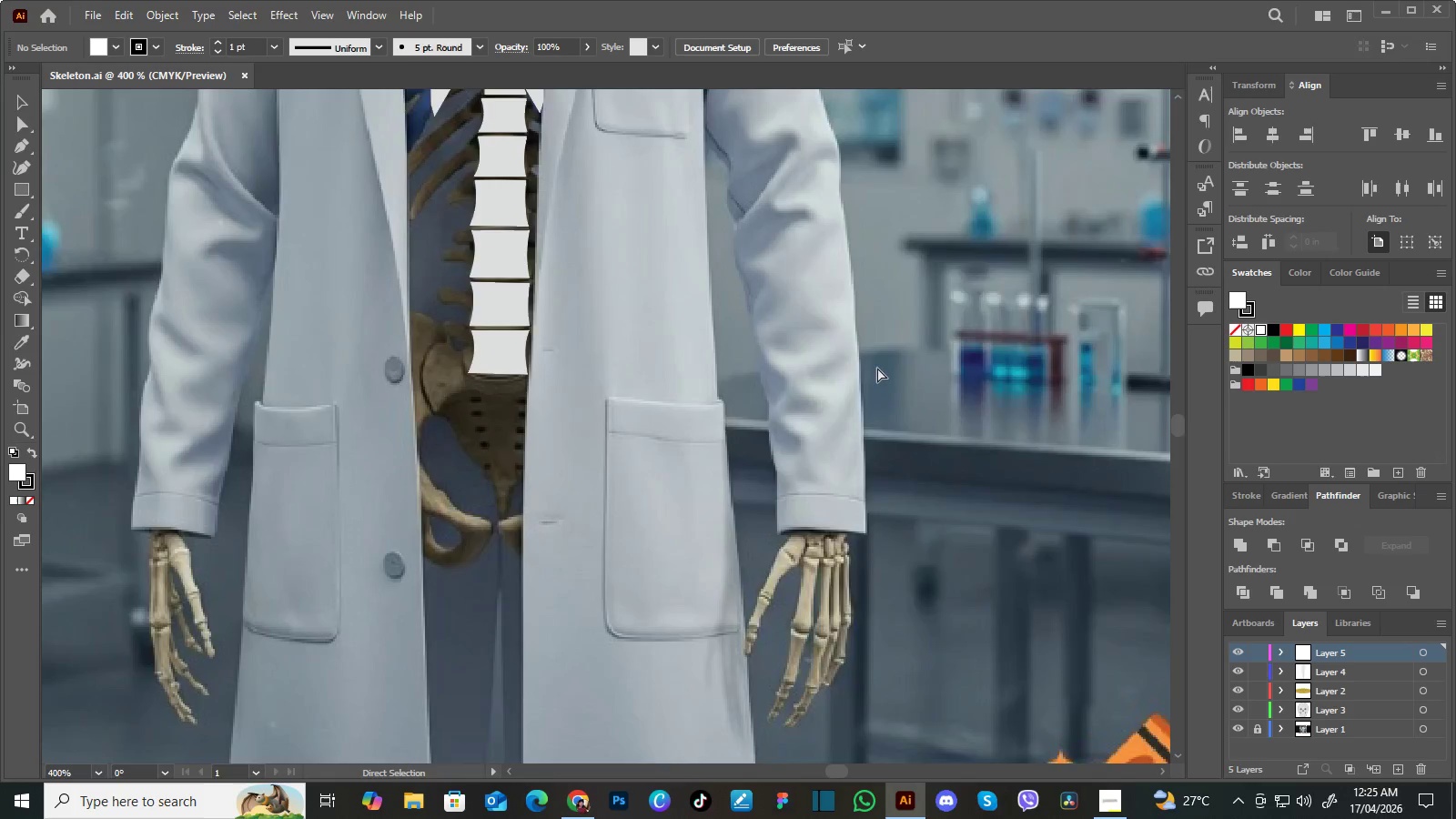 
key(Control+Minus)
 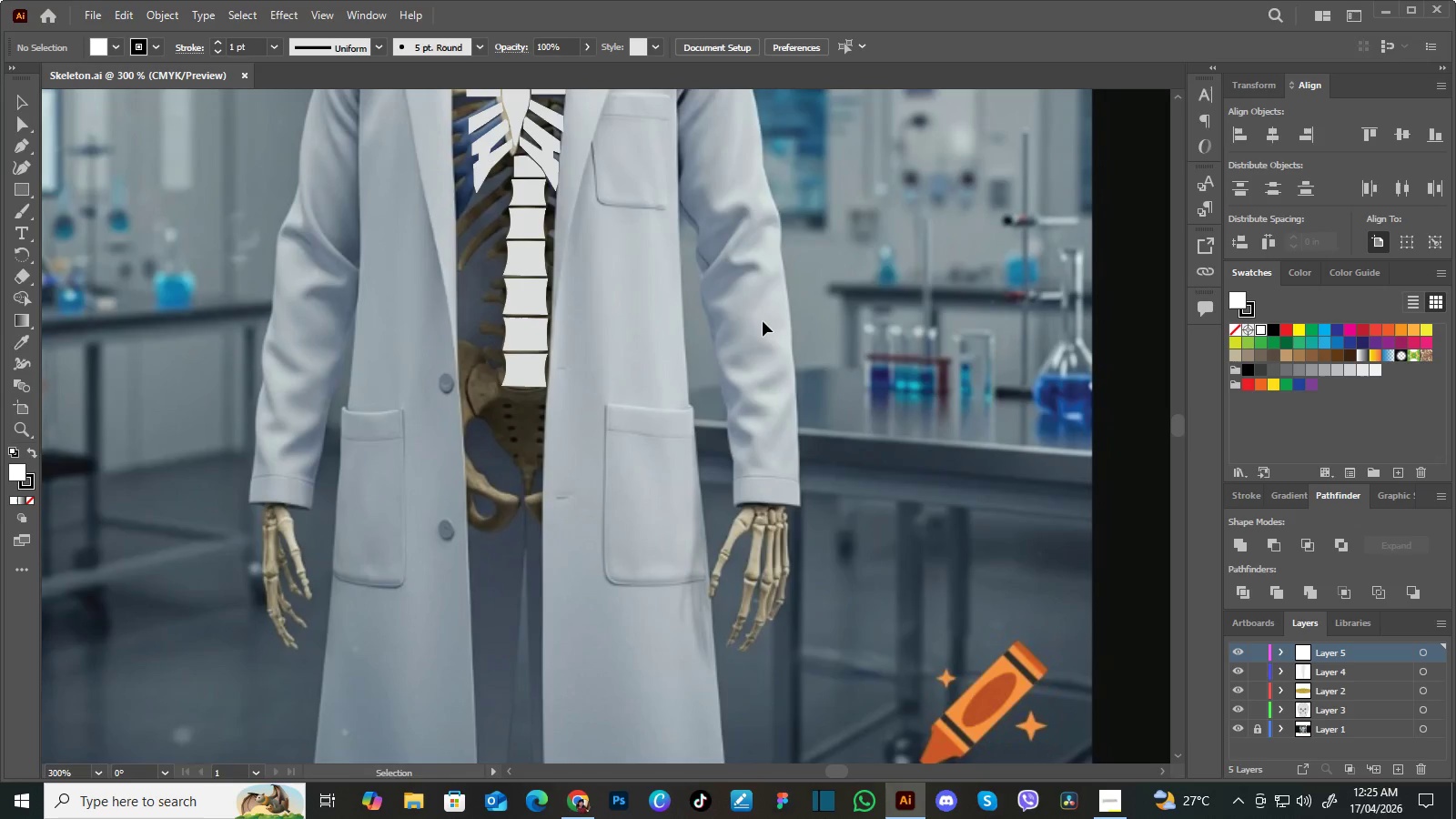 
hold_key(key=Space, duration=1.47)
 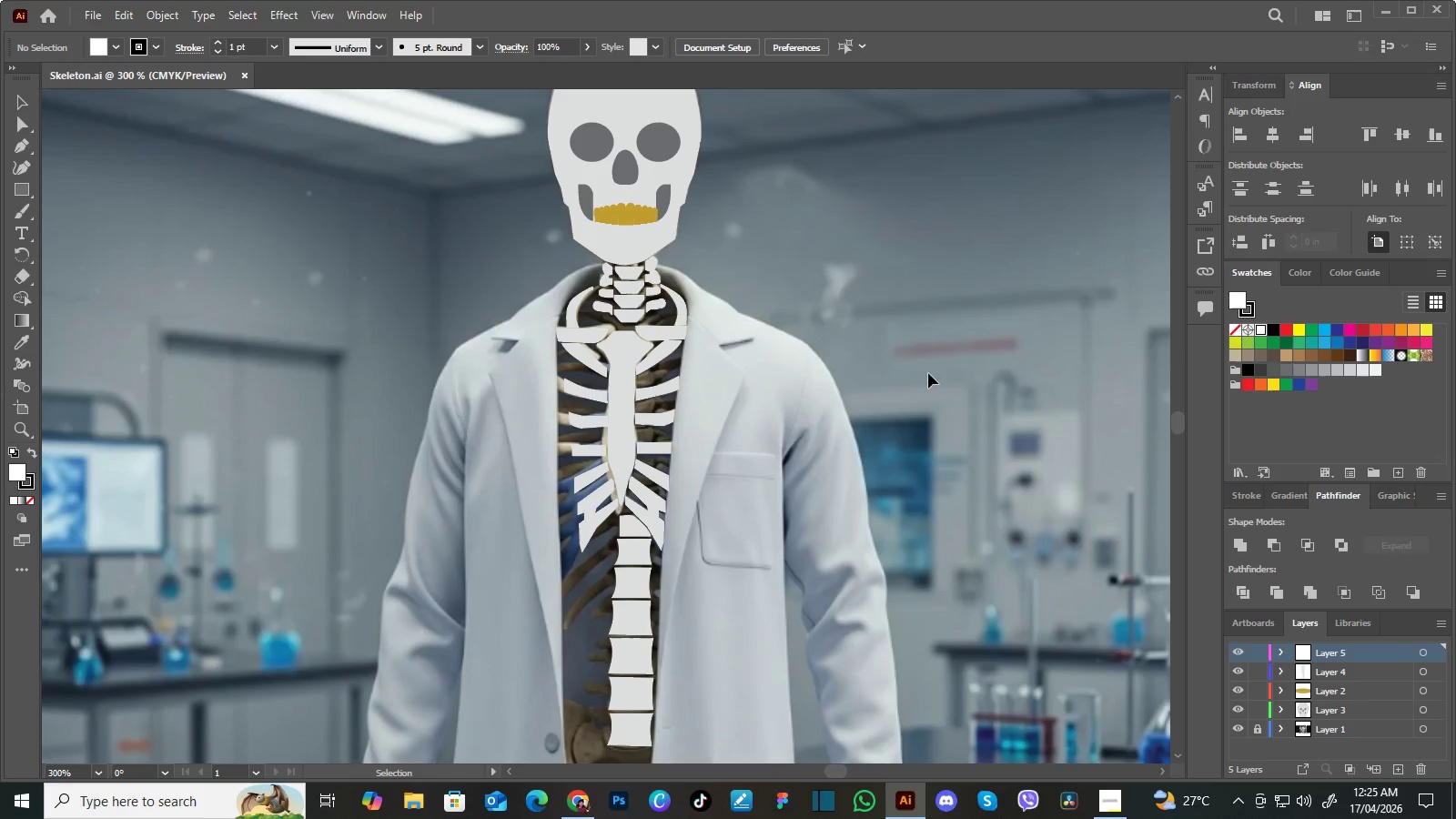 
left_click_drag(start_coordinate=[746, 298], to_coordinate=[801, 482])
 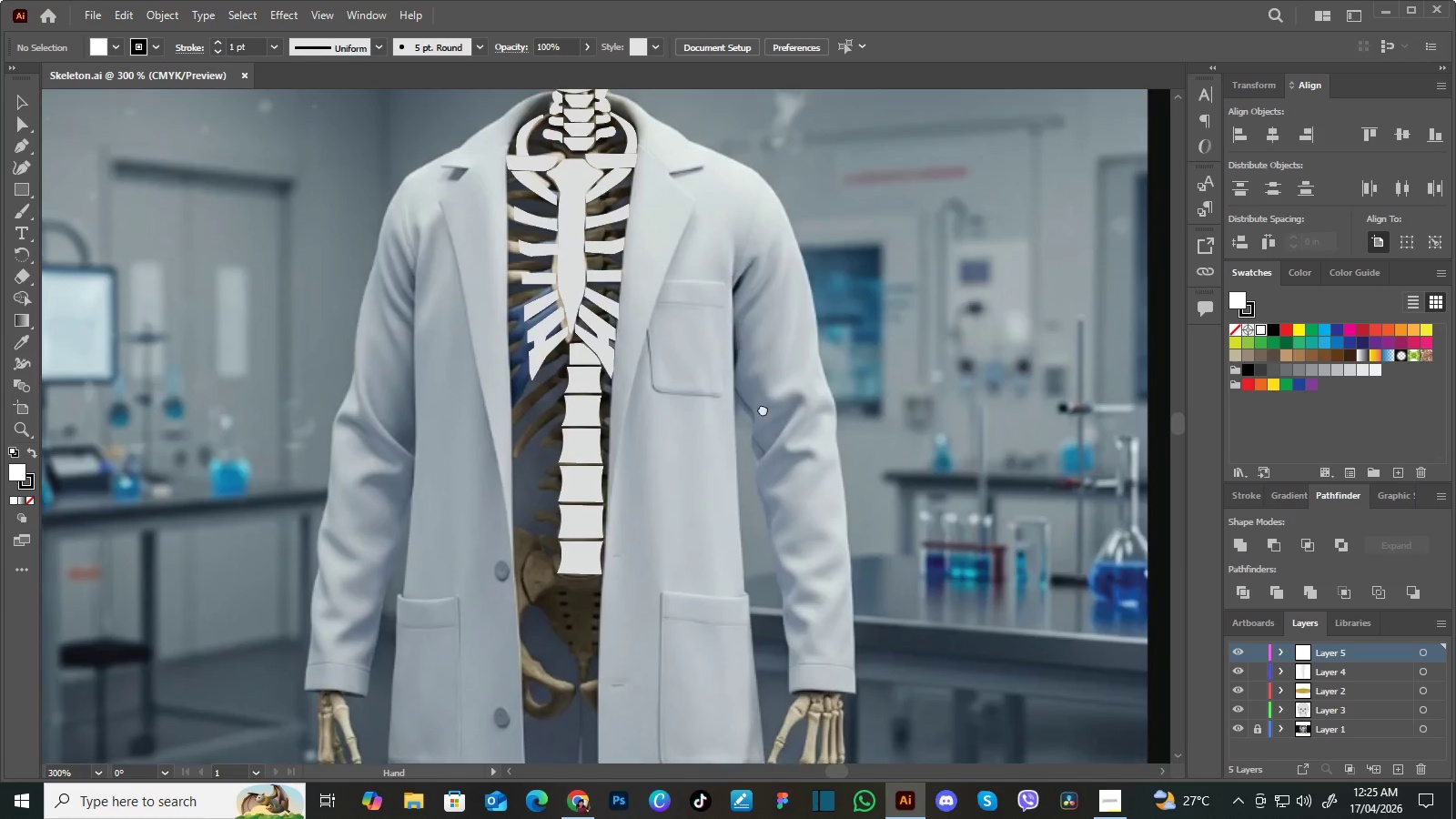 
left_click_drag(start_coordinate=[739, 326], to_coordinate=[774, 441])
 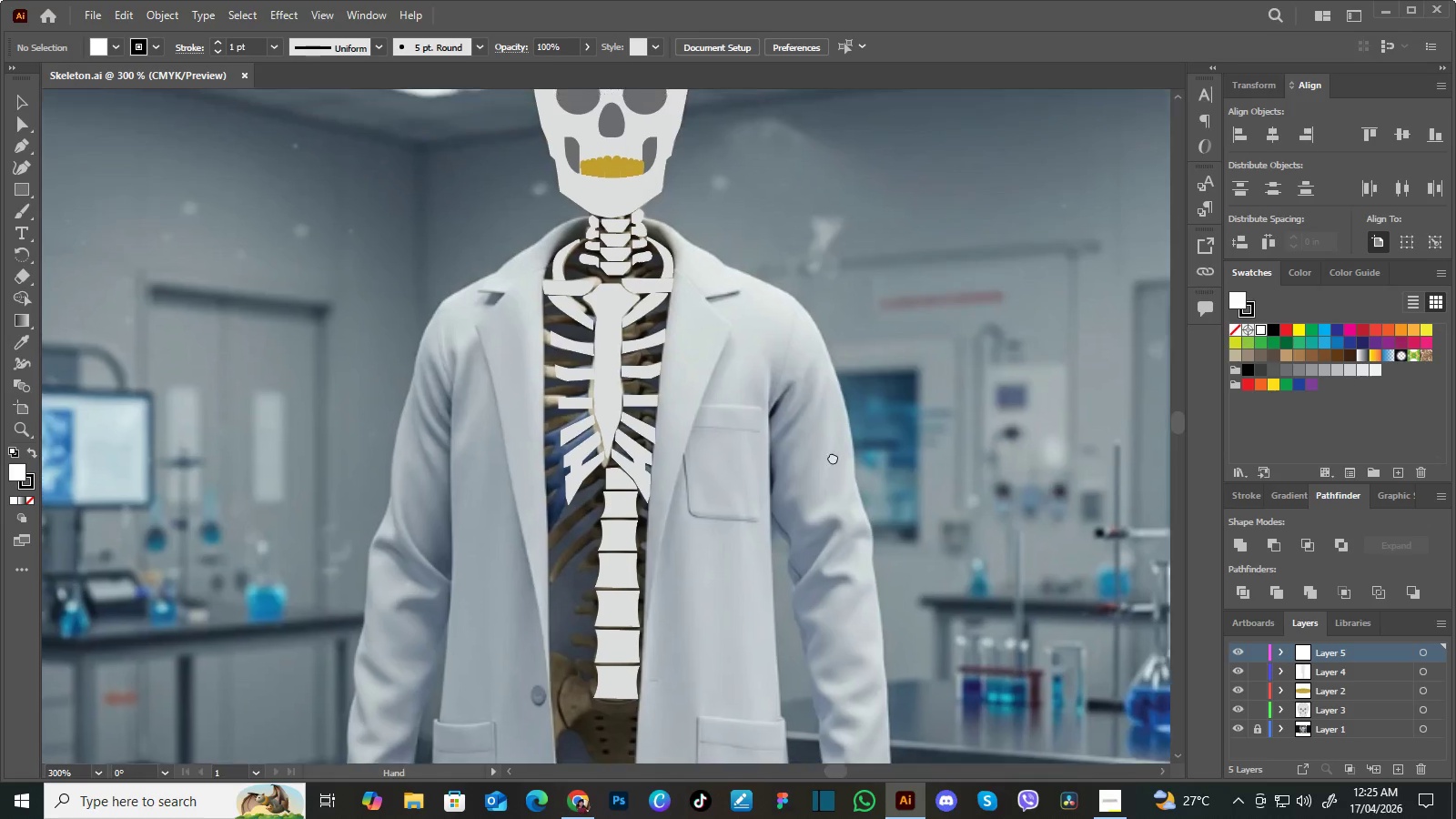 
left_click_drag(start_coordinate=[817, 399], to_coordinate=[834, 458])
 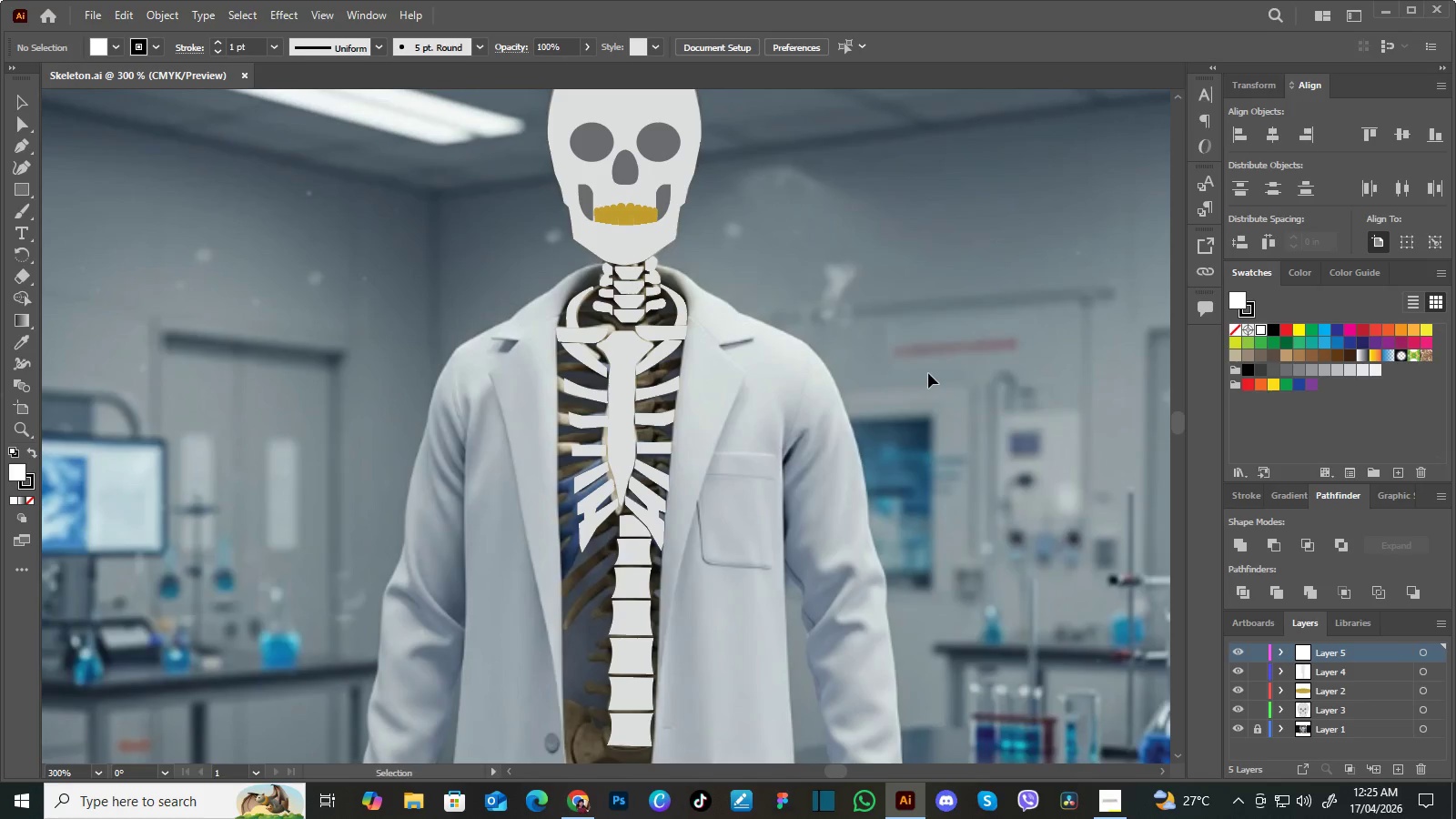 
hold_key(key=Space, duration=6.08)
 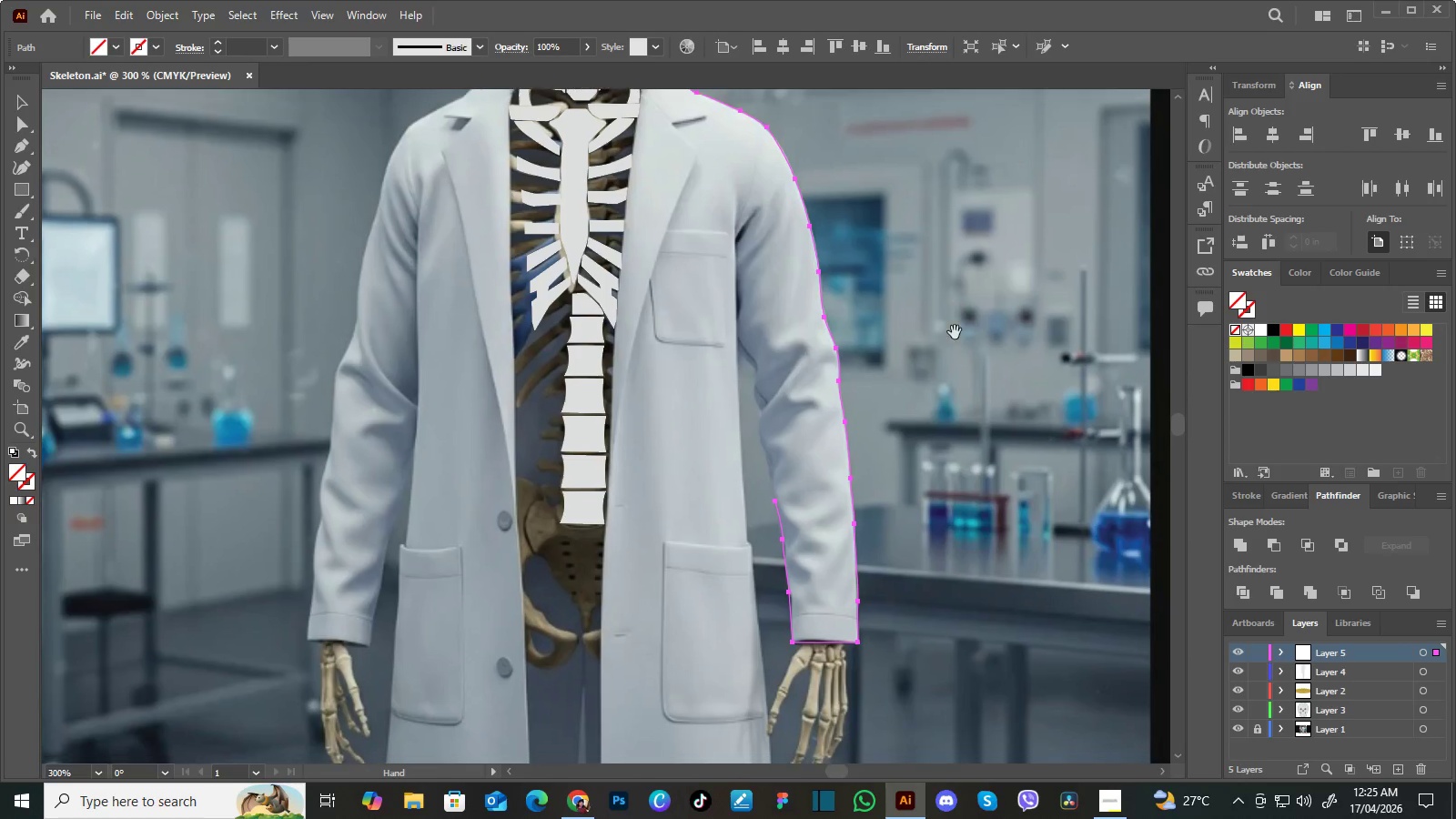 
key(Control+Y)
 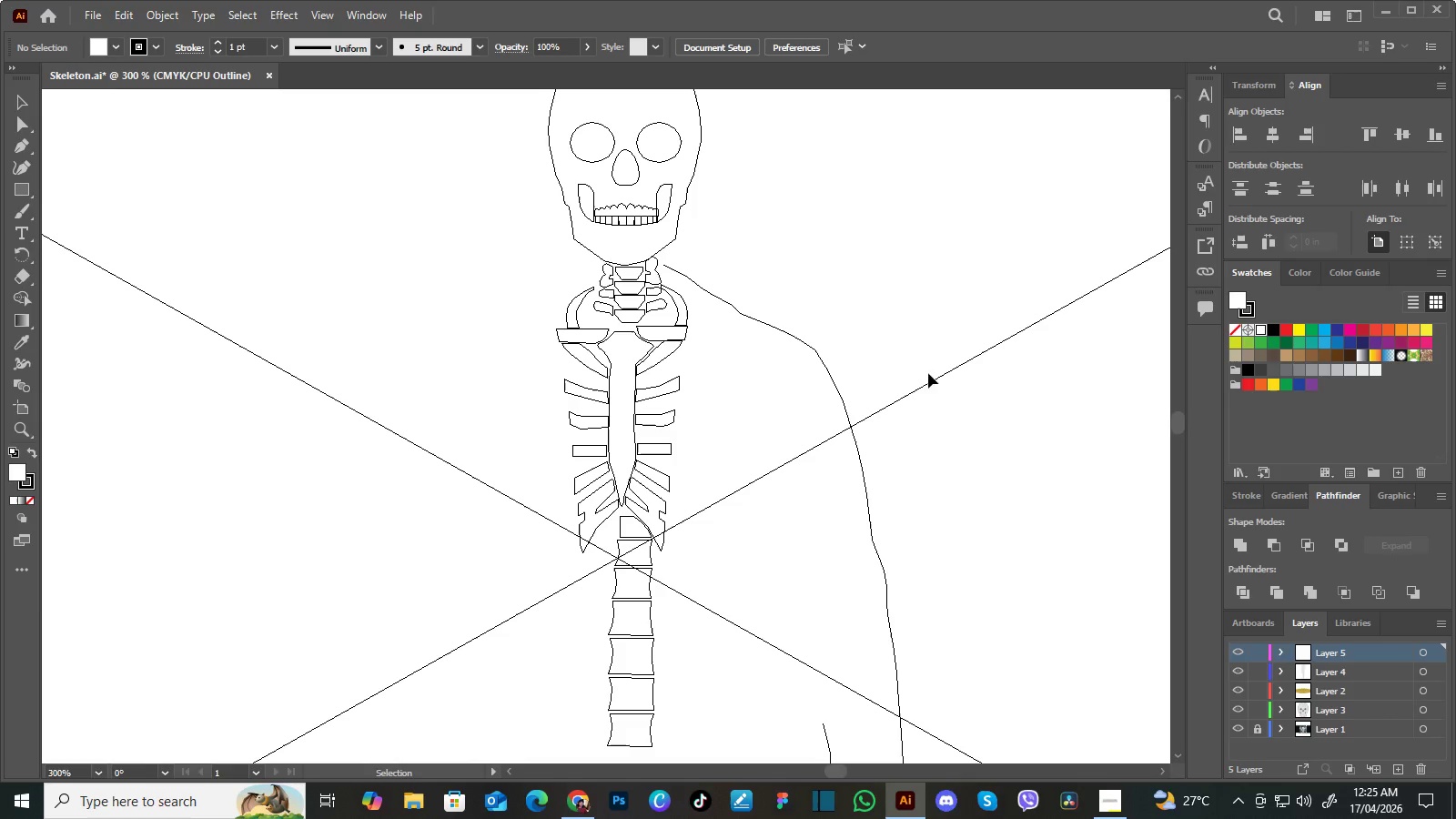 
key(Control+Y)
 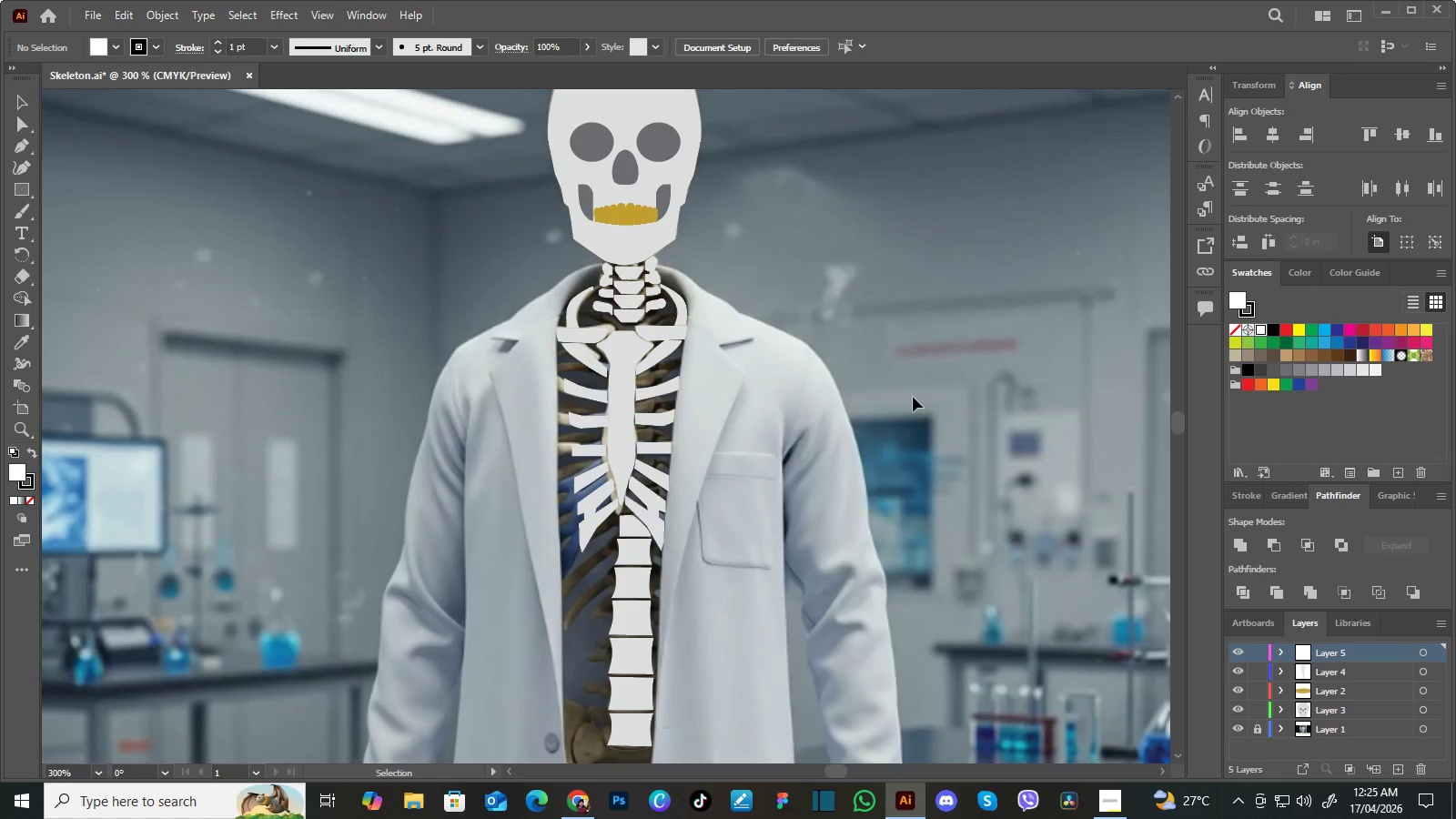 
left_click_drag(start_coordinate=[939, 331], to_coordinate=[809, 450])
 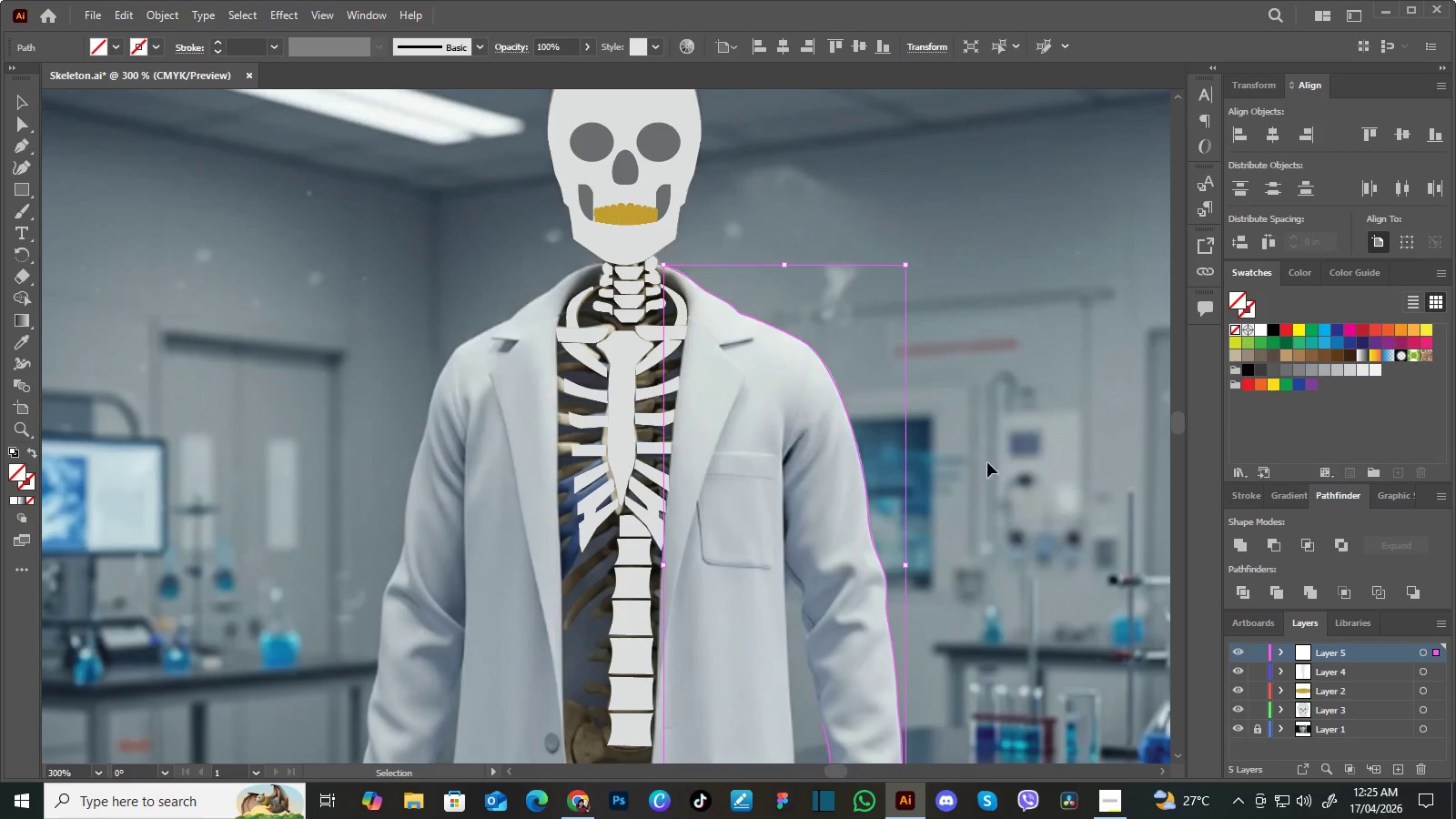 
hold_key(key=Space, duration=1.5)
 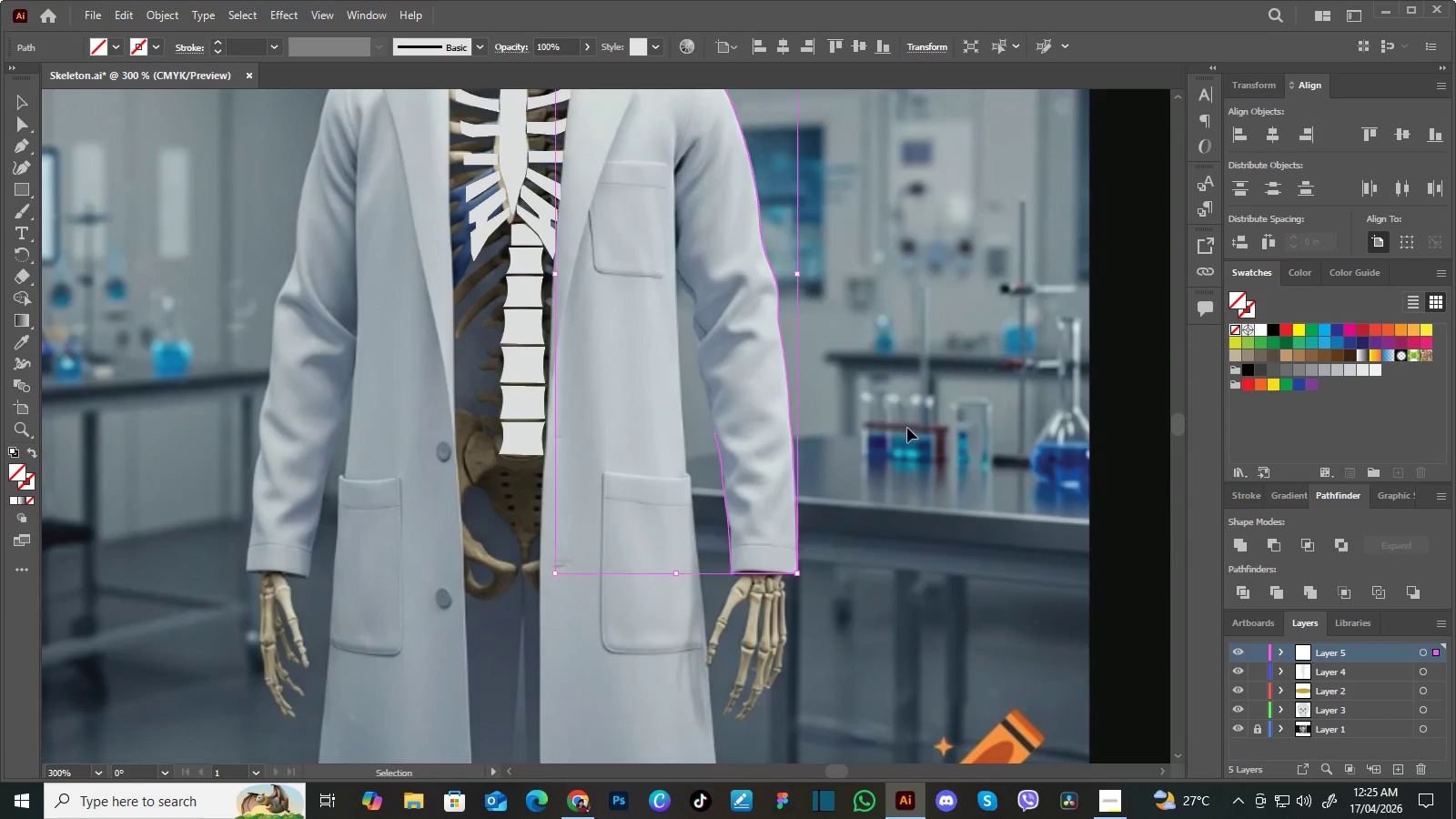 
left_click_drag(start_coordinate=[1006, 533], to_coordinate=[959, 311])
 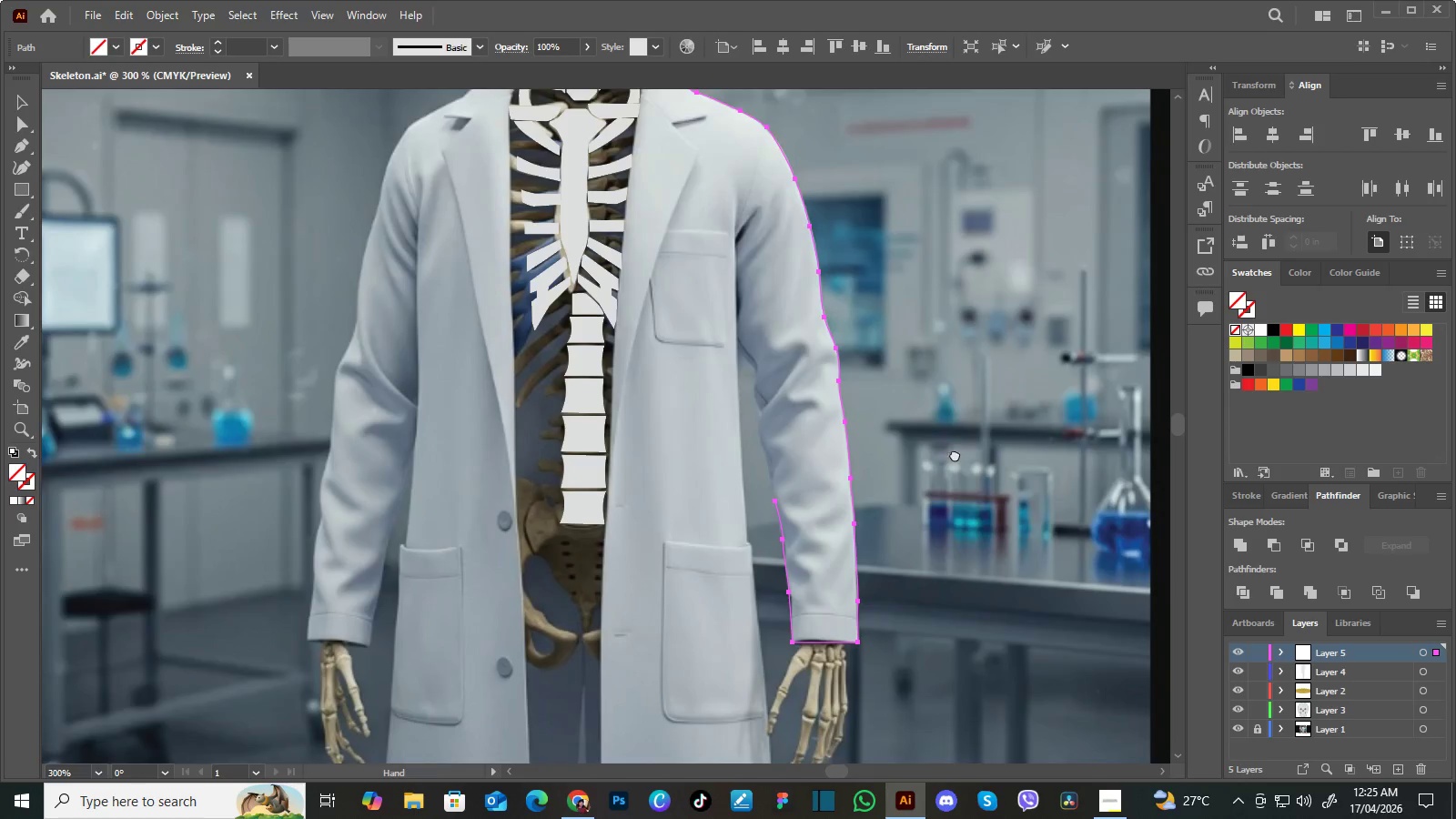 
left_click_drag(start_coordinate=[955, 454], to_coordinate=[938, 359])
 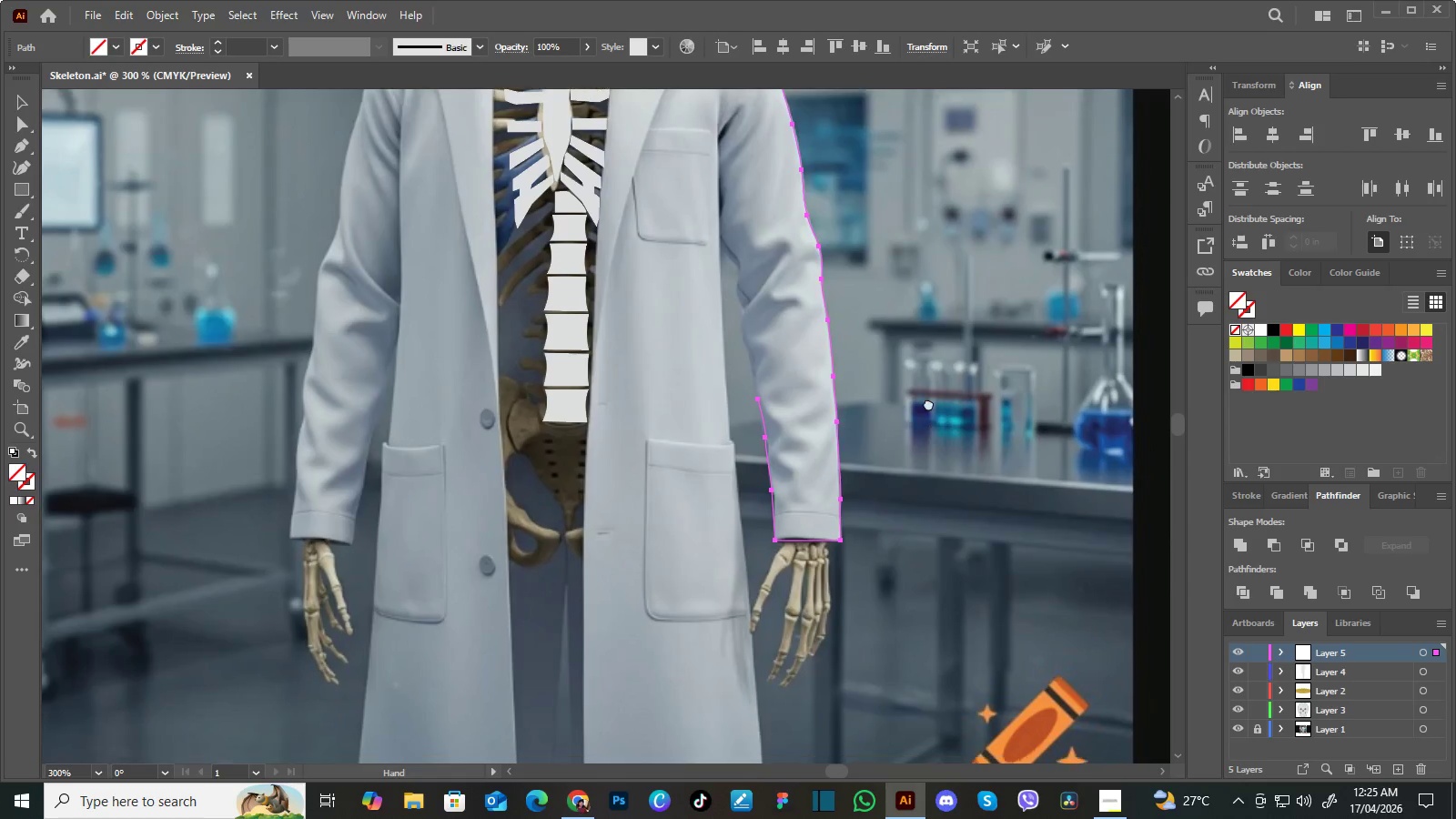 
left_click_drag(start_coordinate=[935, 435], to_coordinate=[928, 403])
 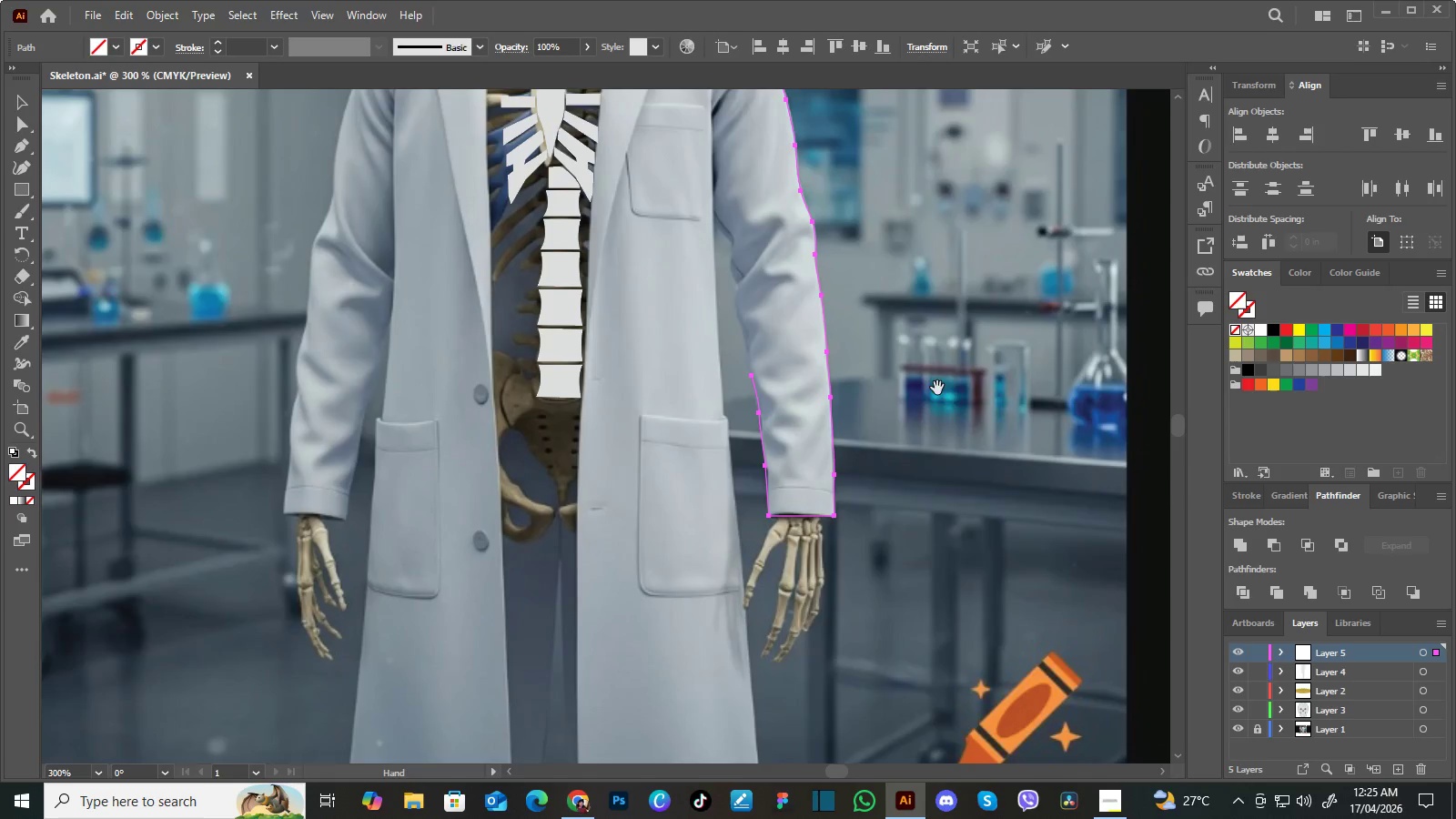 
hold_key(key=Space, duration=0.53)
 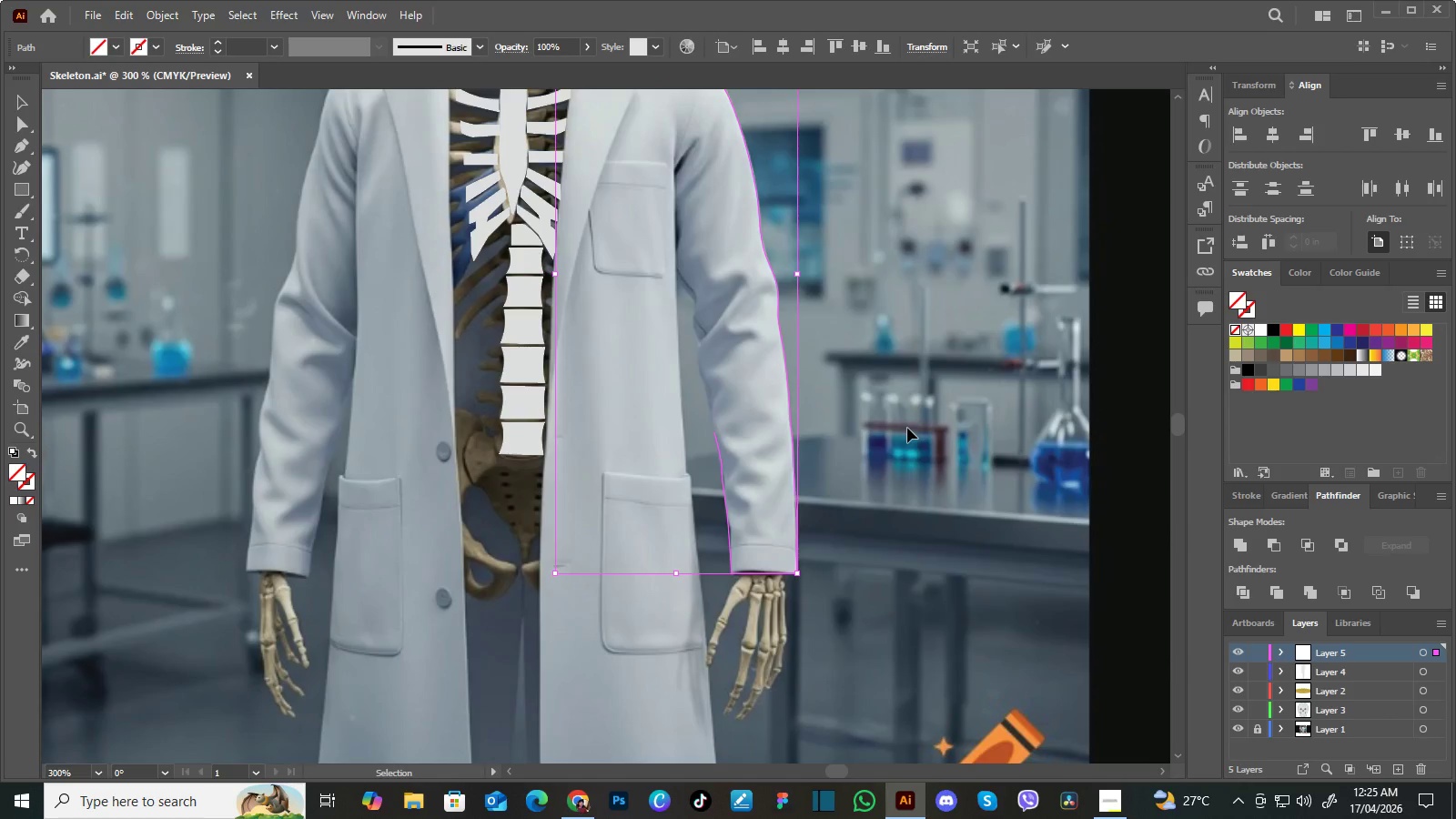 
left_click_drag(start_coordinate=[935, 390], to_coordinate=[898, 448])
 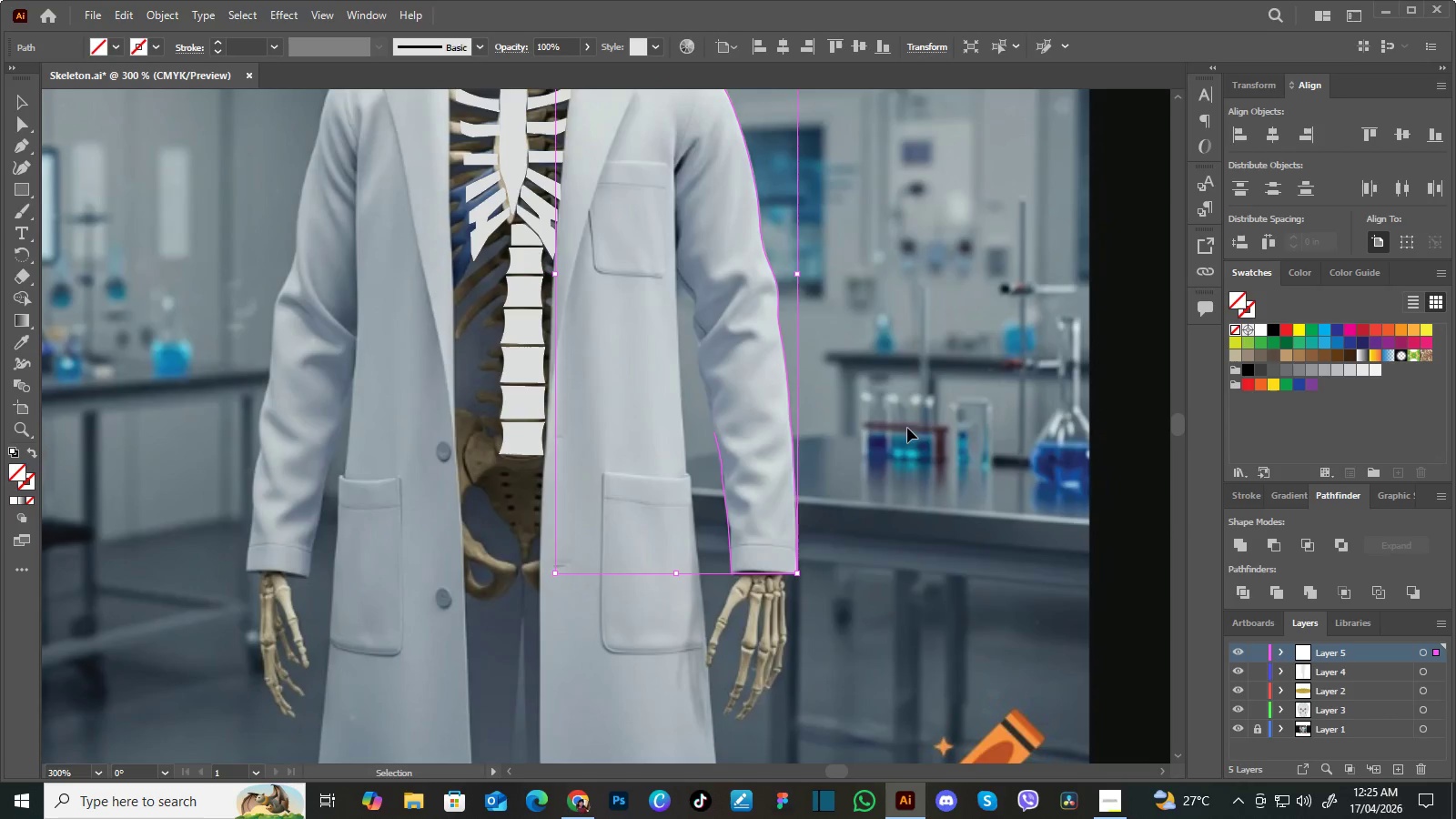 
key(Control+Equal)
 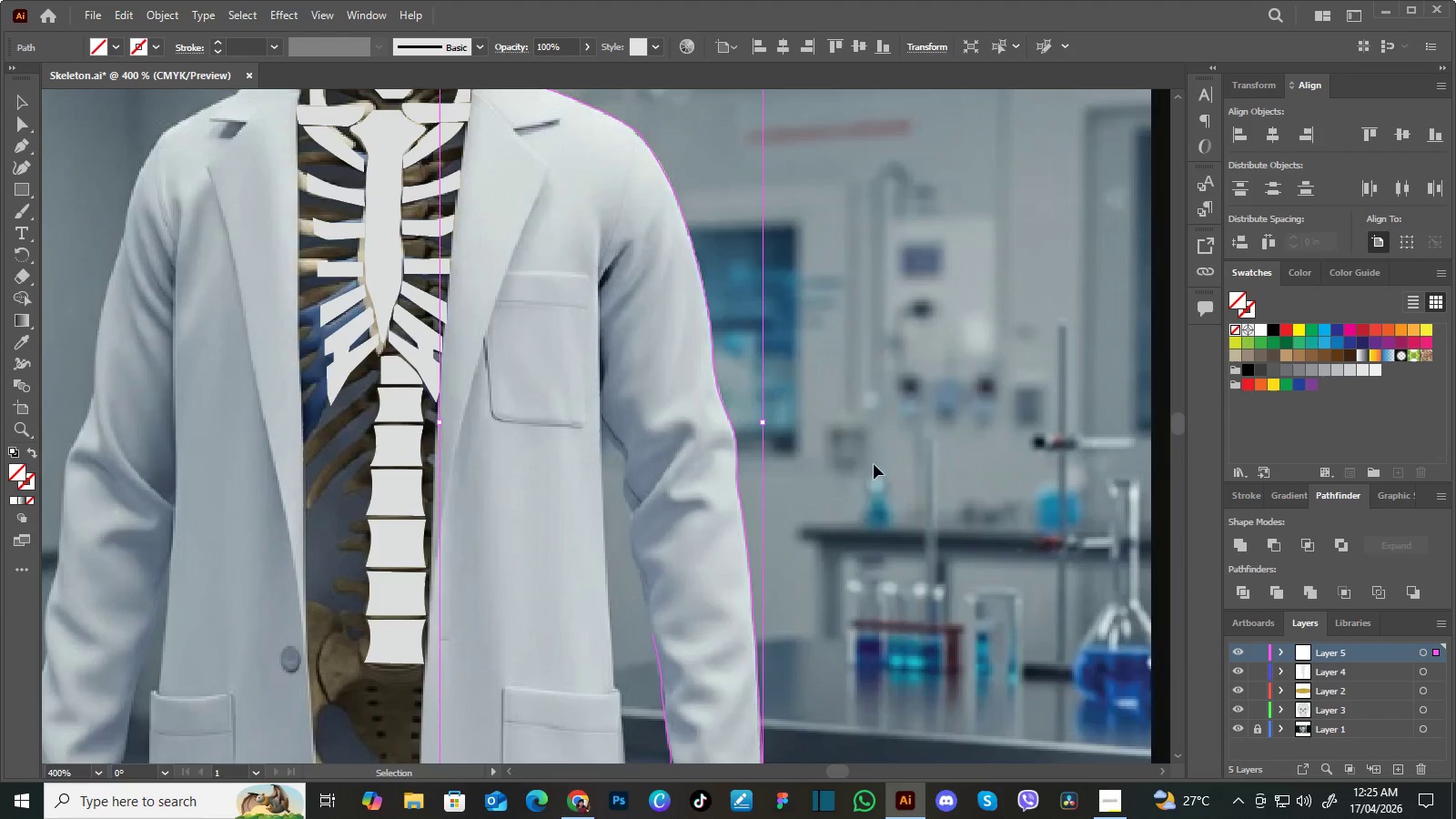 
hold_key(key=Space, duration=0.69)
 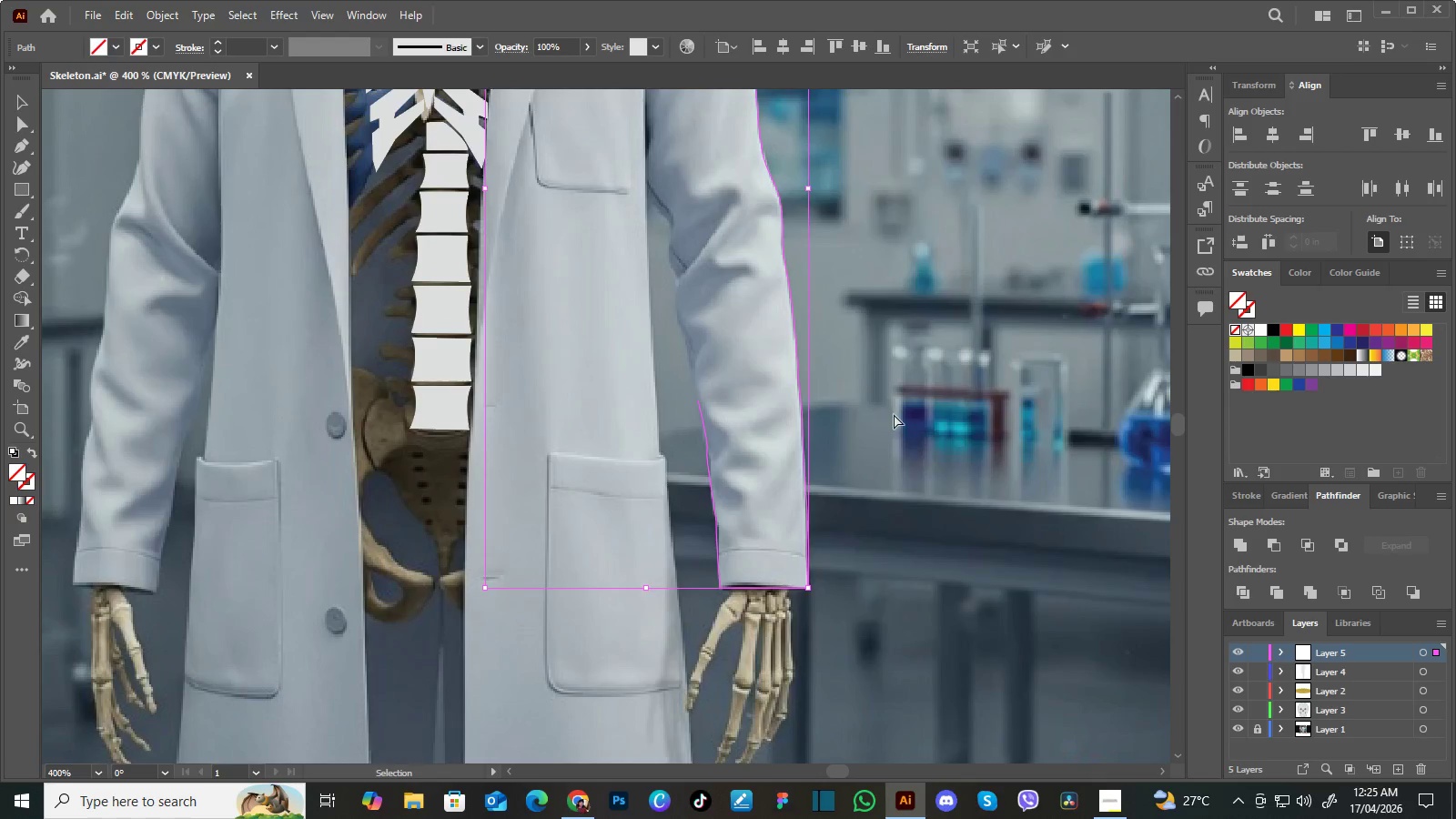 
left_click_drag(start_coordinate=[854, 533], to_coordinate=[899, 299])
 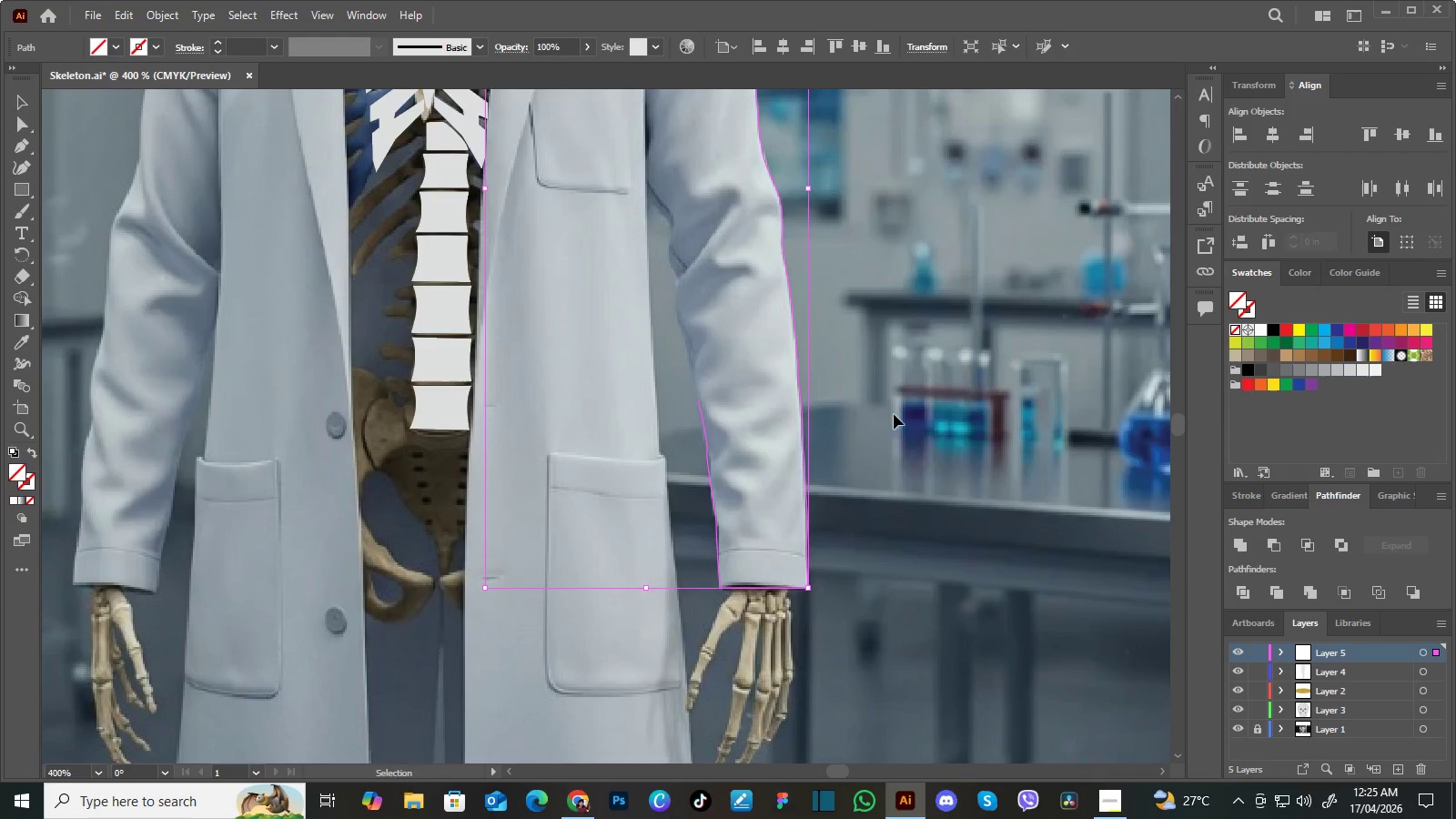 
key(Control+Equal)
 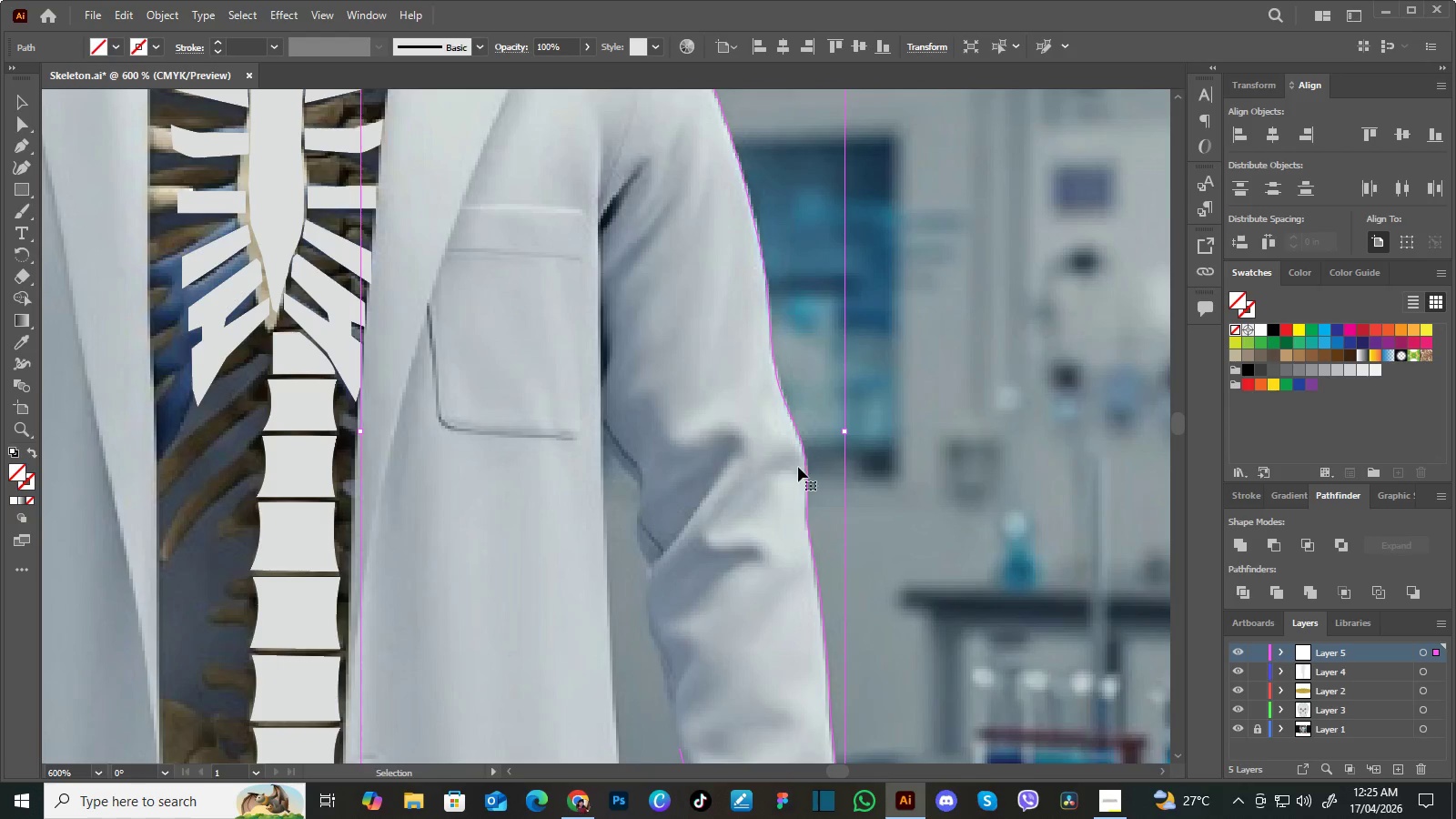 
hold_key(key=Space, duration=0.88)
 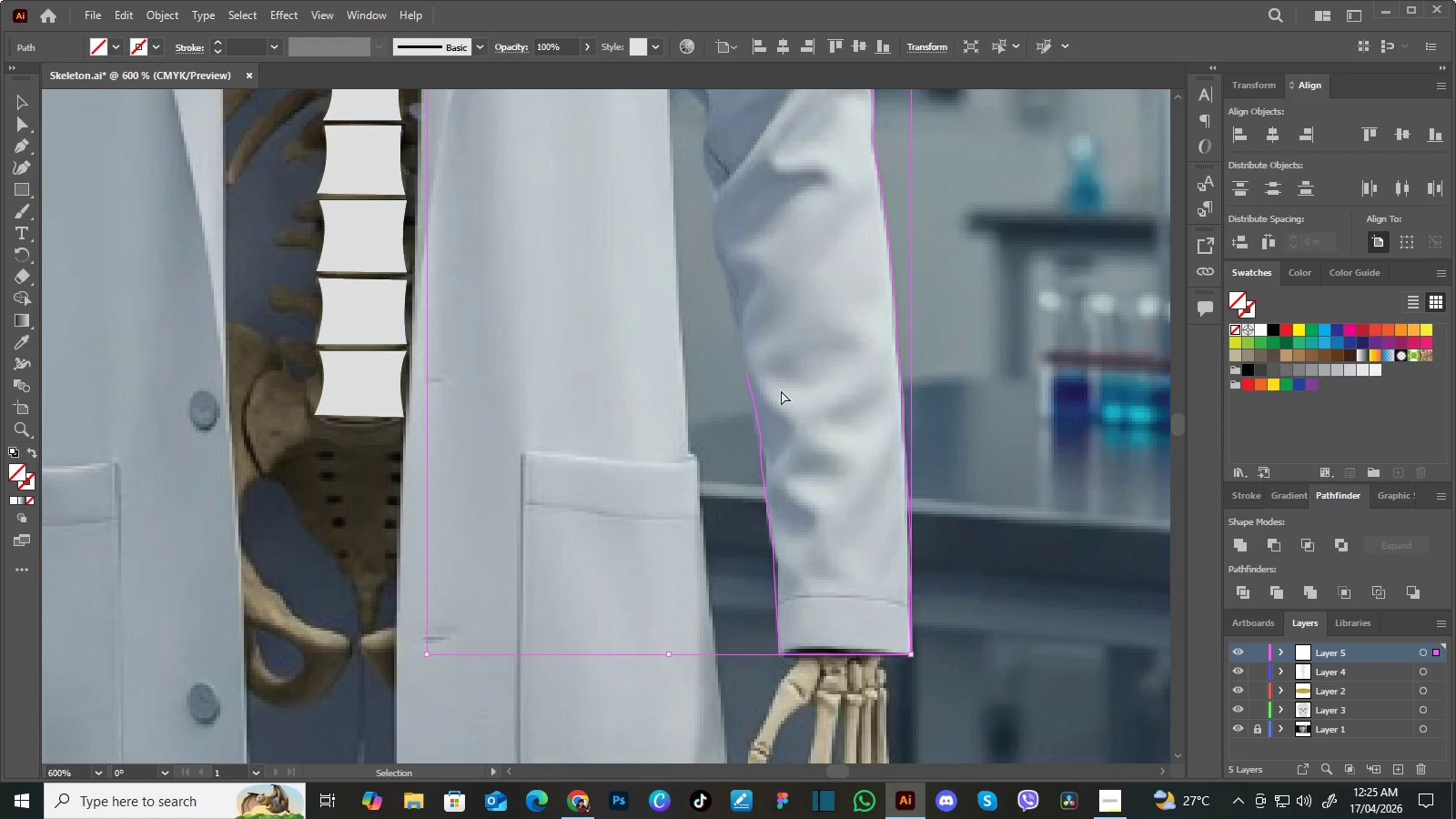 
left_click_drag(start_coordinate=[763, 513], to_coordinate=[808, 212])
 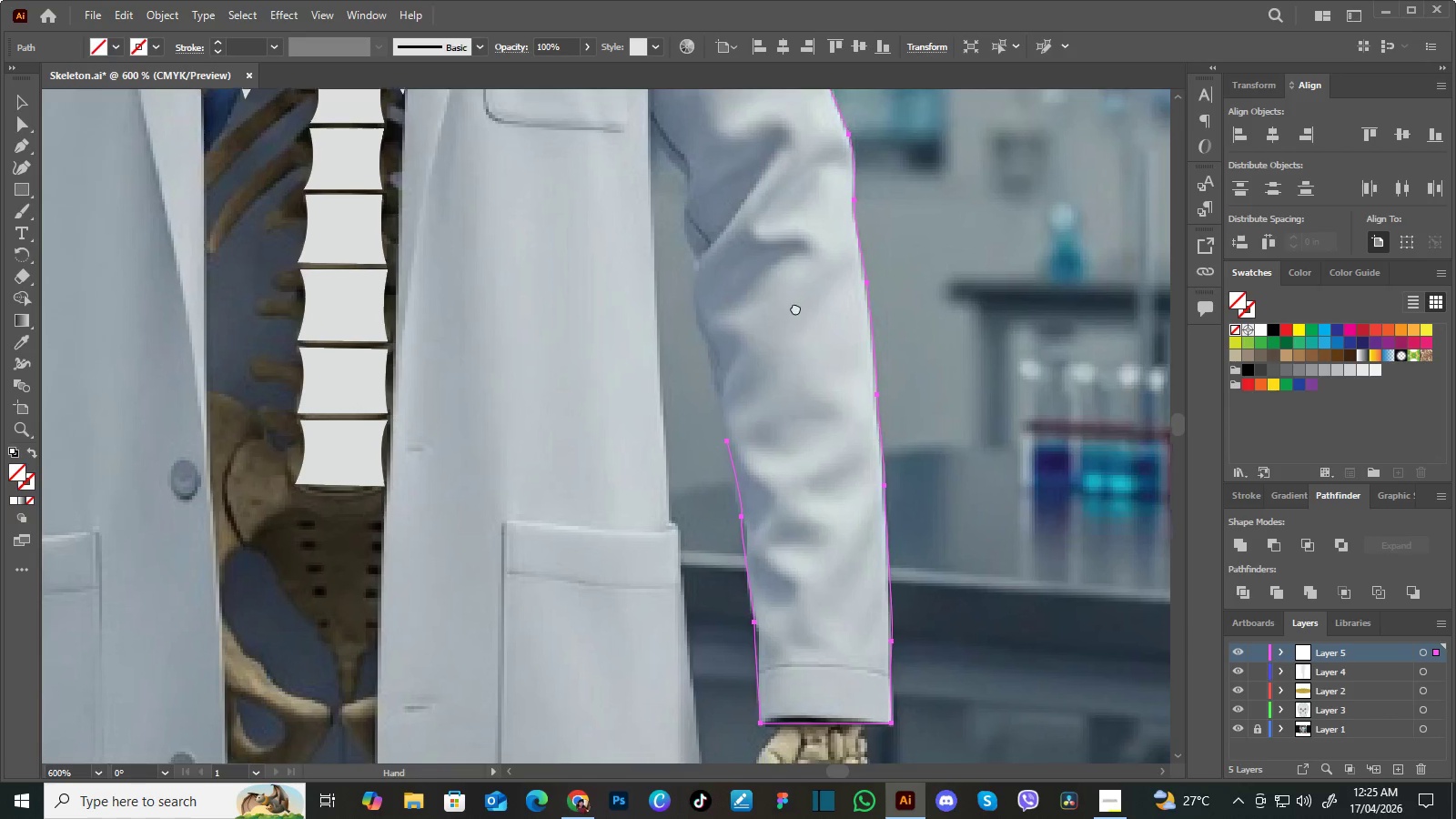 
left_click_drag(start_coordinate=[780, 359], to_coordinate=[802, 285])
 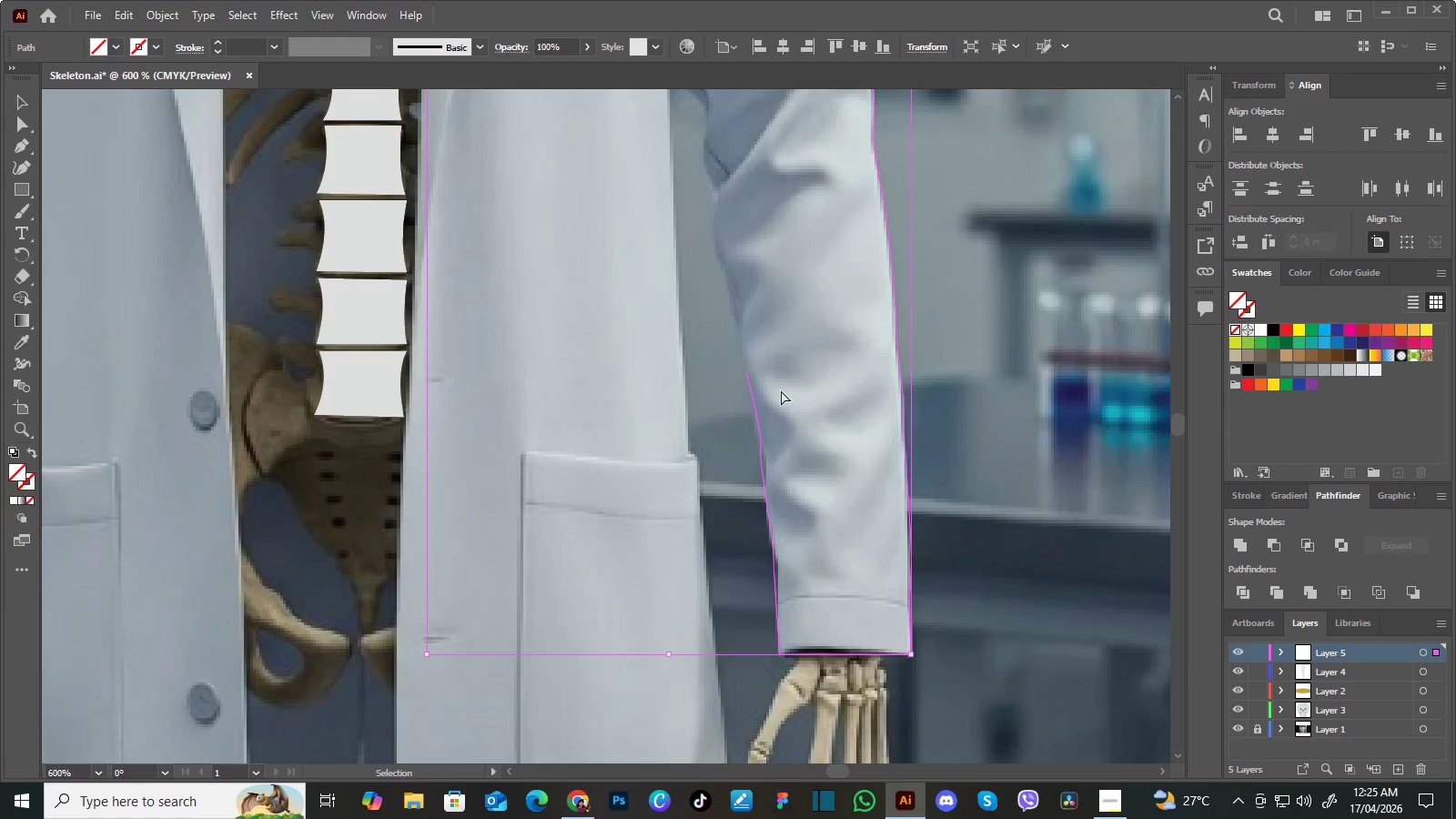 
key(Control+Z)
 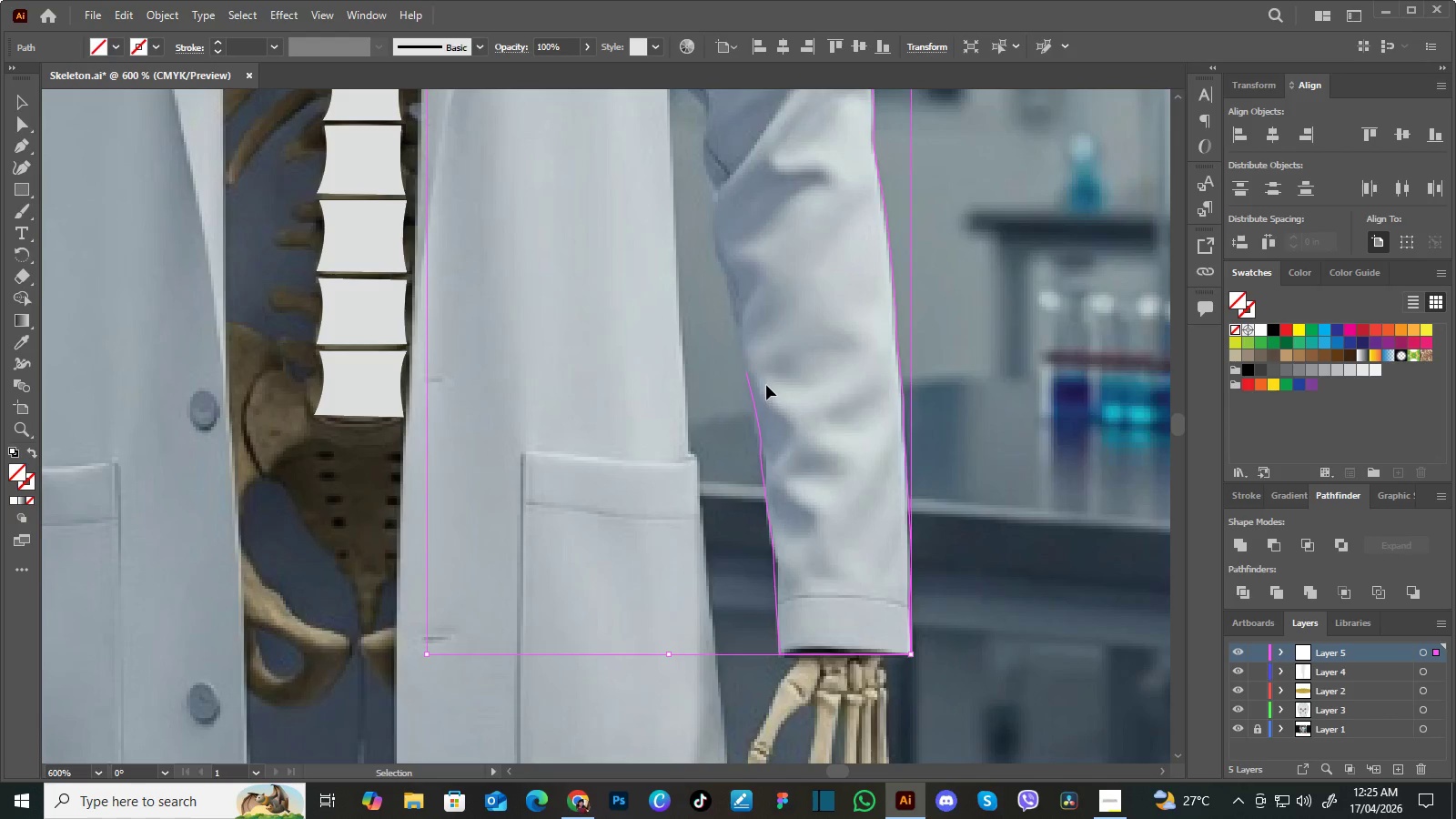 
key(P)
 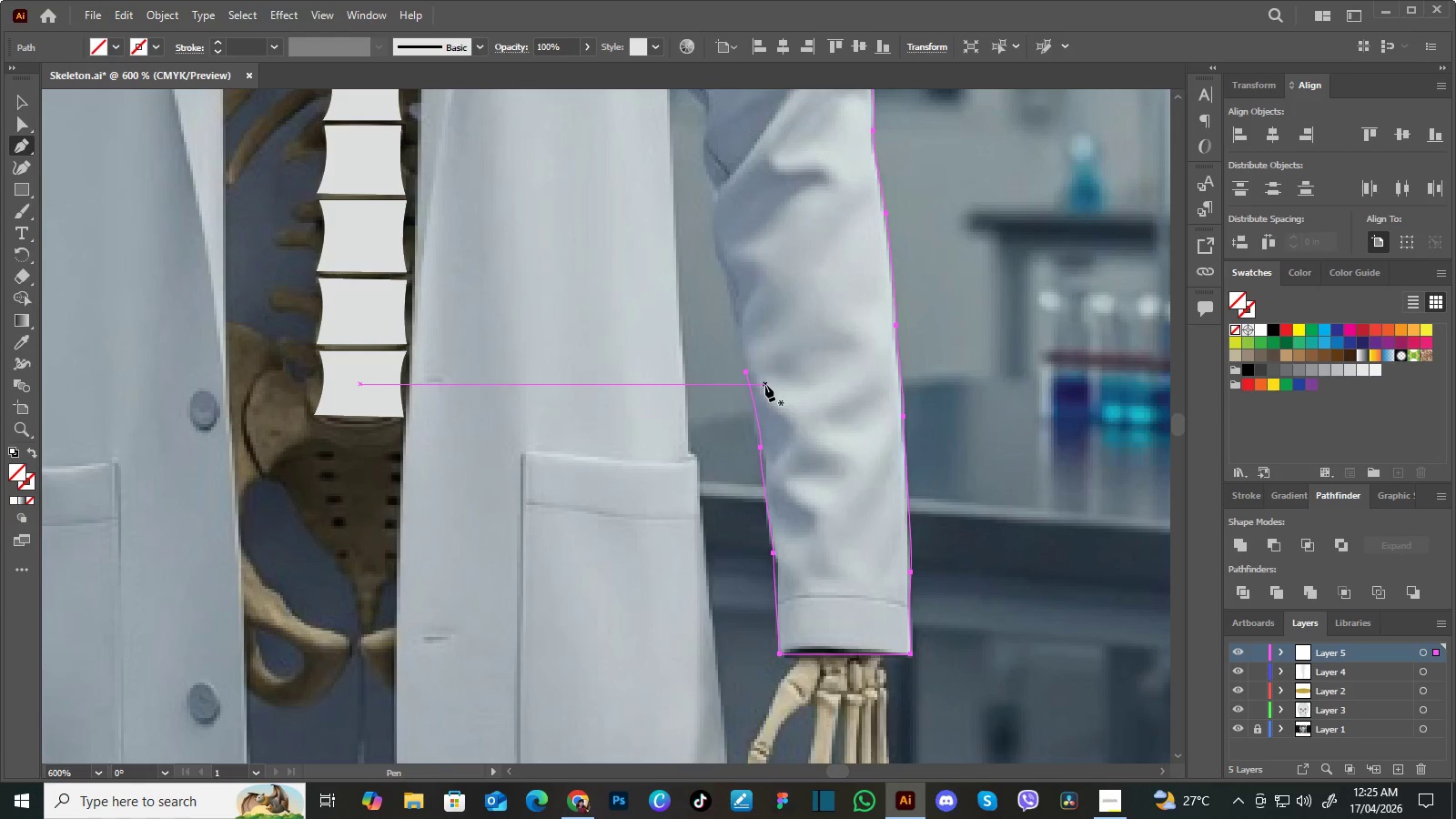 
key(Minus)
 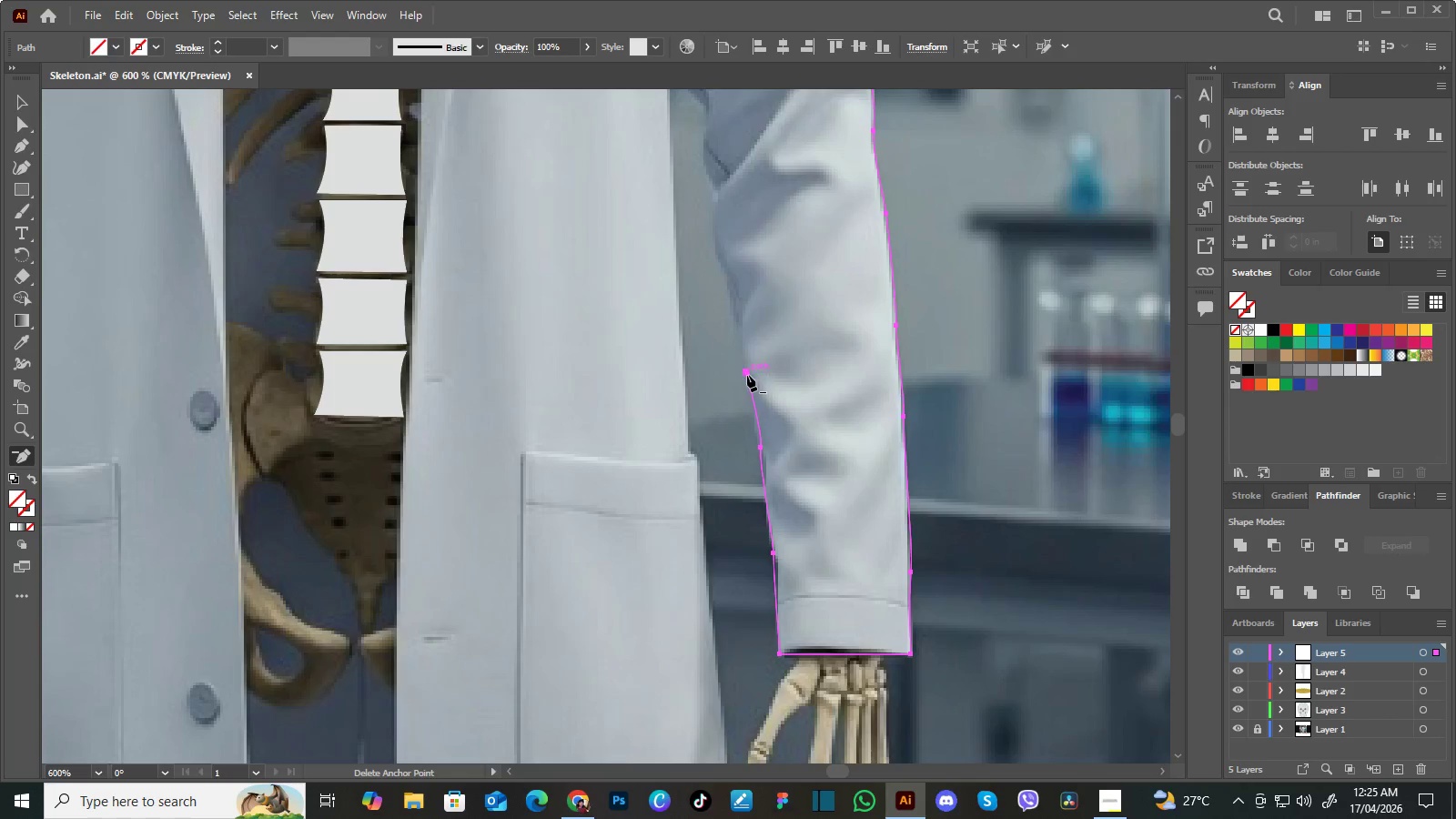 
left_click([743, 372])
 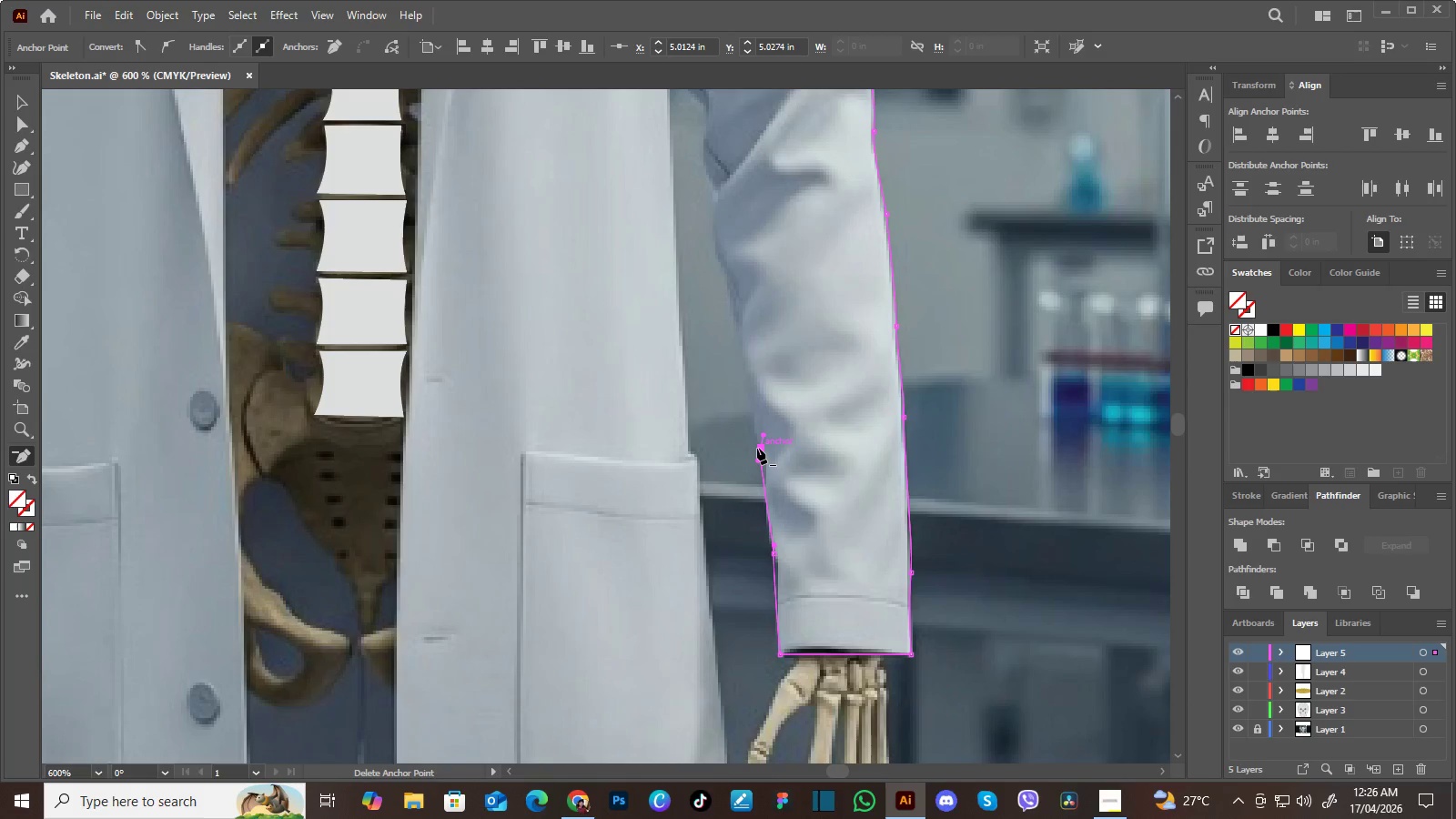 
left_click([757, 448])
 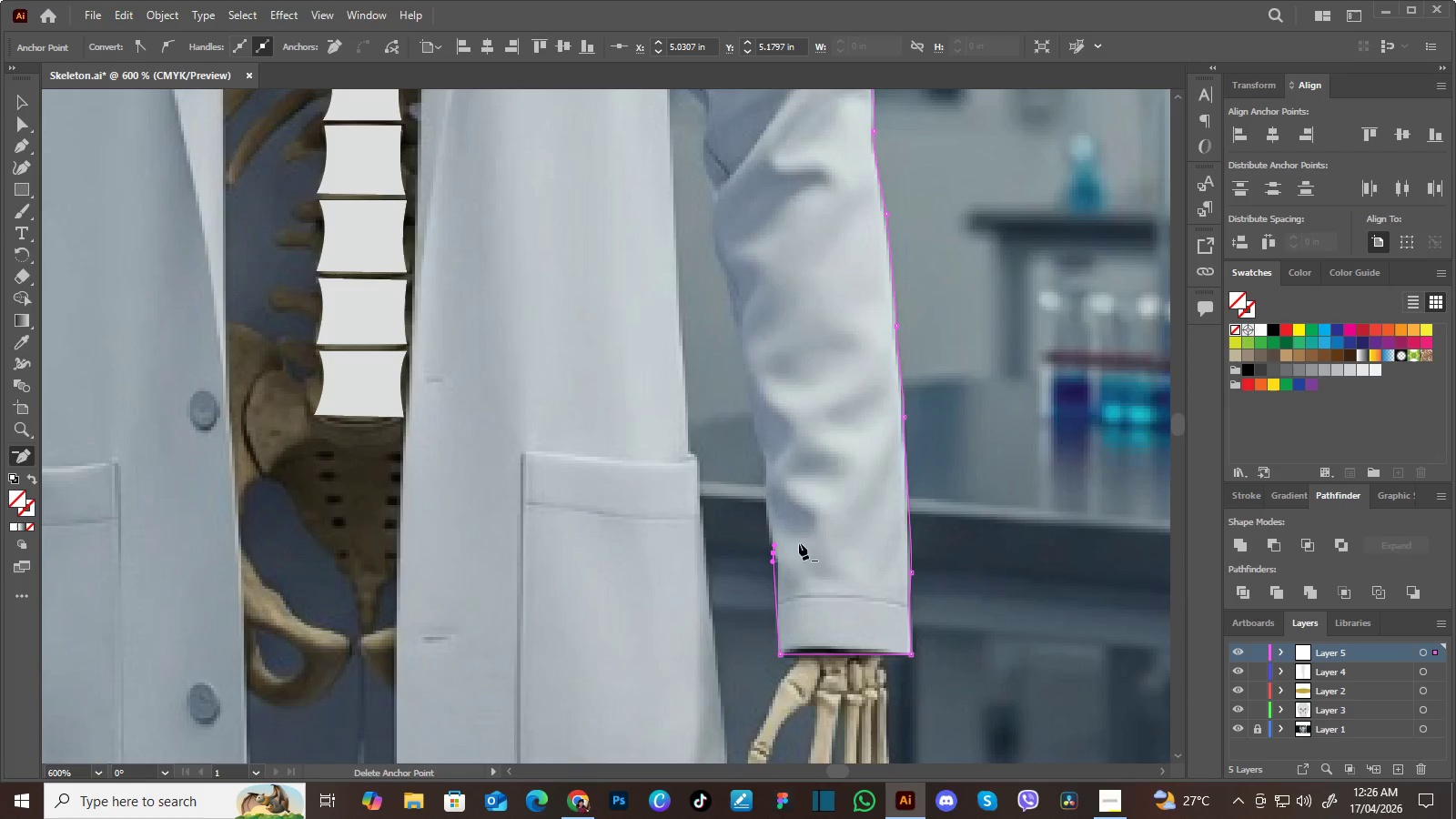 
left_click([771, 553])
 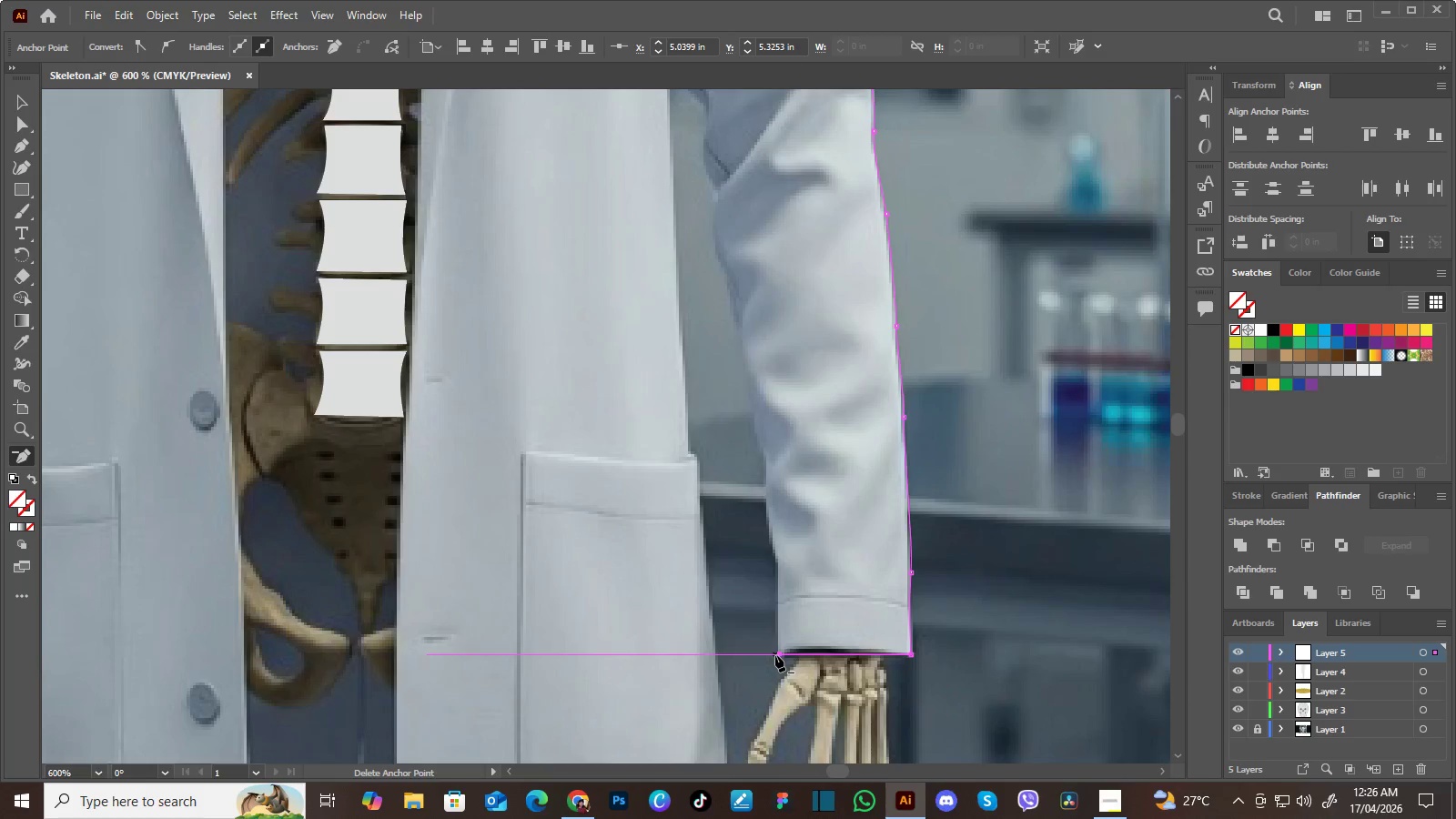 
left_click([775, 655])
 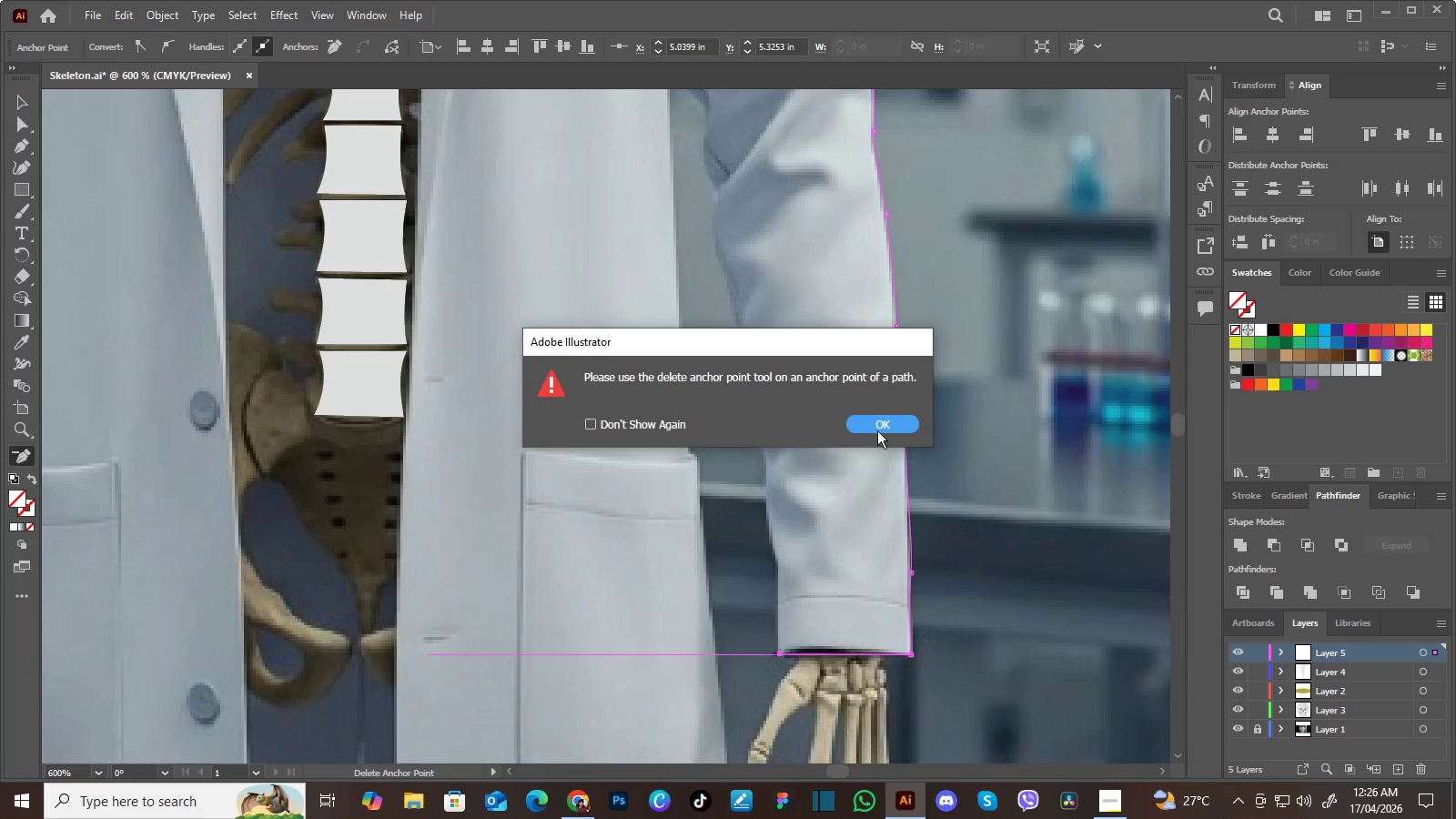 
left_click([879, 424])
 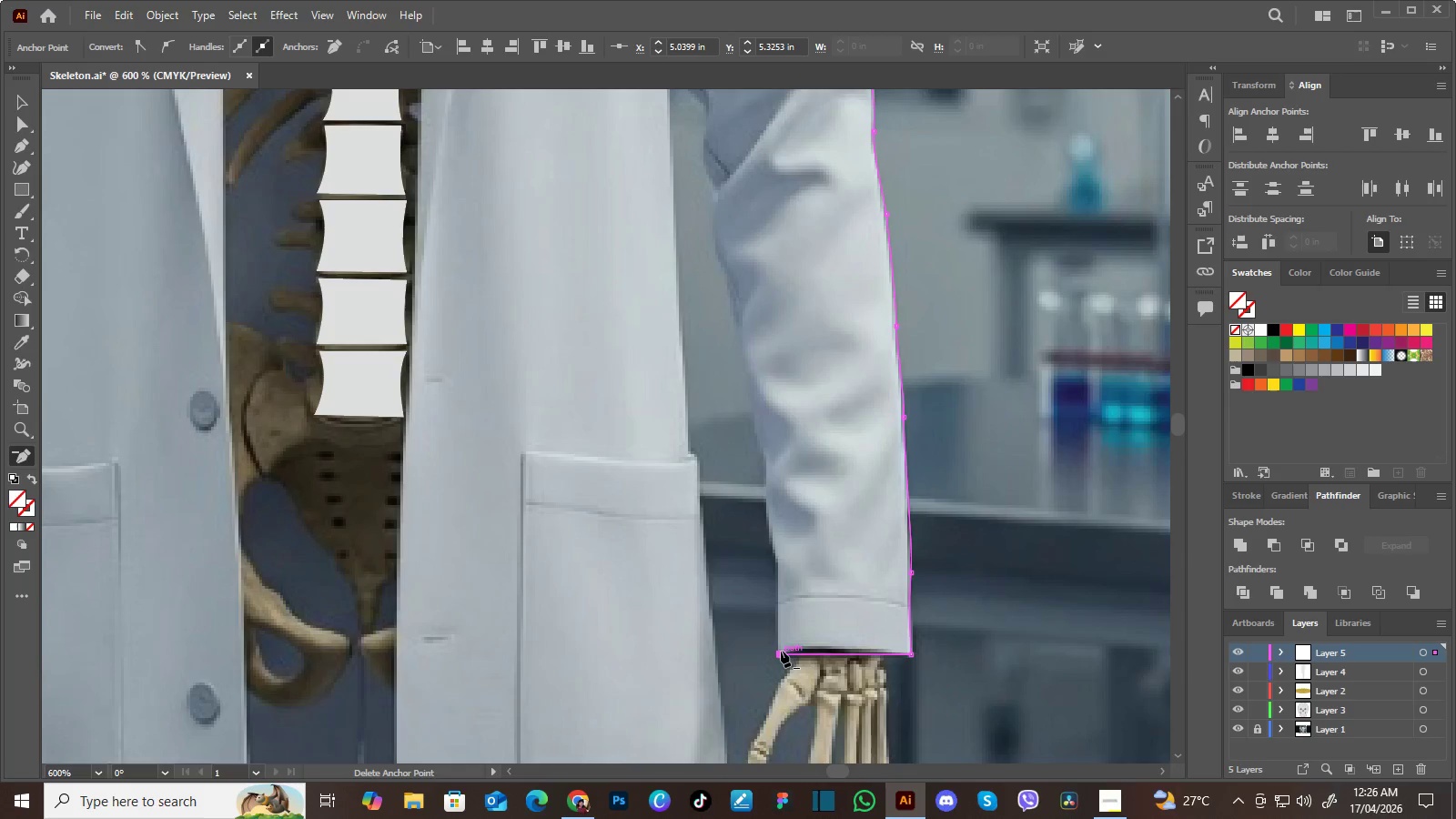 
left_click([779, 652])
 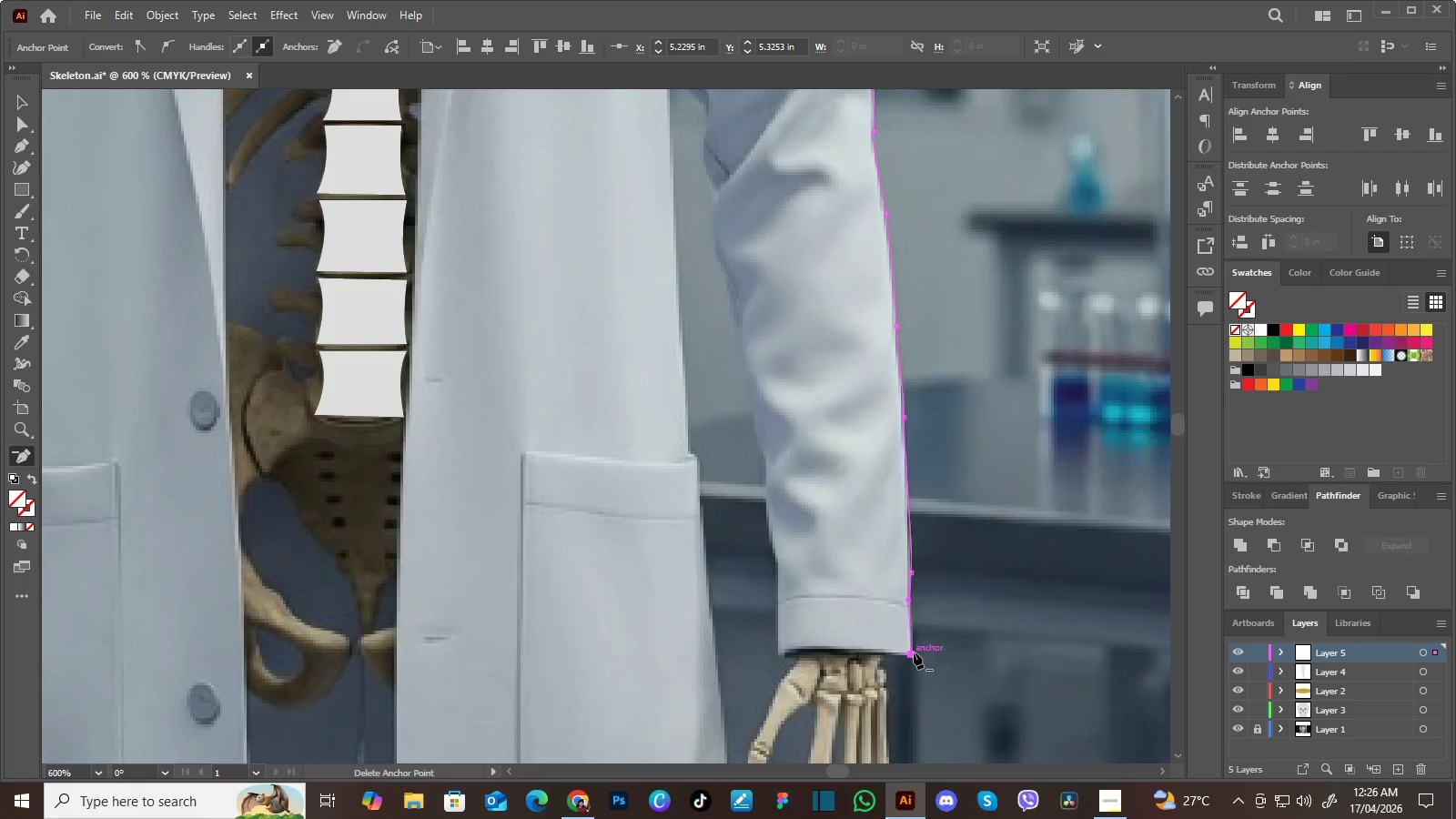 
left_click([912, 653])
 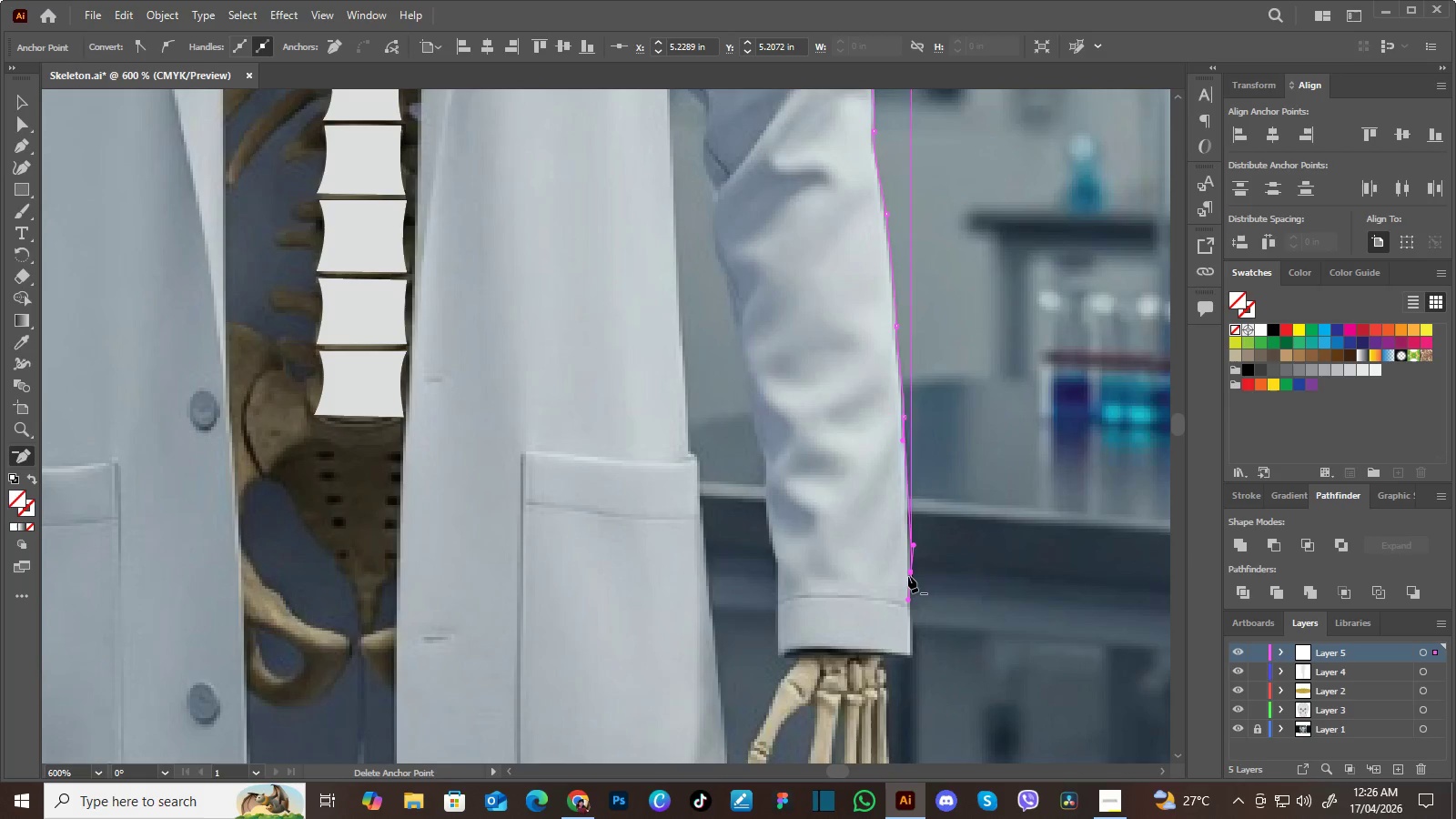 
left_click([909, 570])
 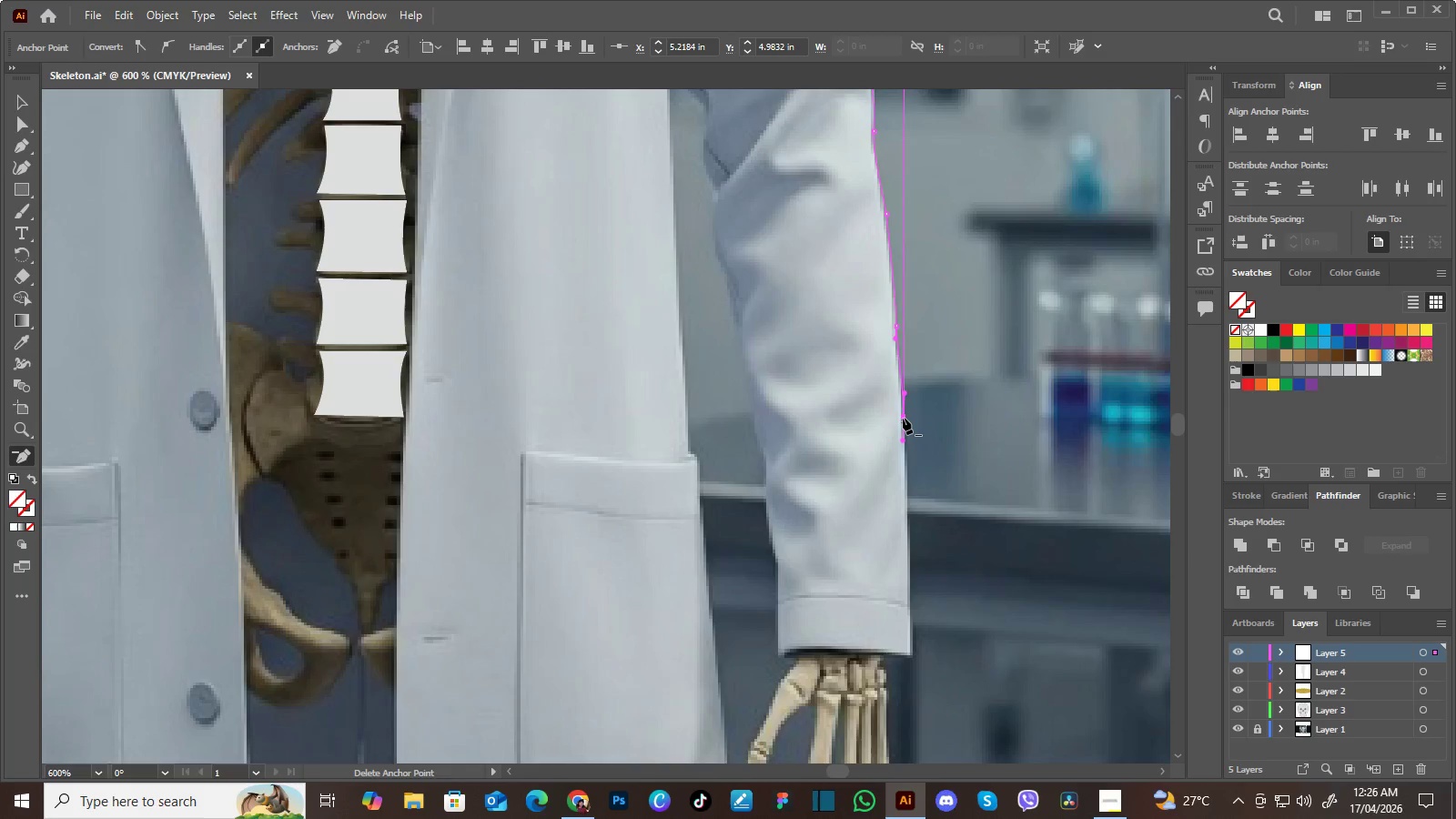 
left_click([904, 415])
 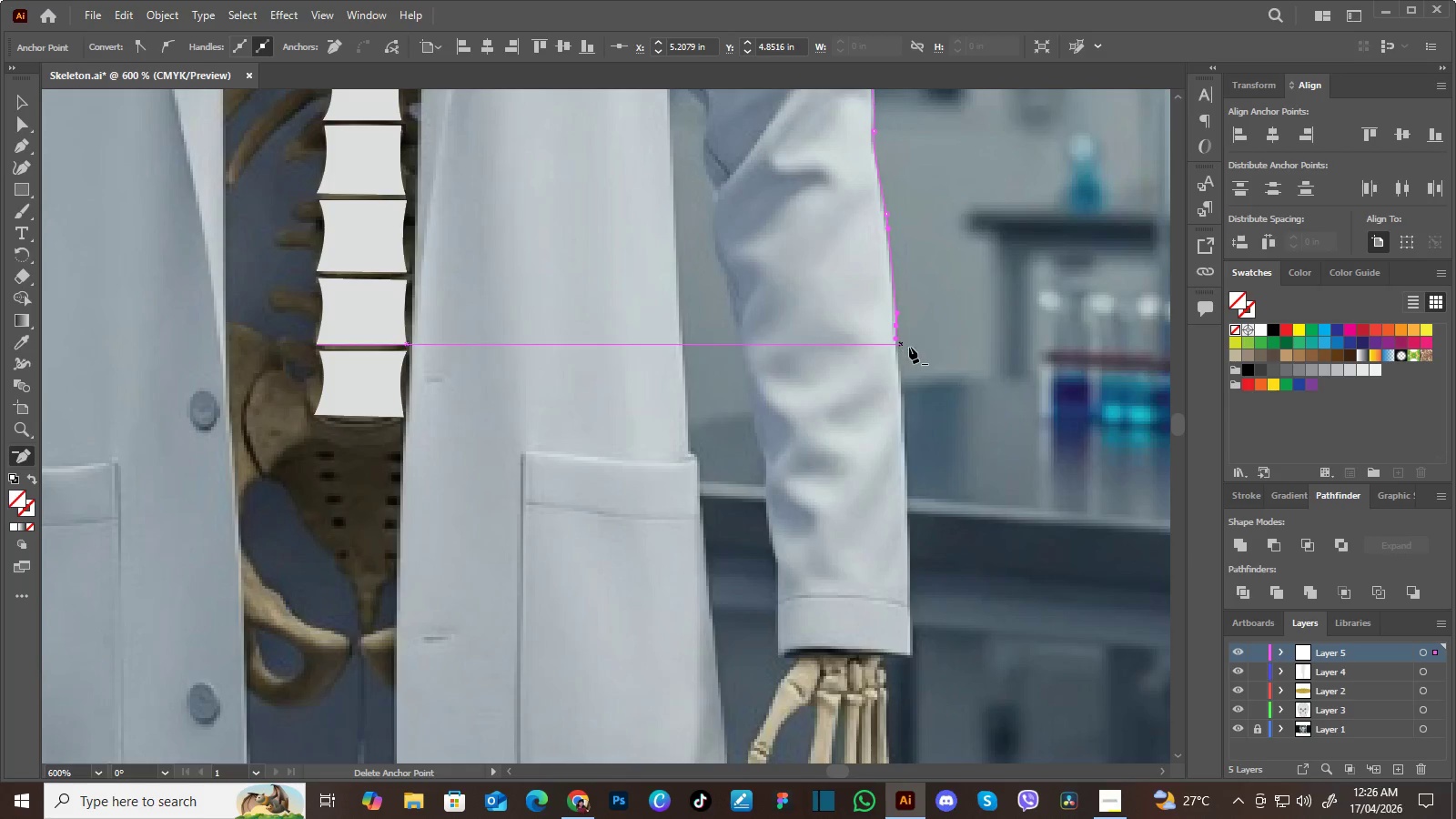 
hold_key(key=Space, duration=1.5)
 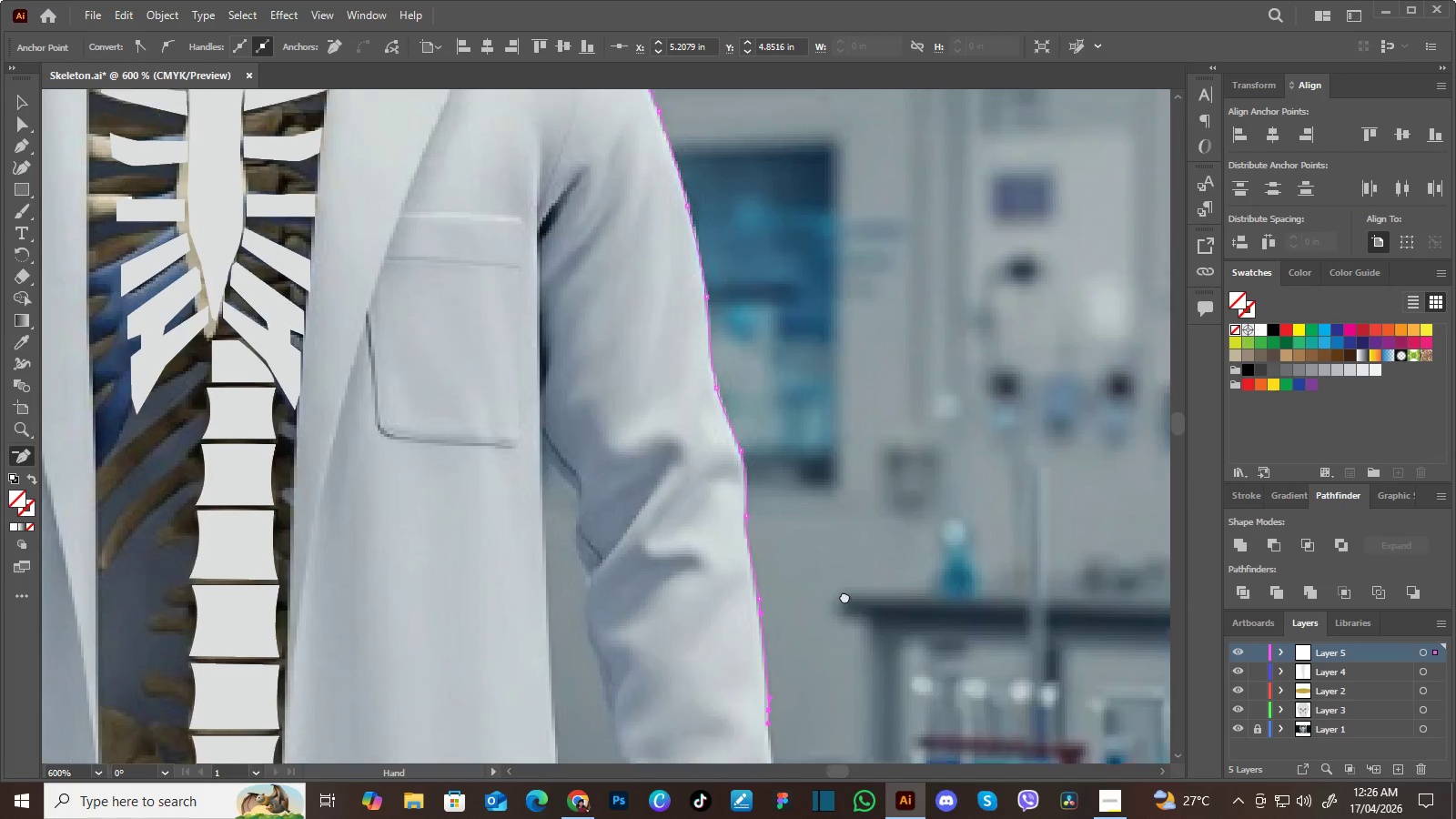 
left_click_drag(start_coordinate=[972, 309], to_coordinate=[925, 483])
 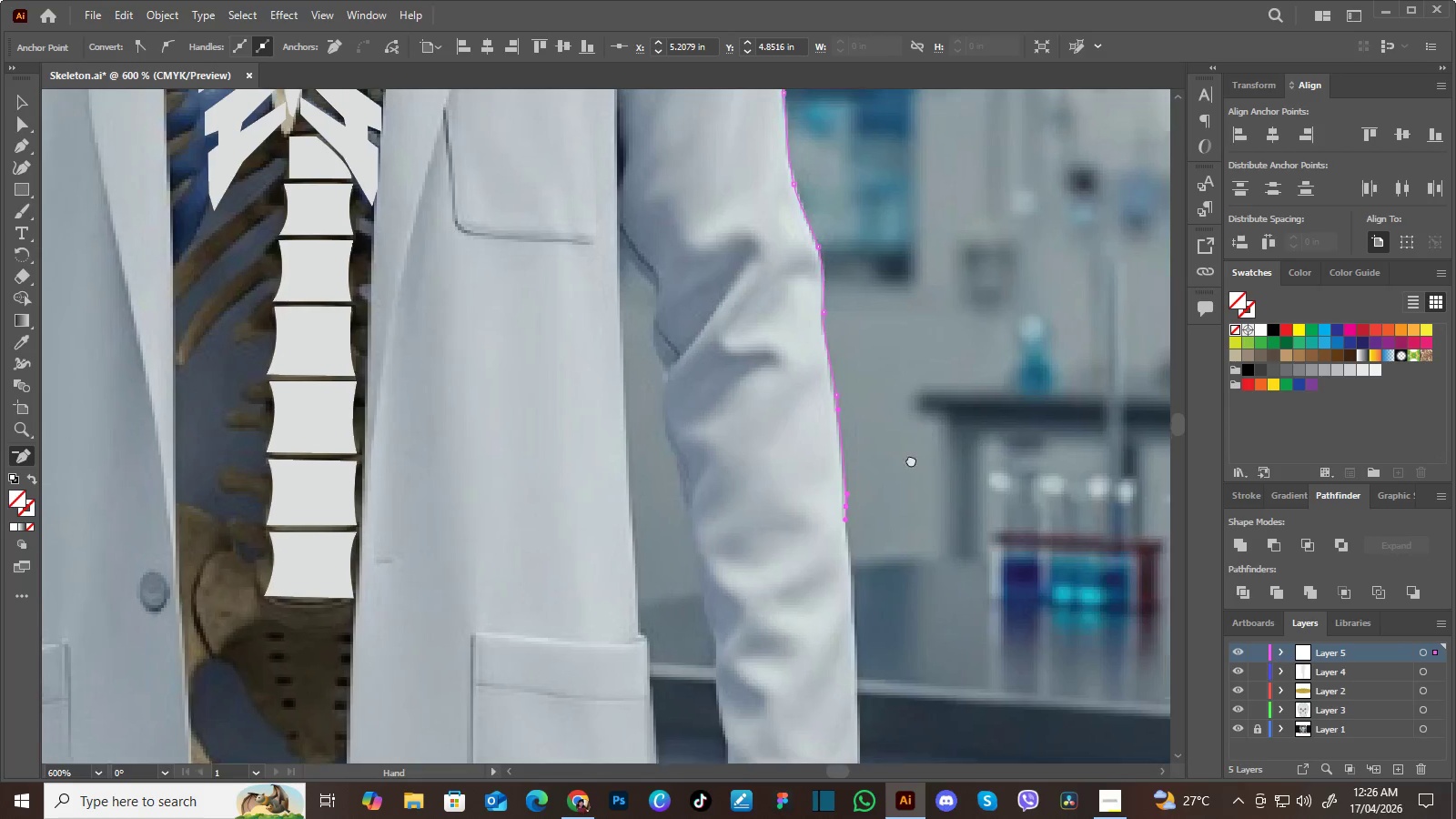 
left_click_drag(start_coordinate=[925, 427], to_coordinate=[881, 549])
 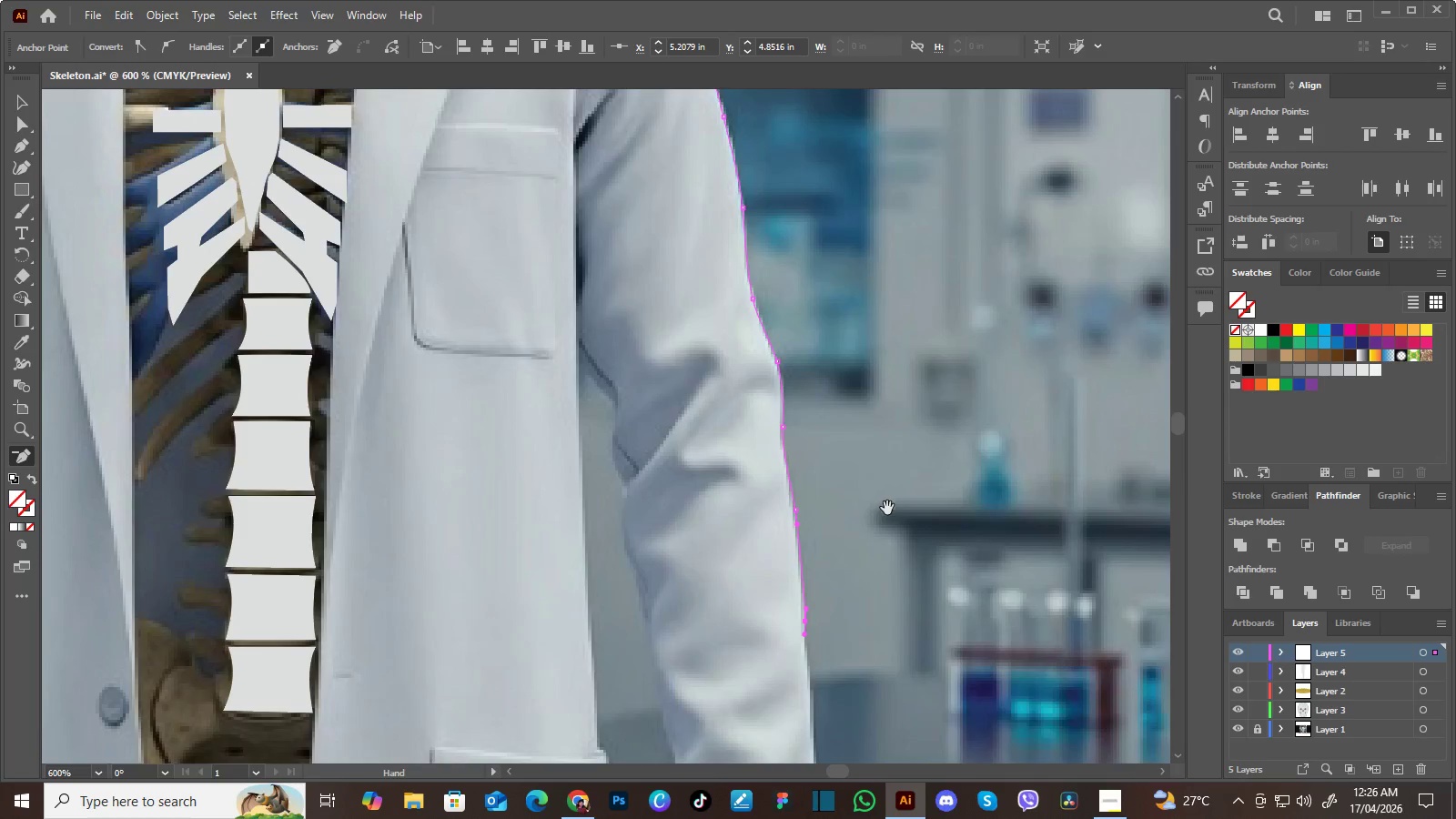 
hold_key(key=Space, duration=1.5)
 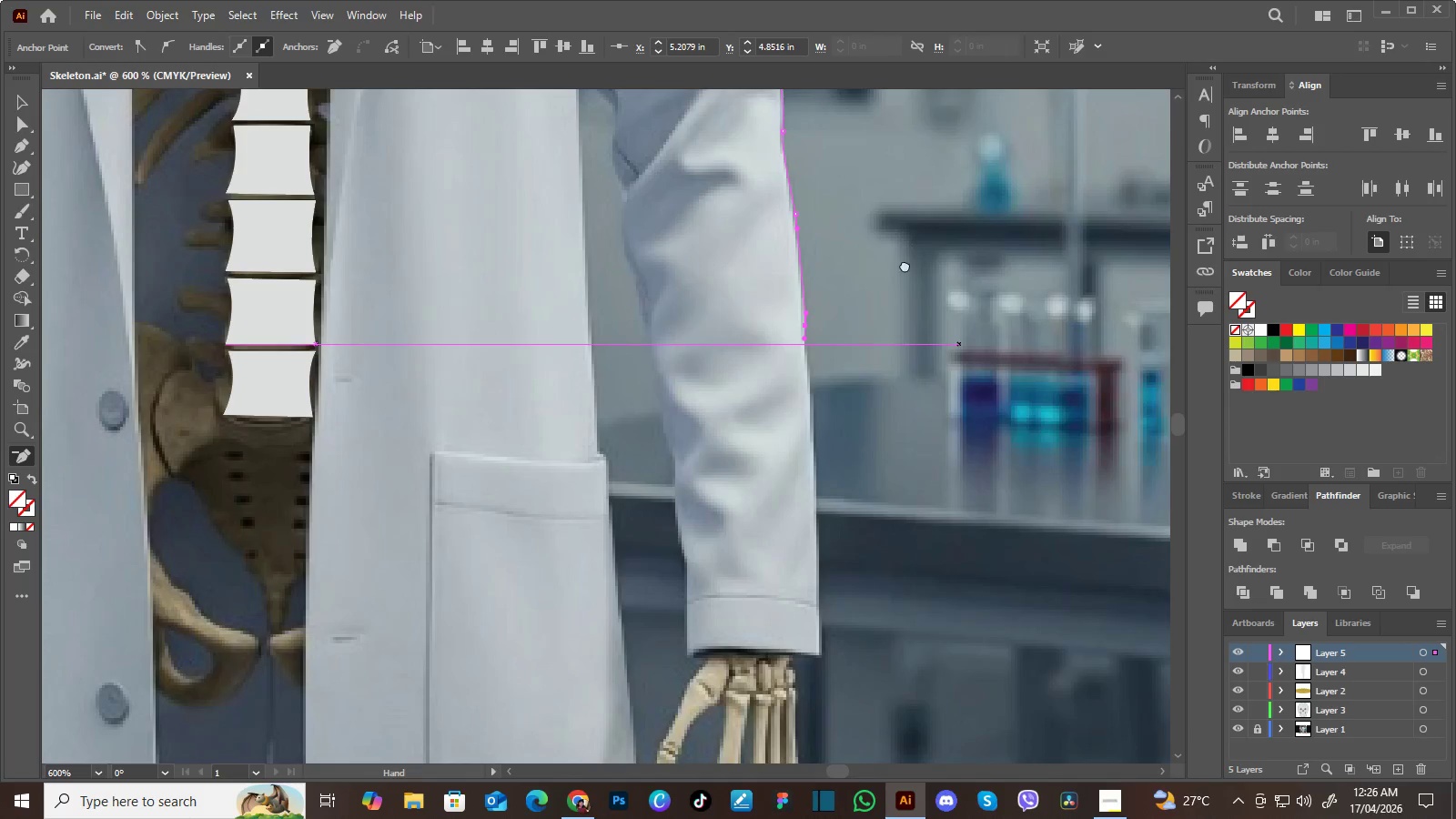 
left_click_drag(start_coordinate=[887, 508], to_coordinate=[860, 569])
 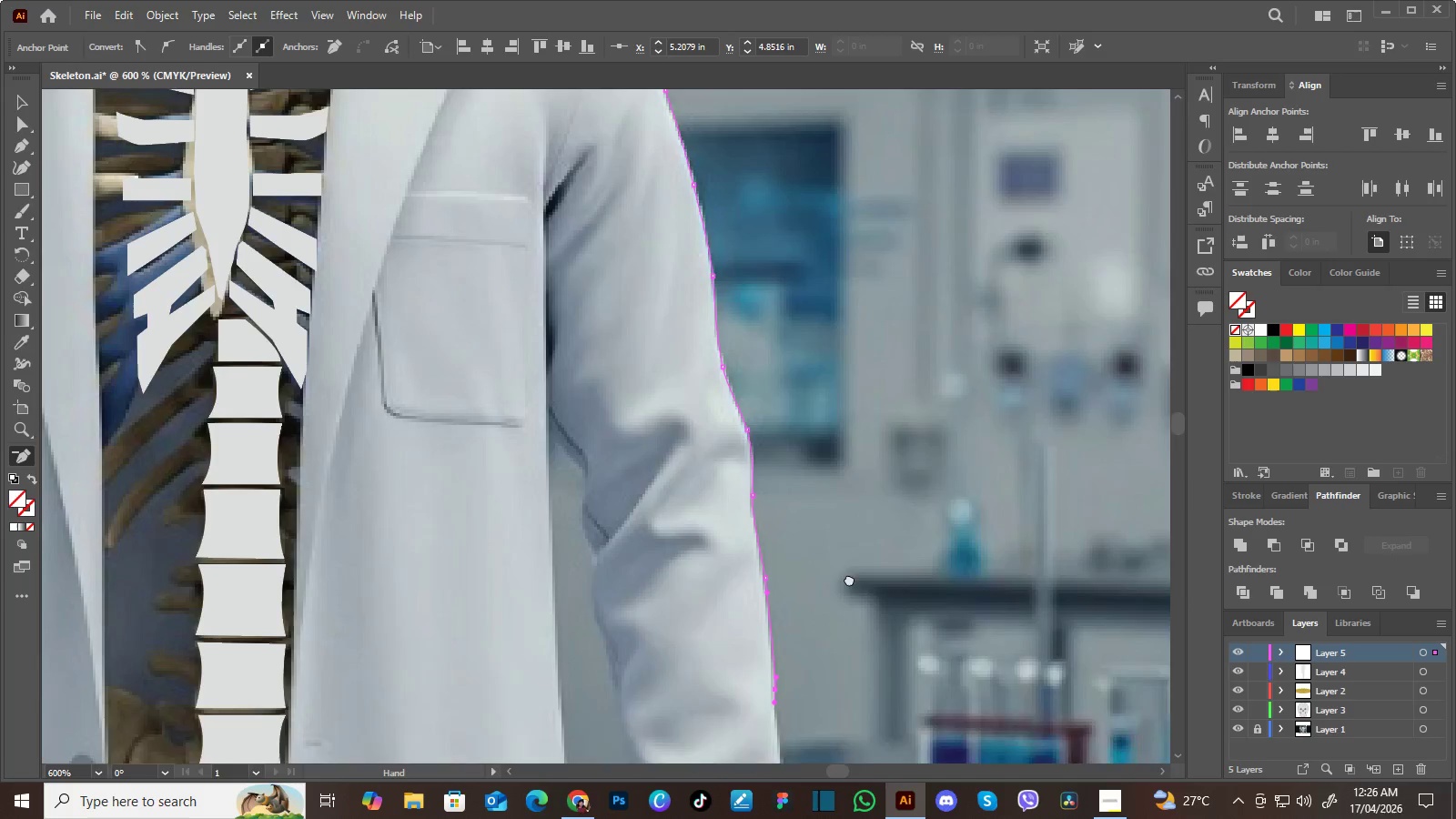 
left_click_drag(start_coordinate=[862, 540], to_coordinate=[843, 600])
 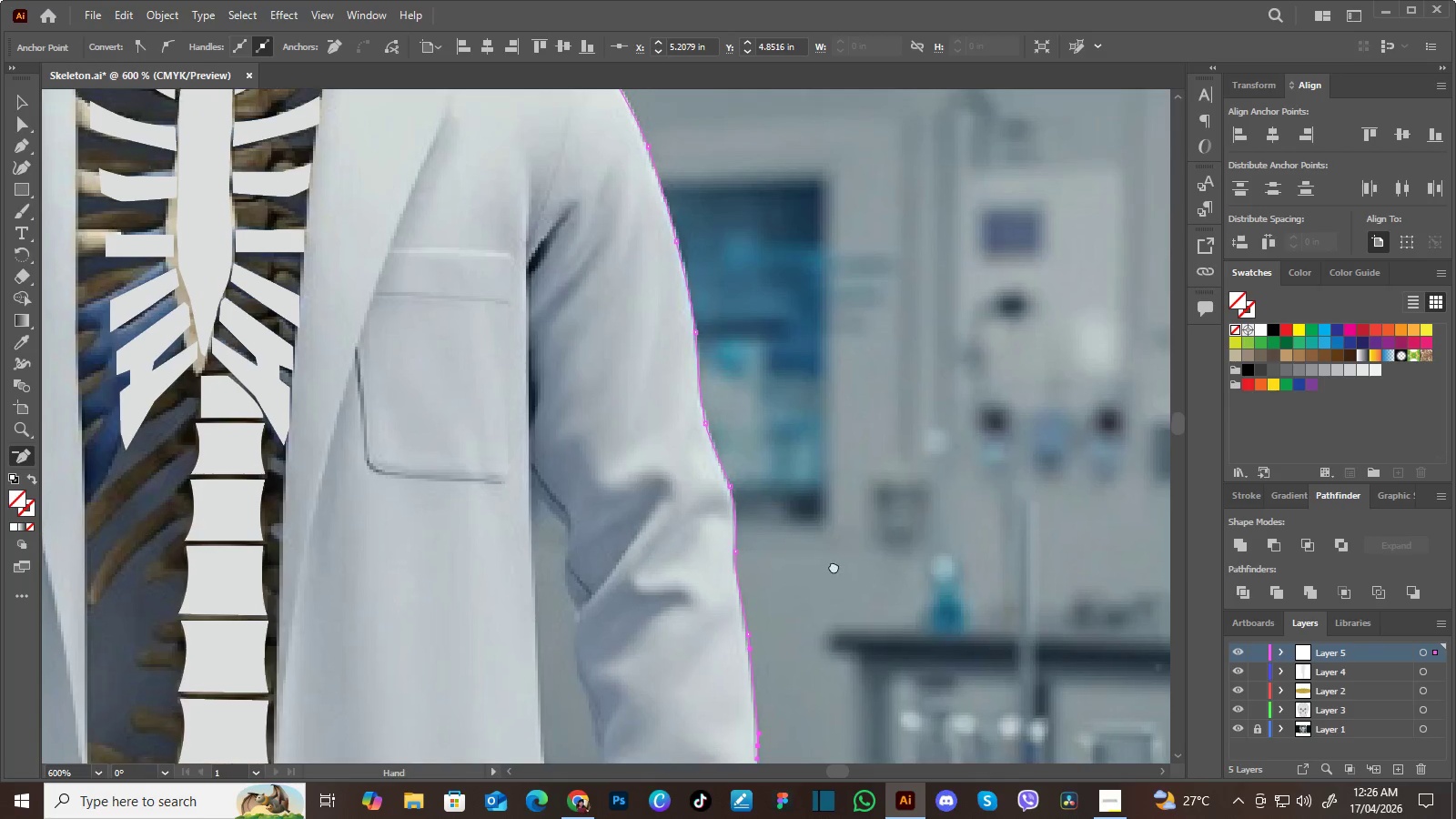 
left_click_drag(start_coordinate=[835, 553], to_coordinate=[875, 285])
 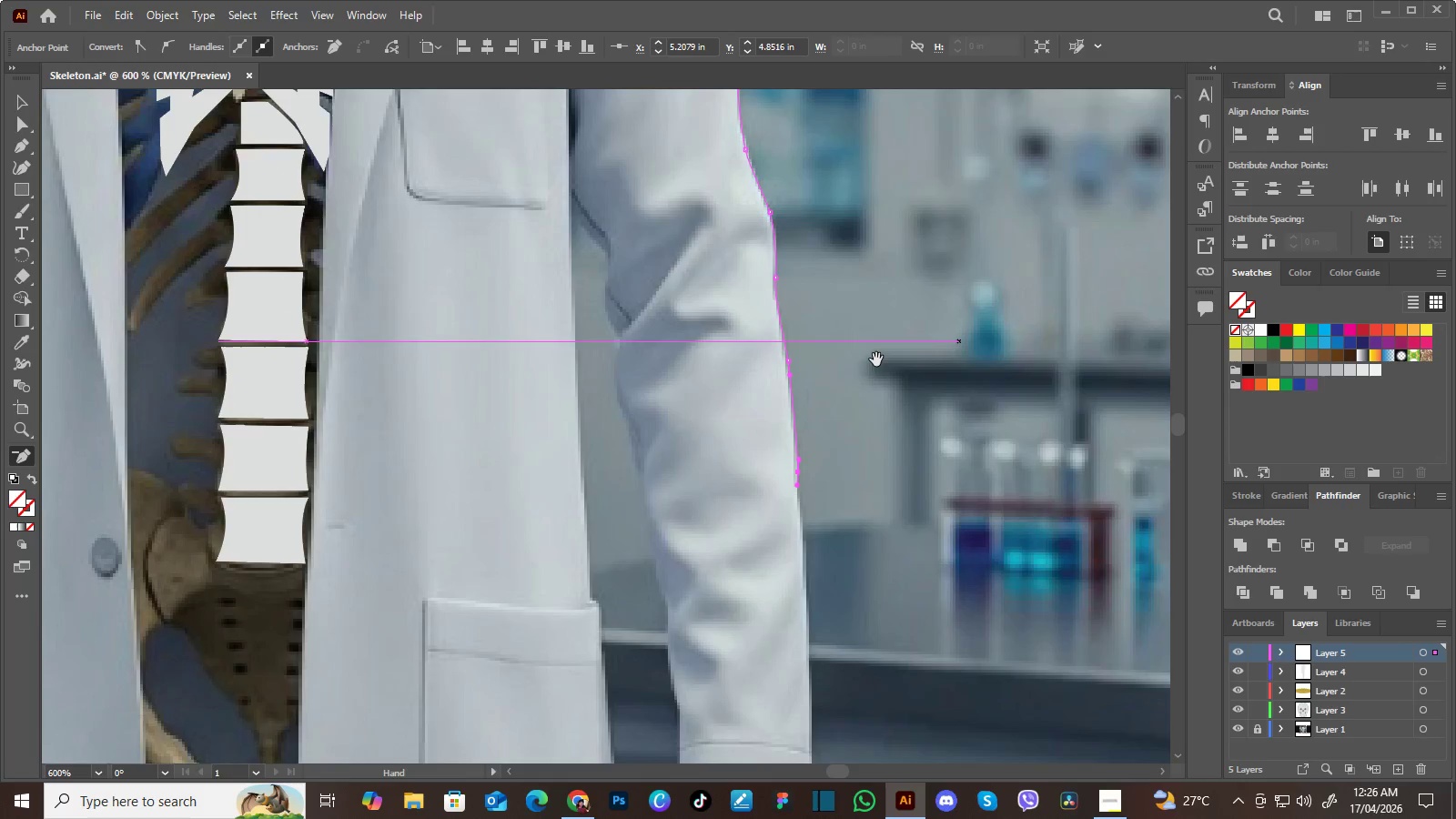 
hold_key(key=Space, duration=1.34)
 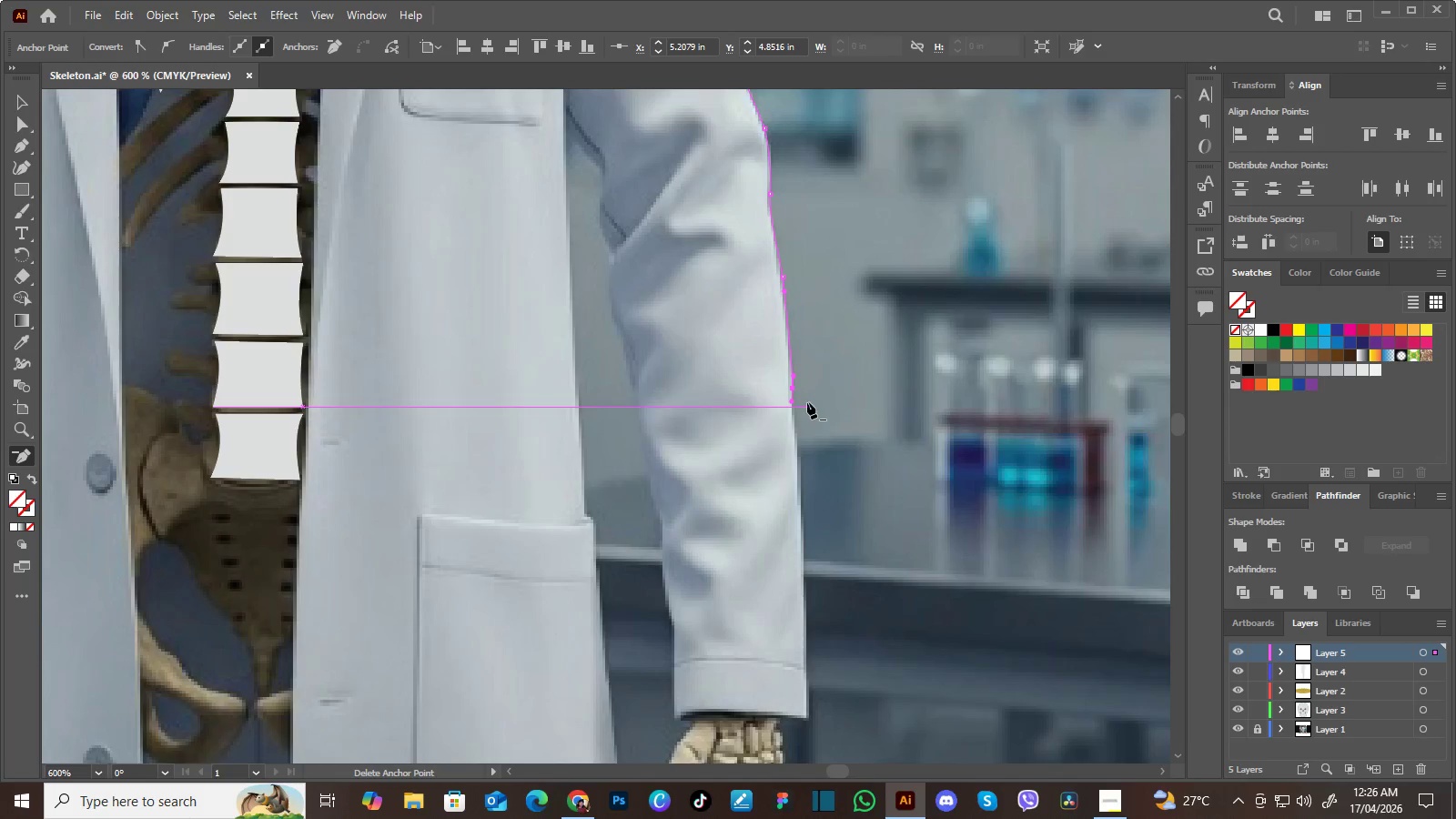 
left_click_drag(start_coordinate=[887, 301], to_coordinate=[895, 154])
 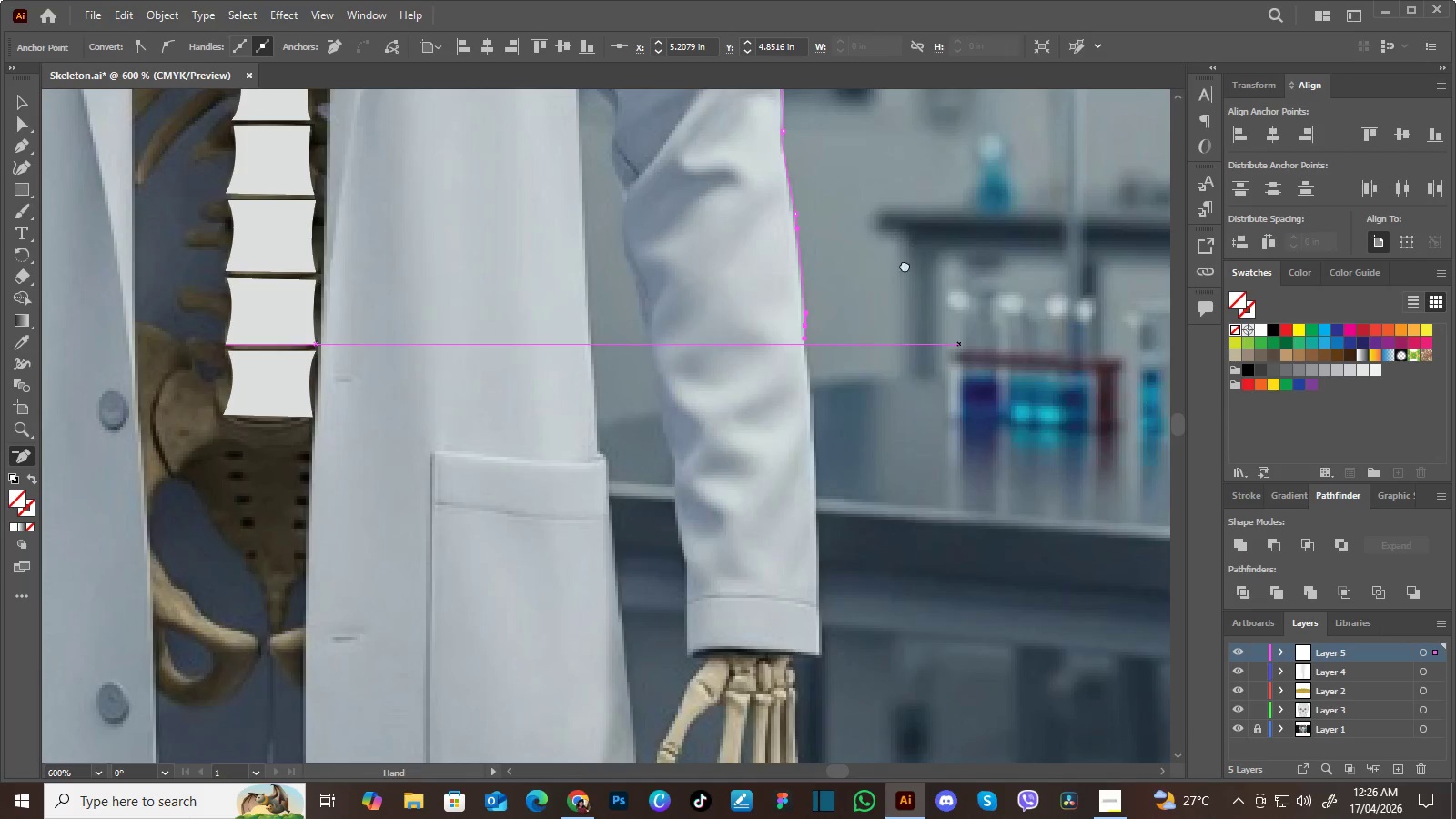 
left_click_drag(start_coordinate=[905, 265], to_coordinate=[909, 232])
 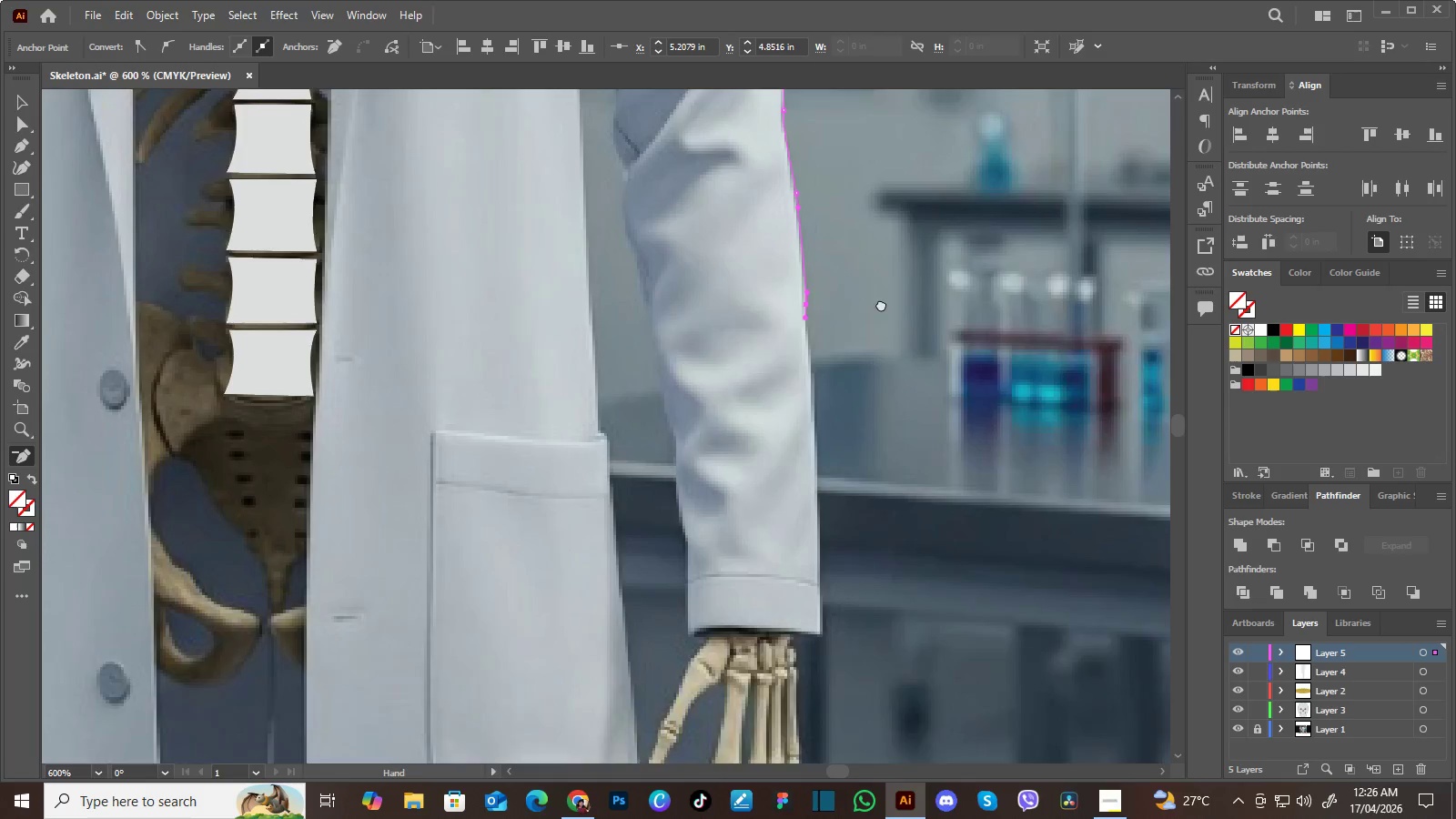 
left_click_drag(start_coordinate=[892, 256], to_coordinate=[875, 351])
 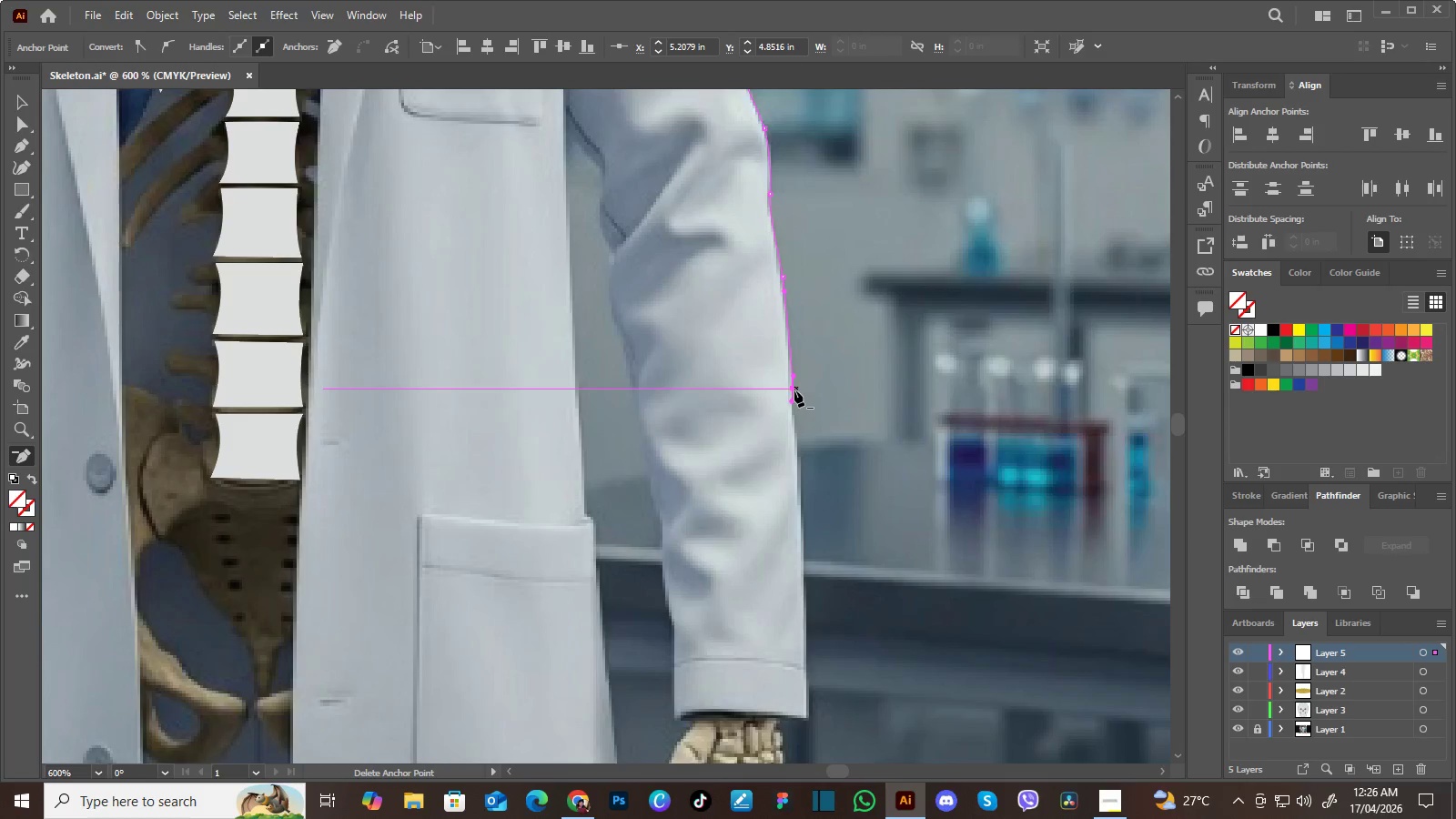 
left_click([790, 388])
 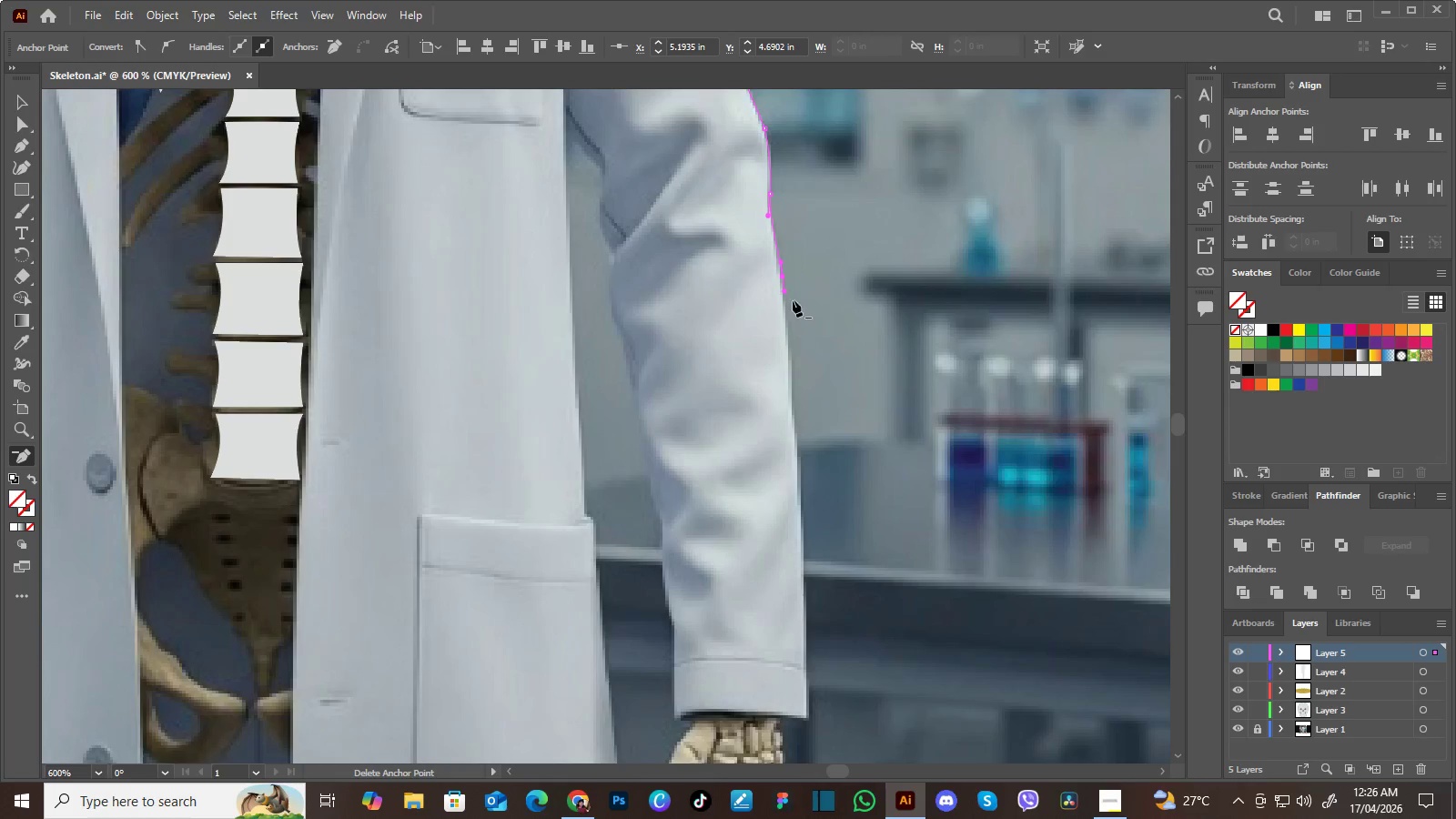 
hold_key(key=Space, duration=1.5)
 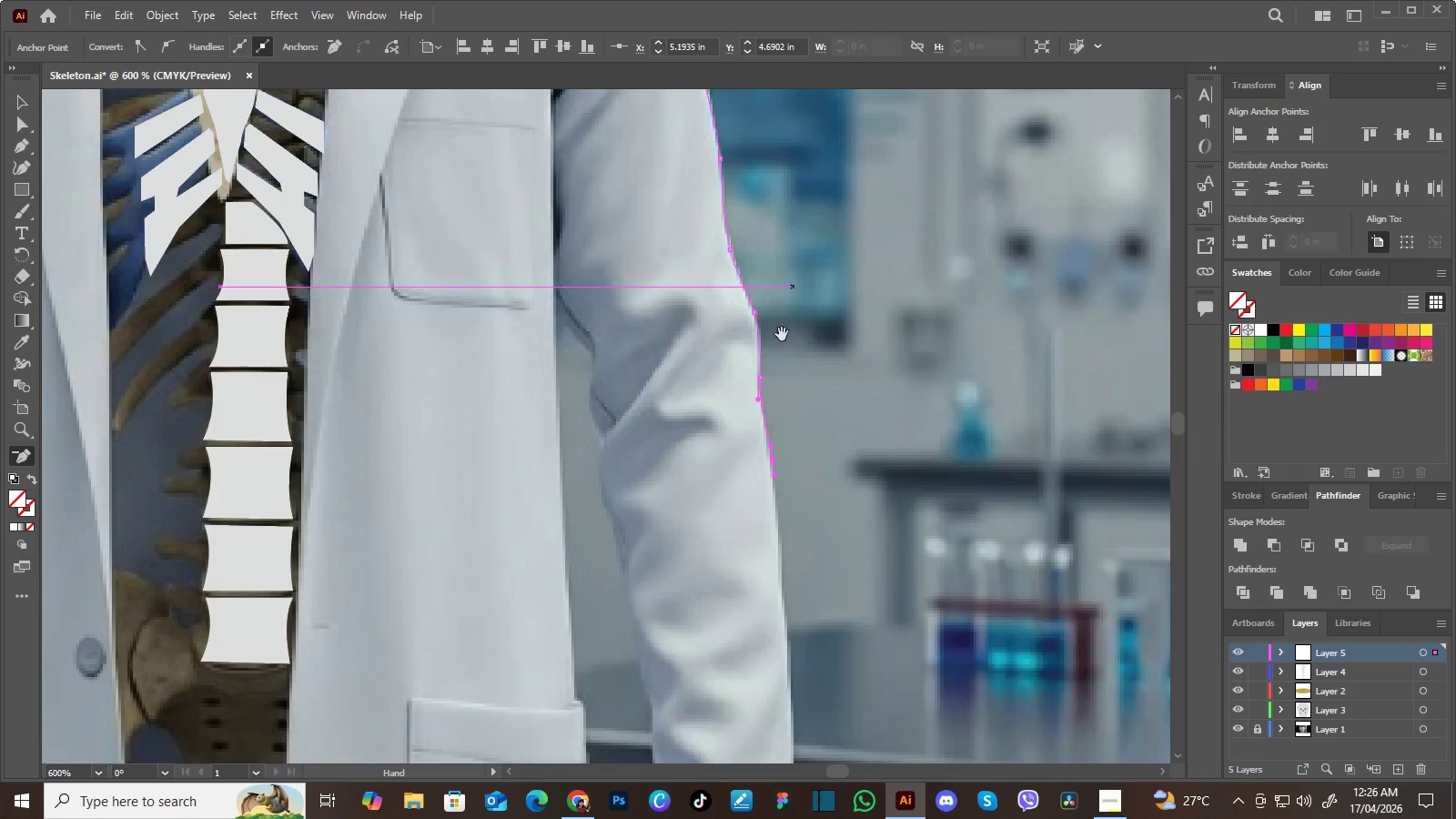 
left_click_drag(start_coordinate=[790, 300], to_coordinate=[765, 439])
 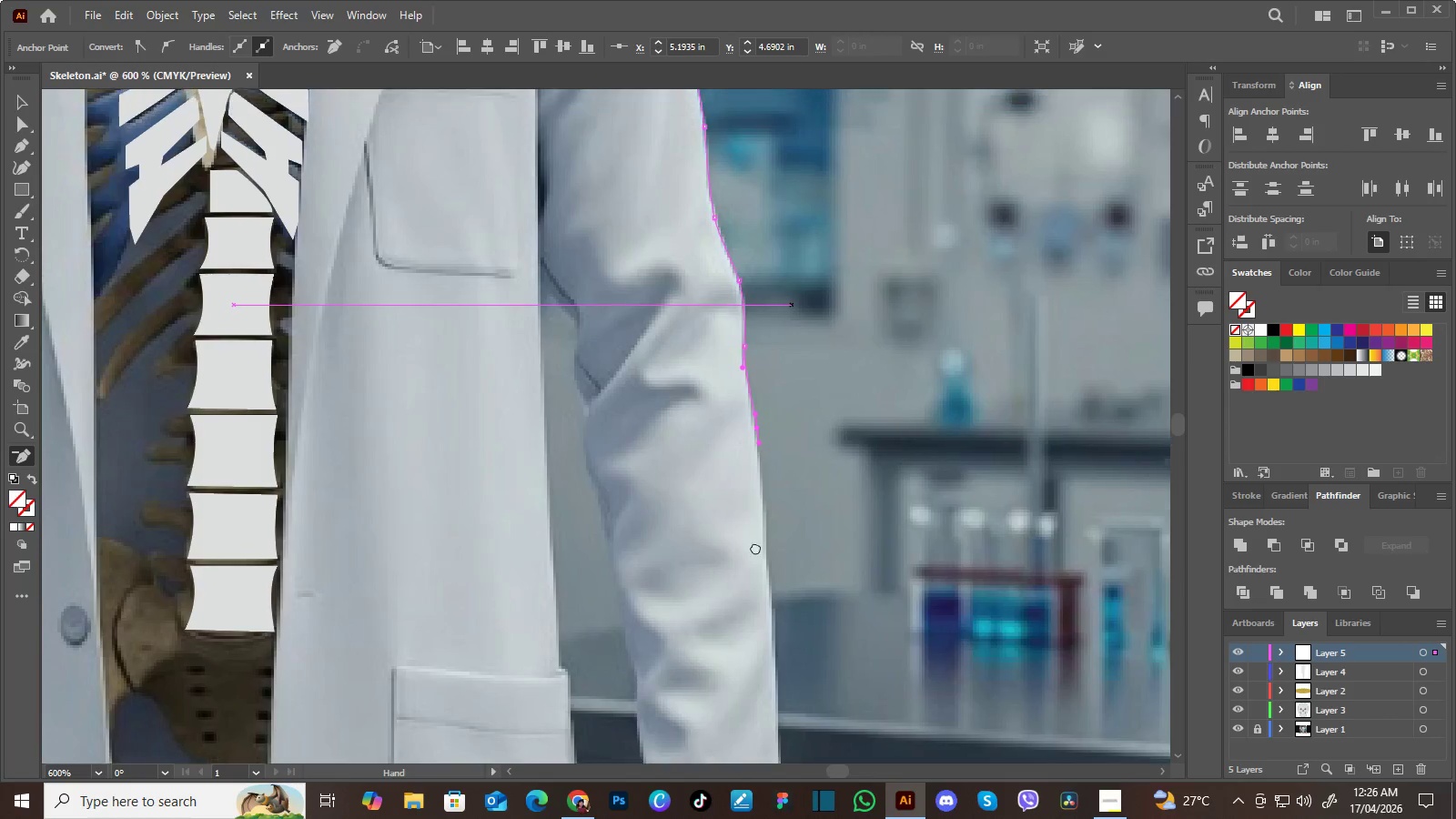 
left_click_drag(start_coordinate=[756, 460], to_coordinate=[752, 607])
 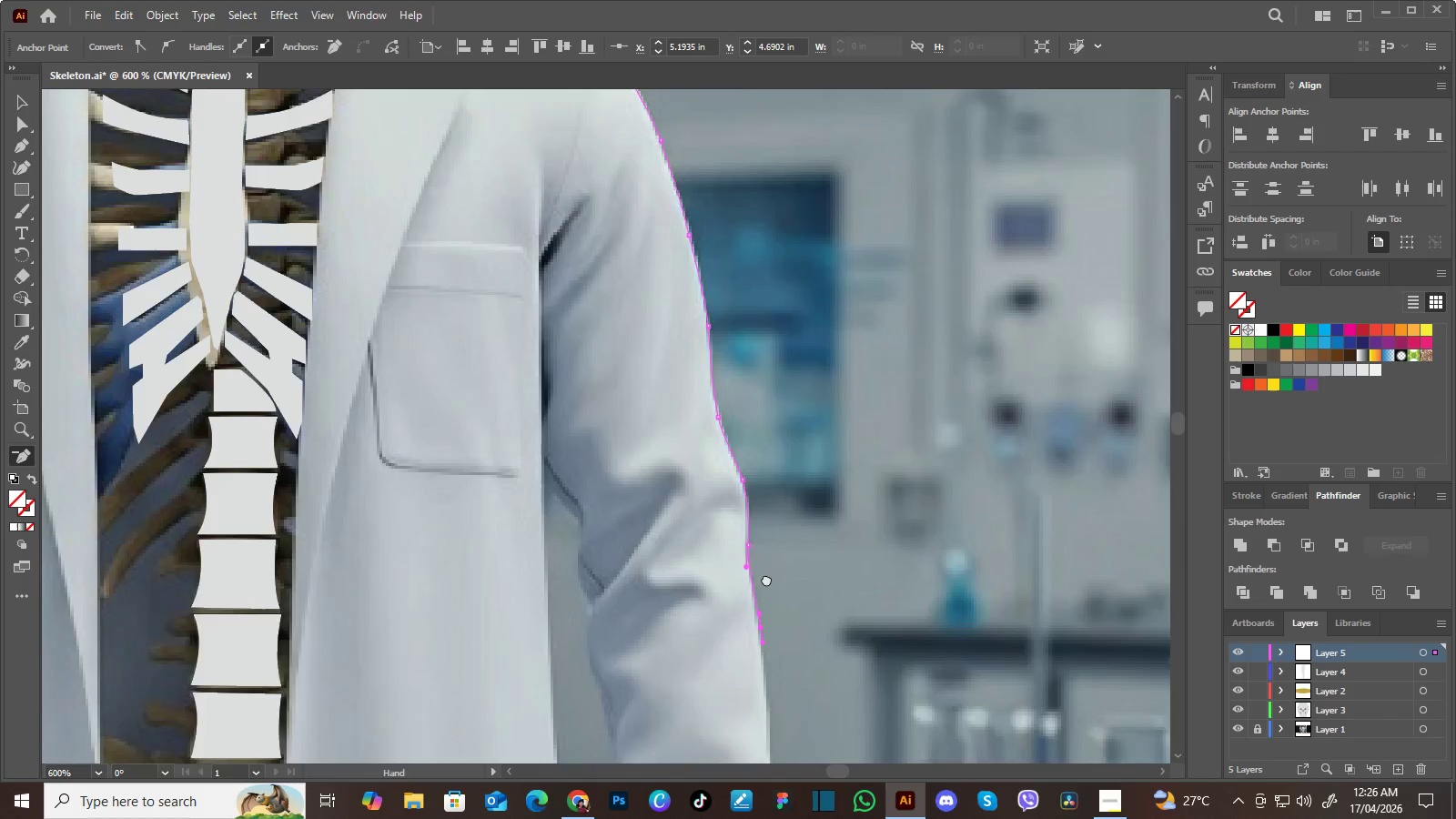 
left_click_drag(start_coordinate=[754, 481], to_coordinate=[768, 597])
 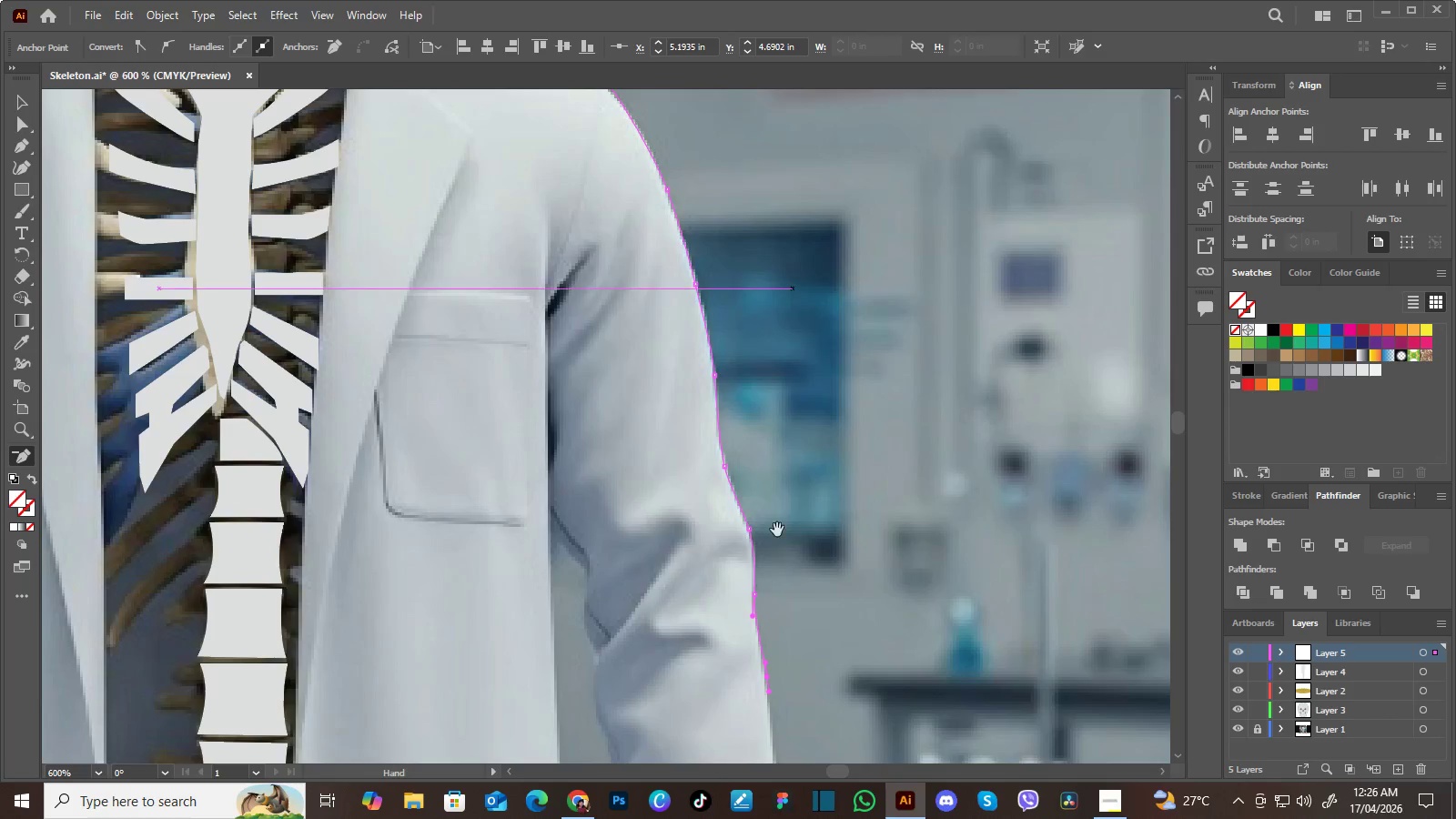 
hold_key(key=Space, duration=0.84)
 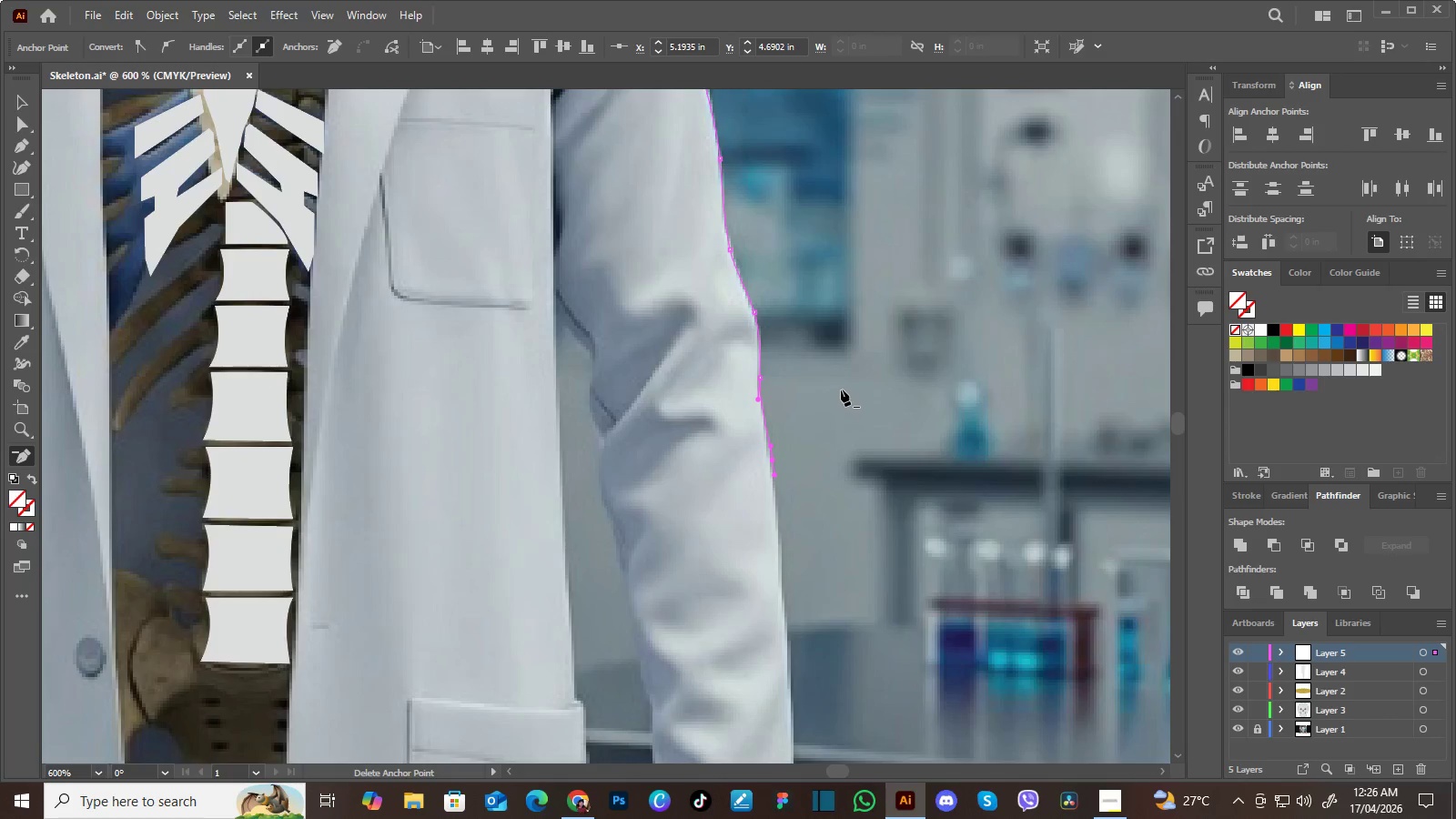 
left_click_drag(start_coordinate=[777, 530], to_coordinate=[783, 309])
 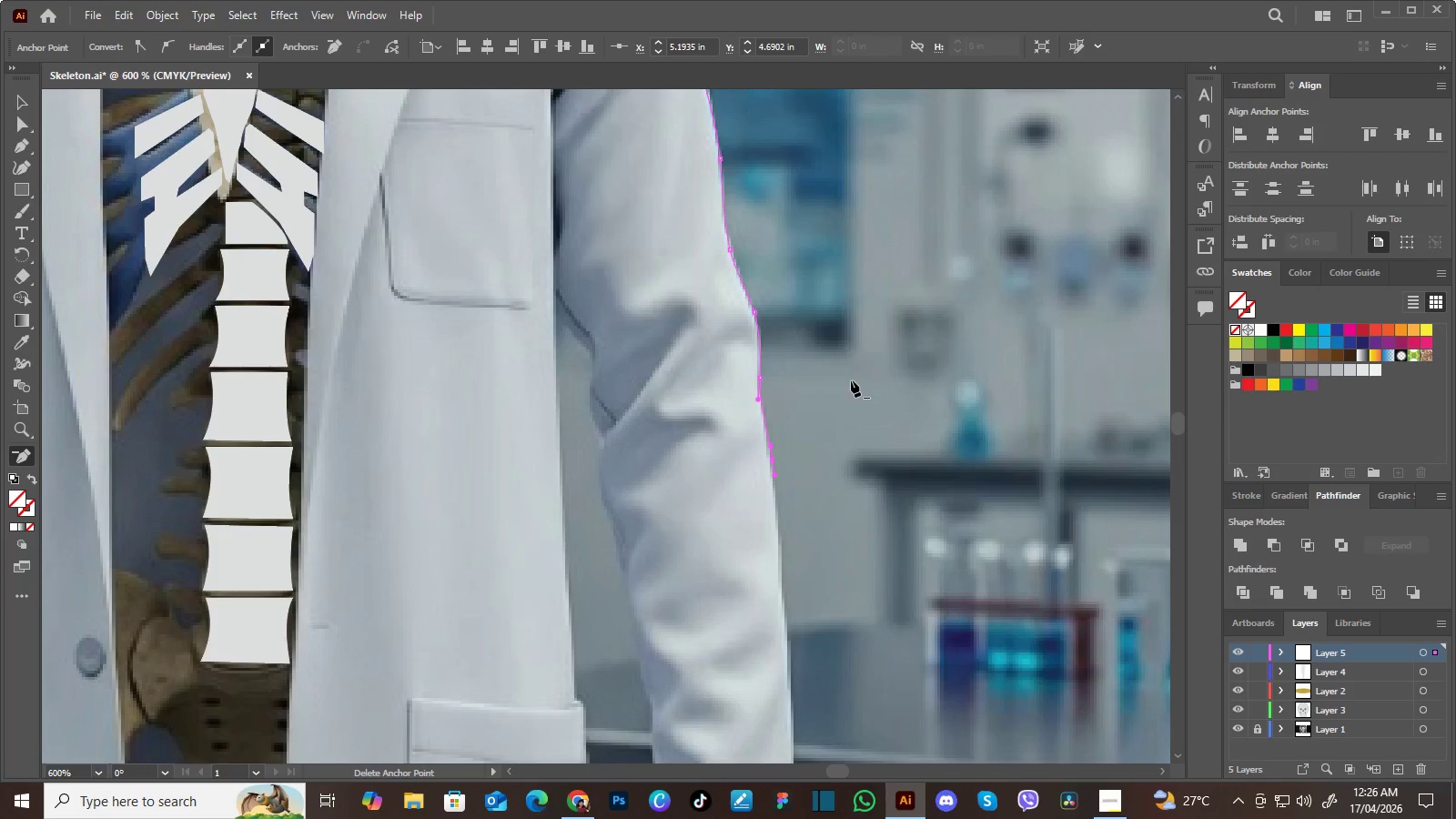 
left_click([851, 380])
 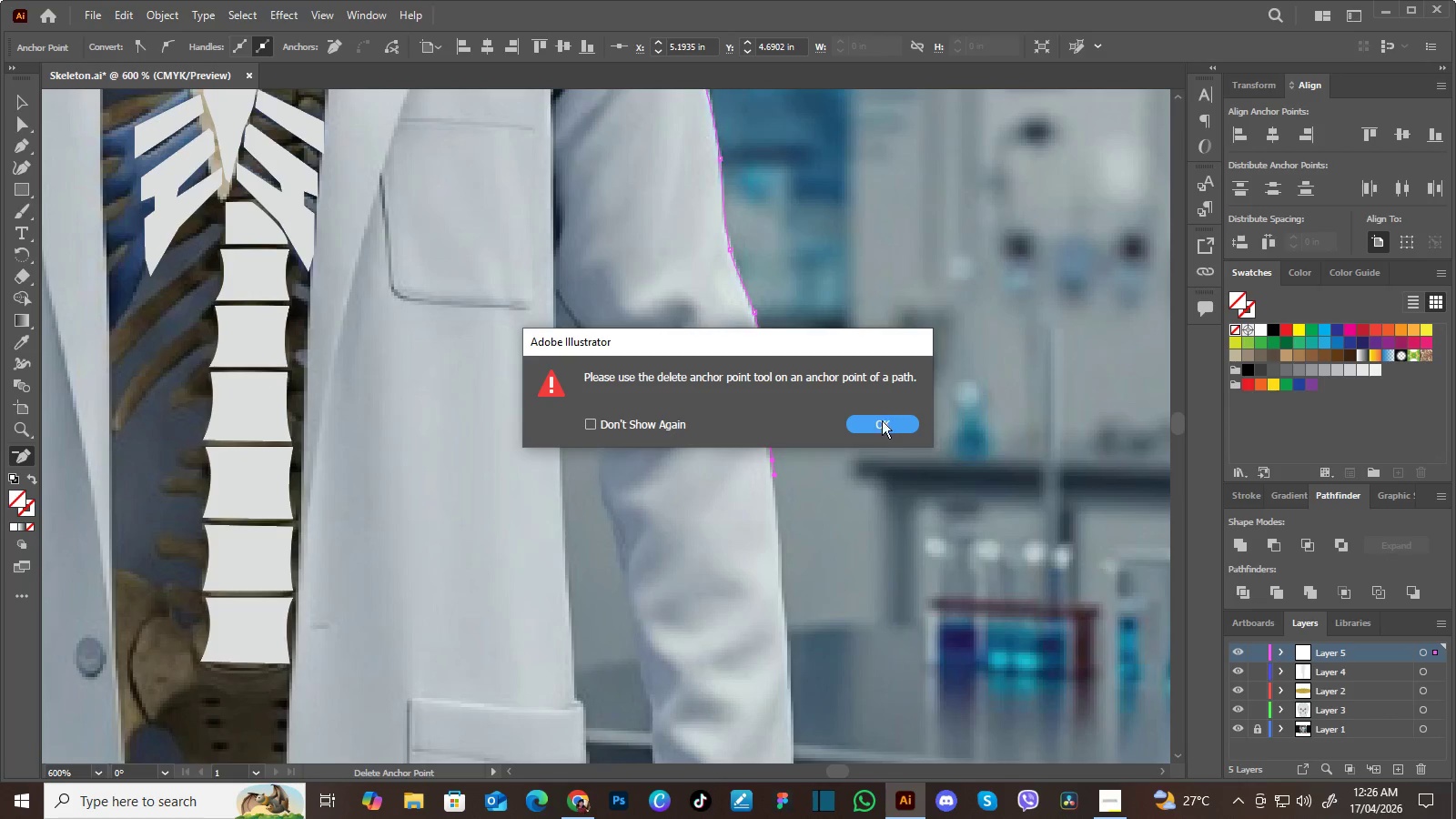 
left_click([882, 427])
 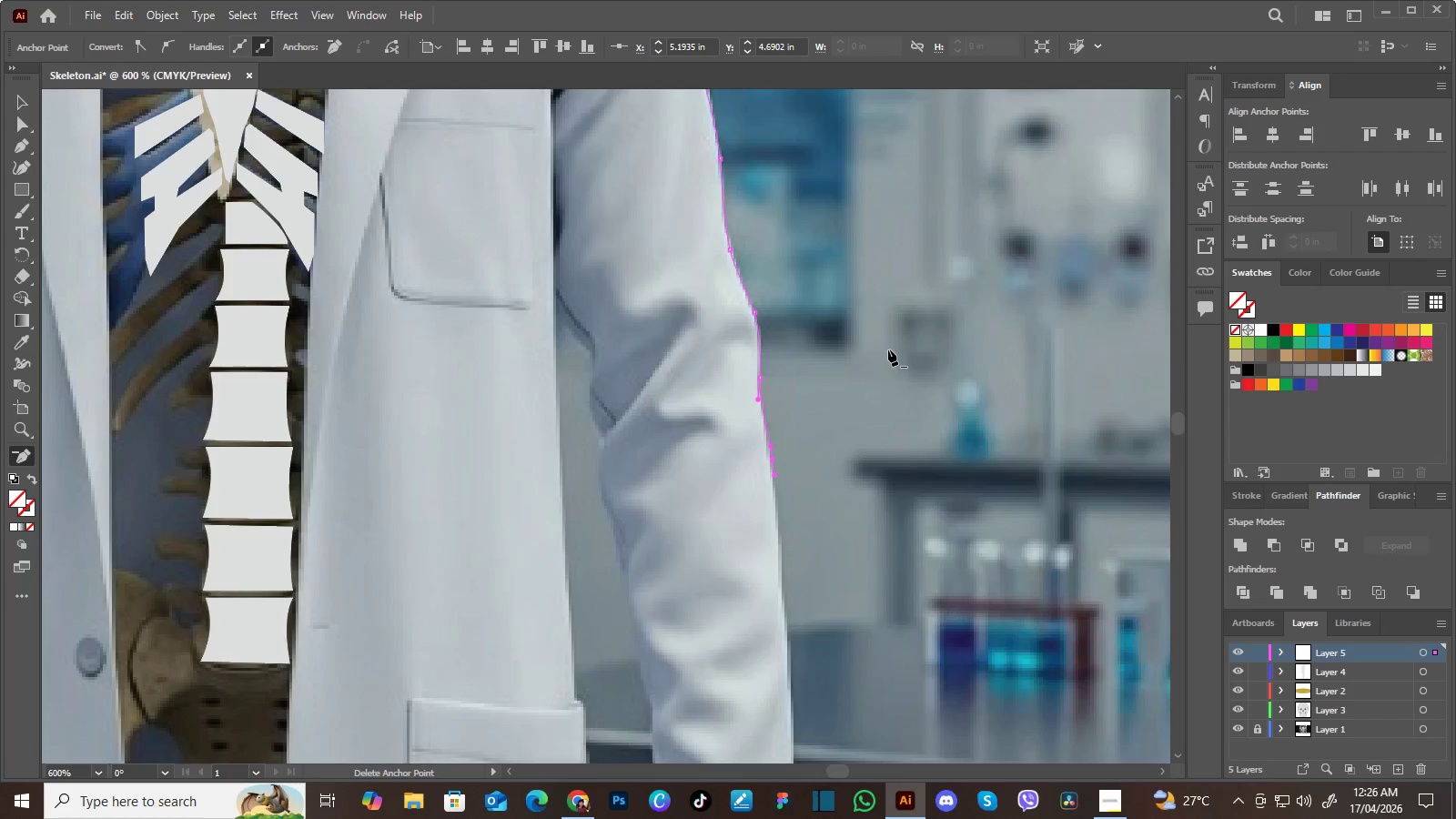 
key(Equal)
 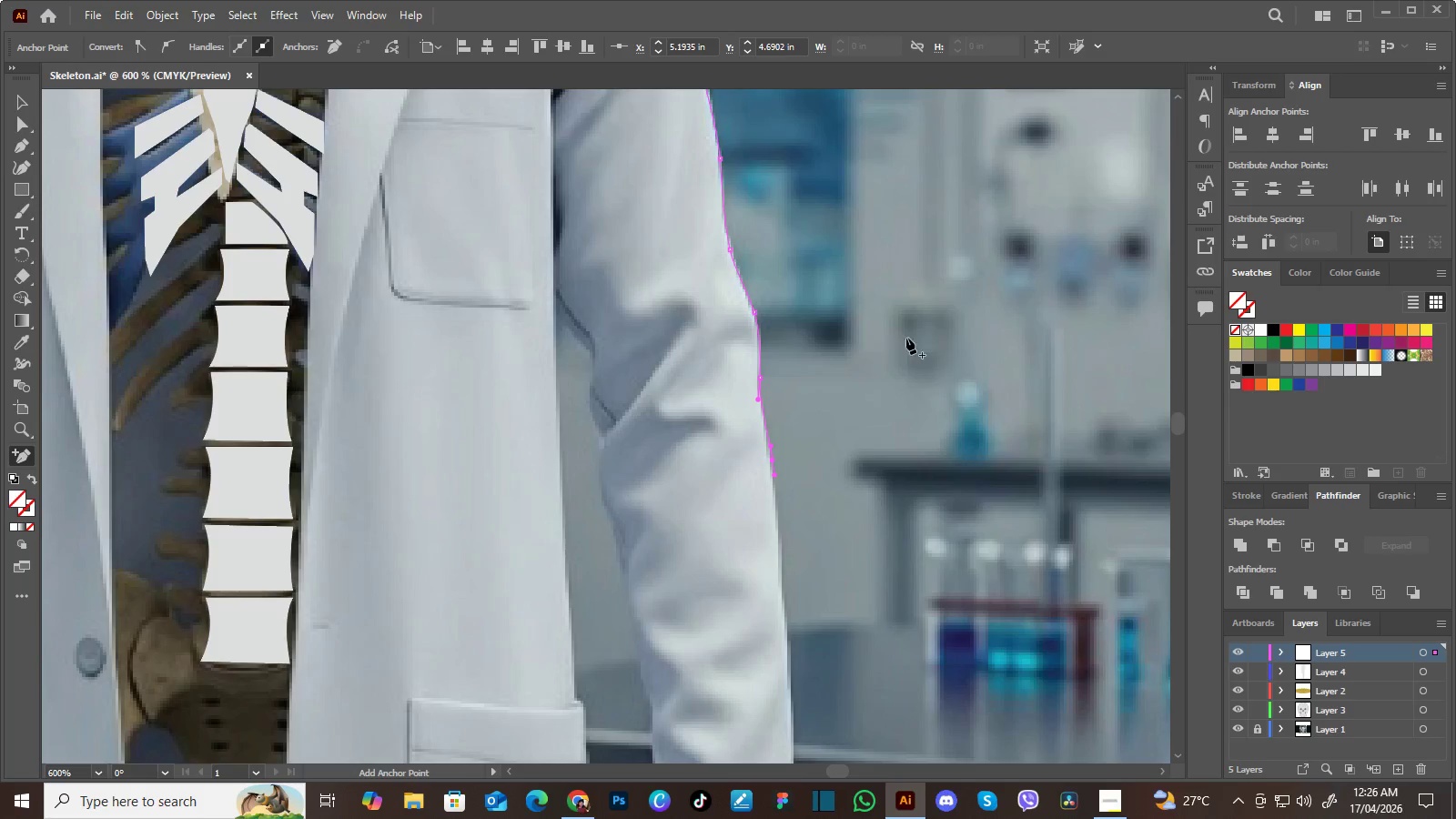 
left_click([911, 332])
 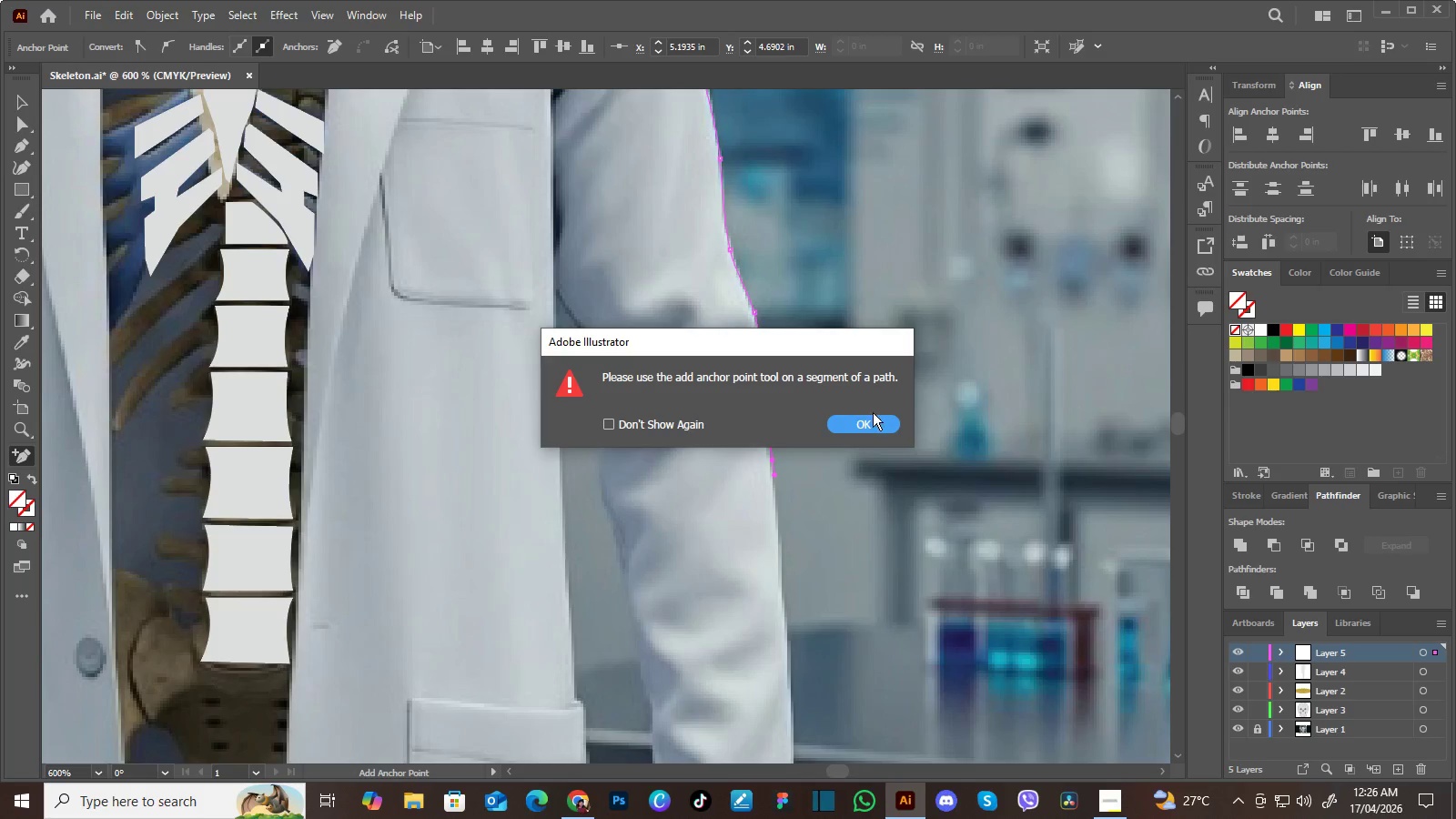 
left_click([873, 420])
 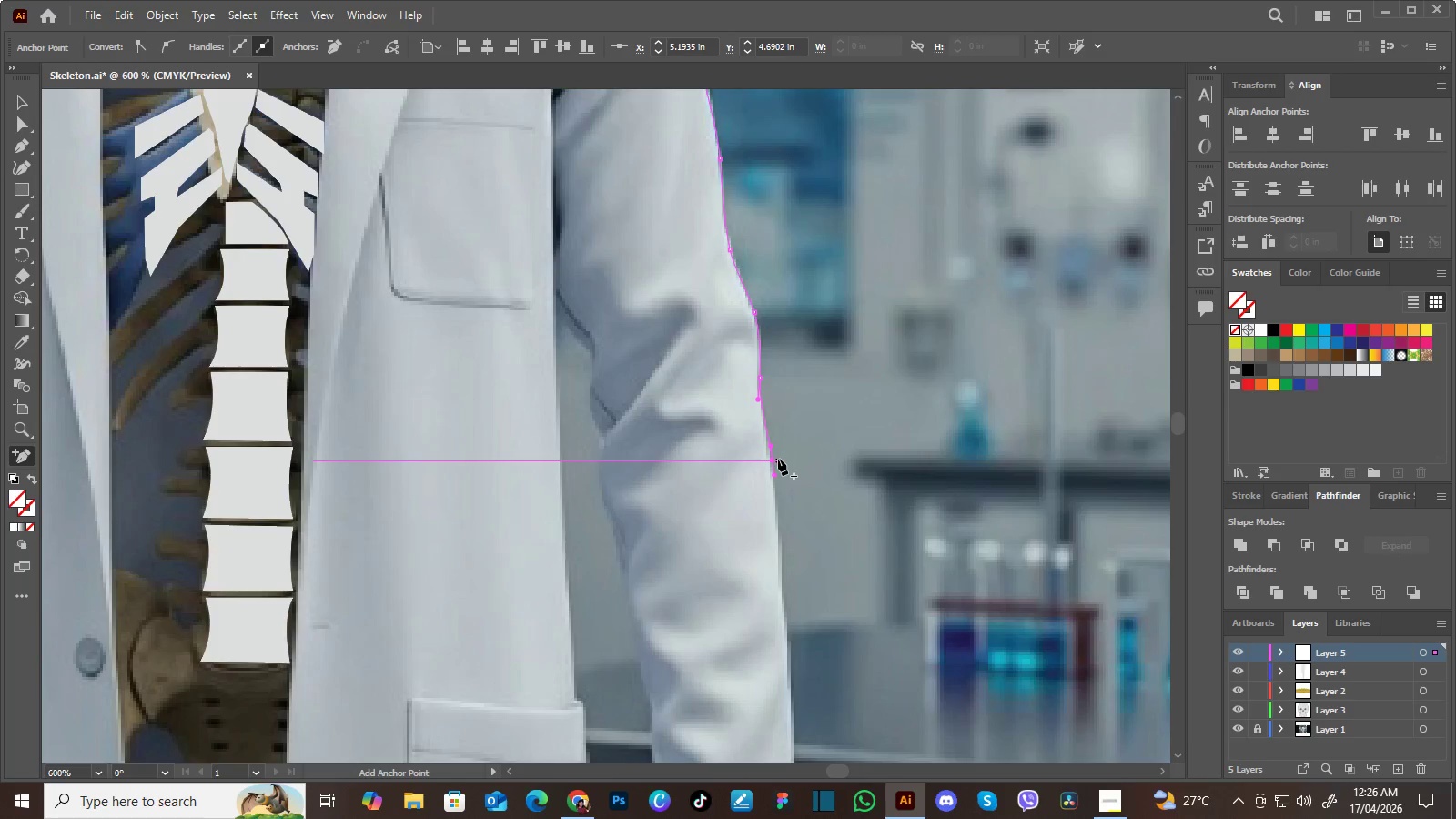 
left_click([775, 460])
 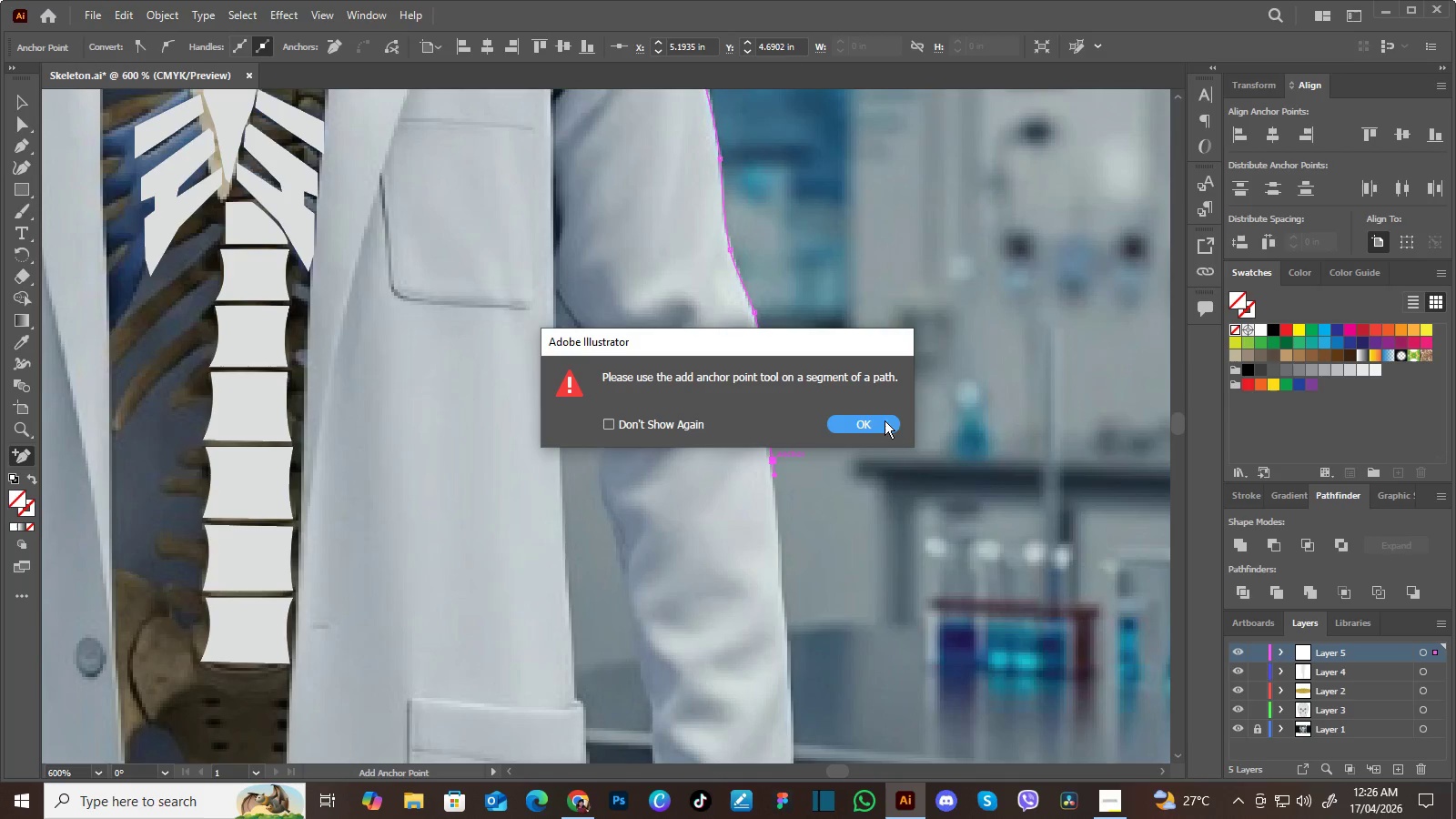 
left_click([881, 428])
 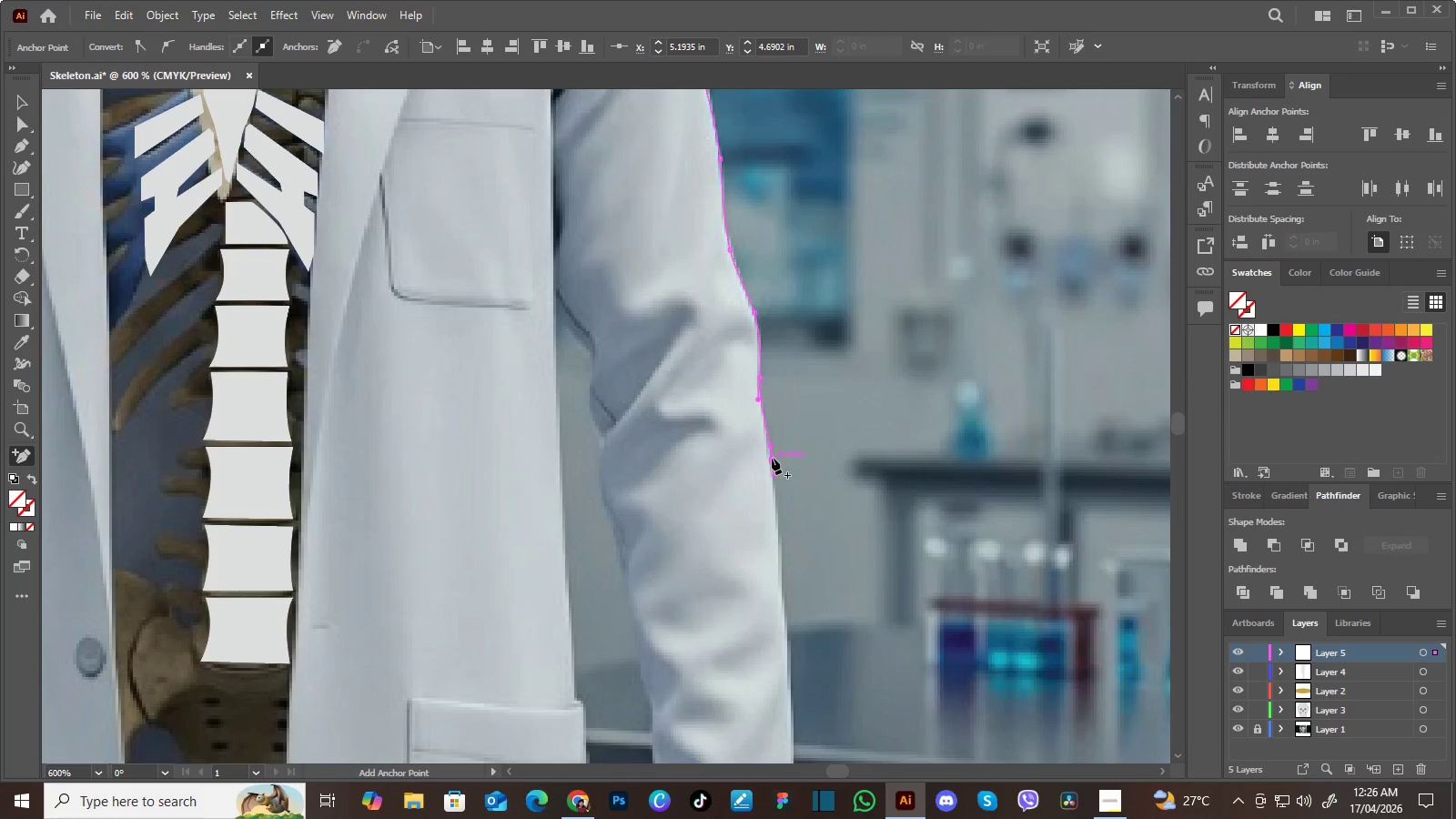 
hold_key(key=AltLeft, duration=0.95)
left_click([773, 460])
 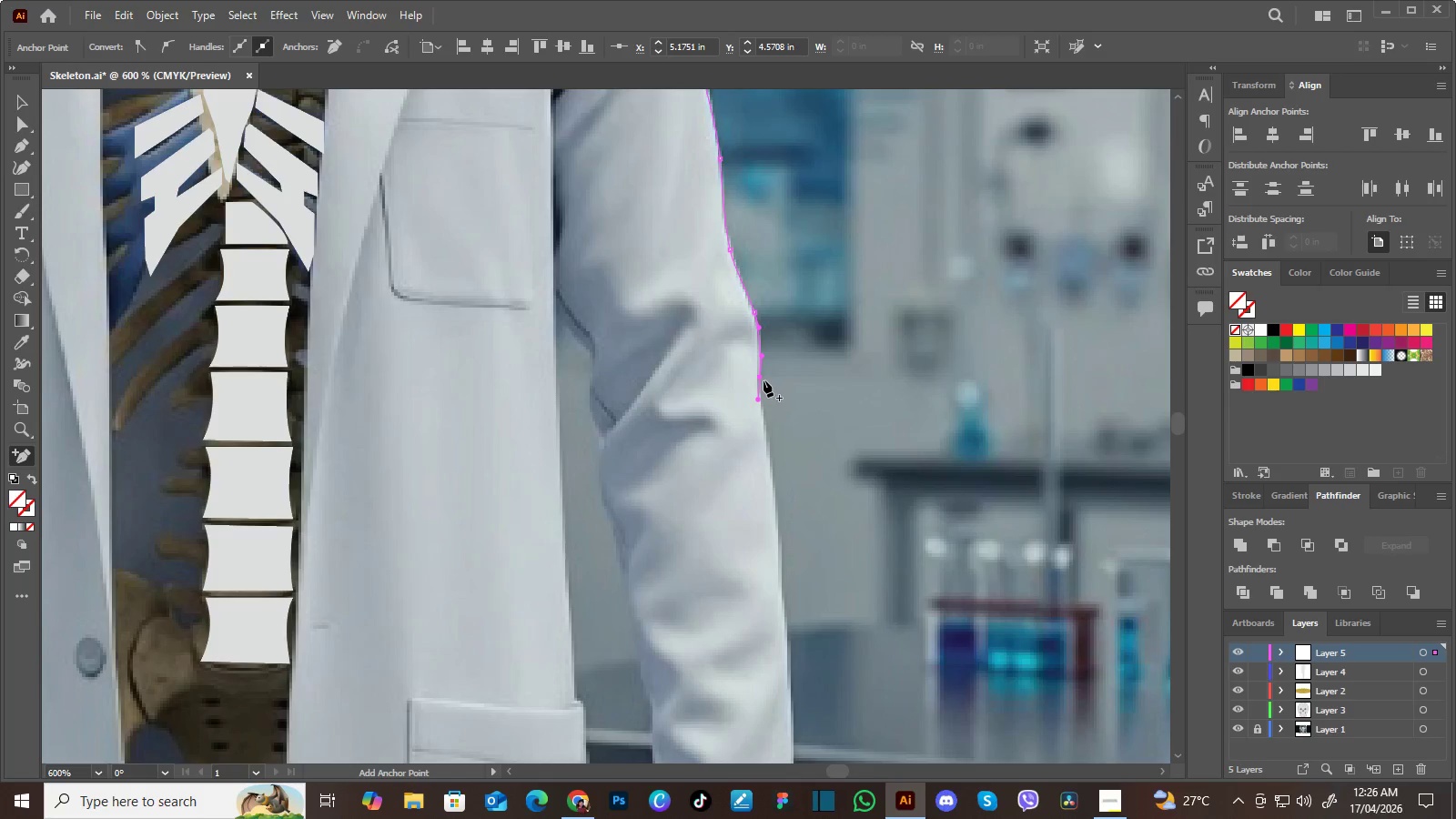 
left_click([763, 379])
 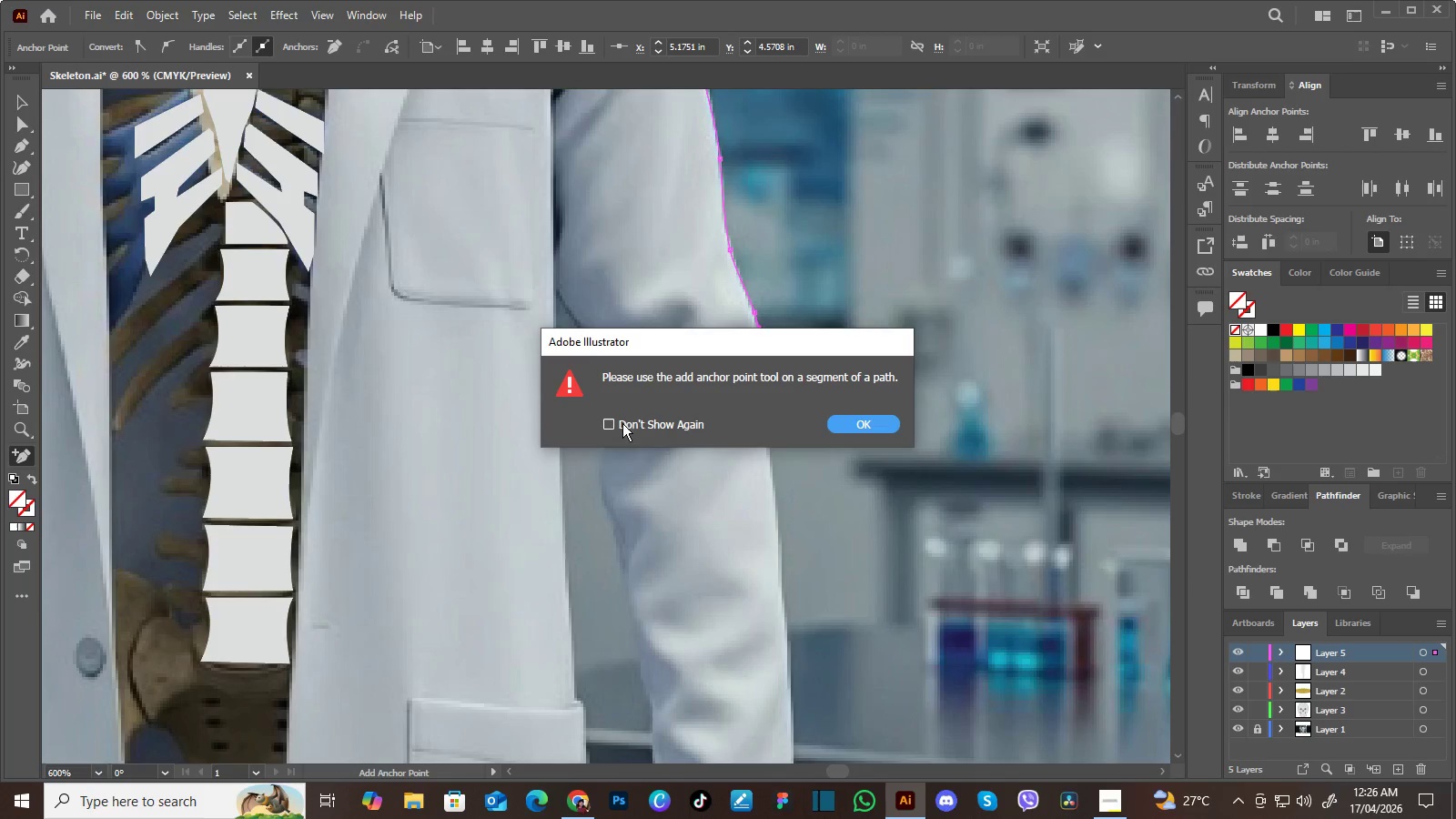 
left_click([602, 424])
 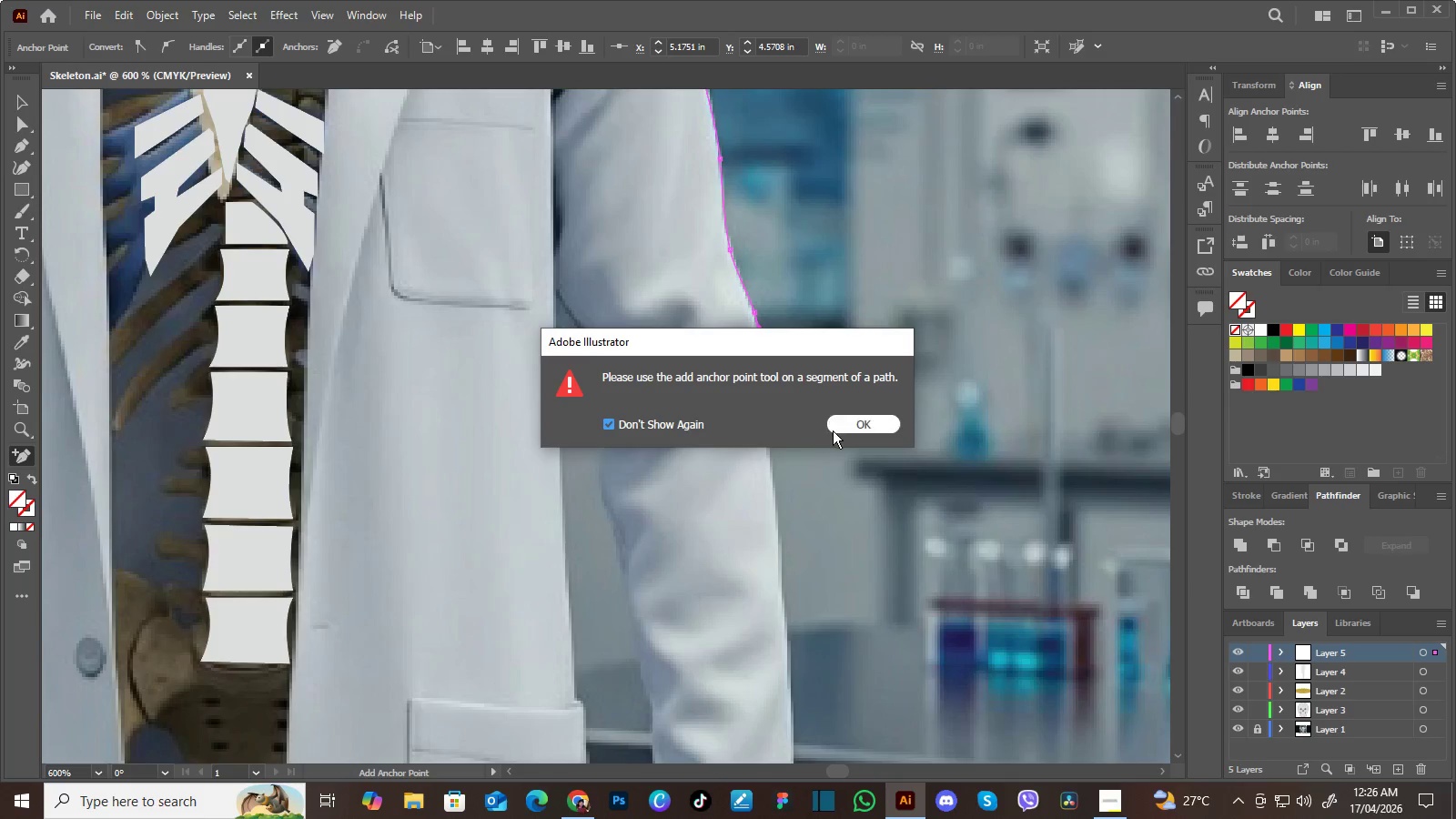 
left_click([842, 421])
 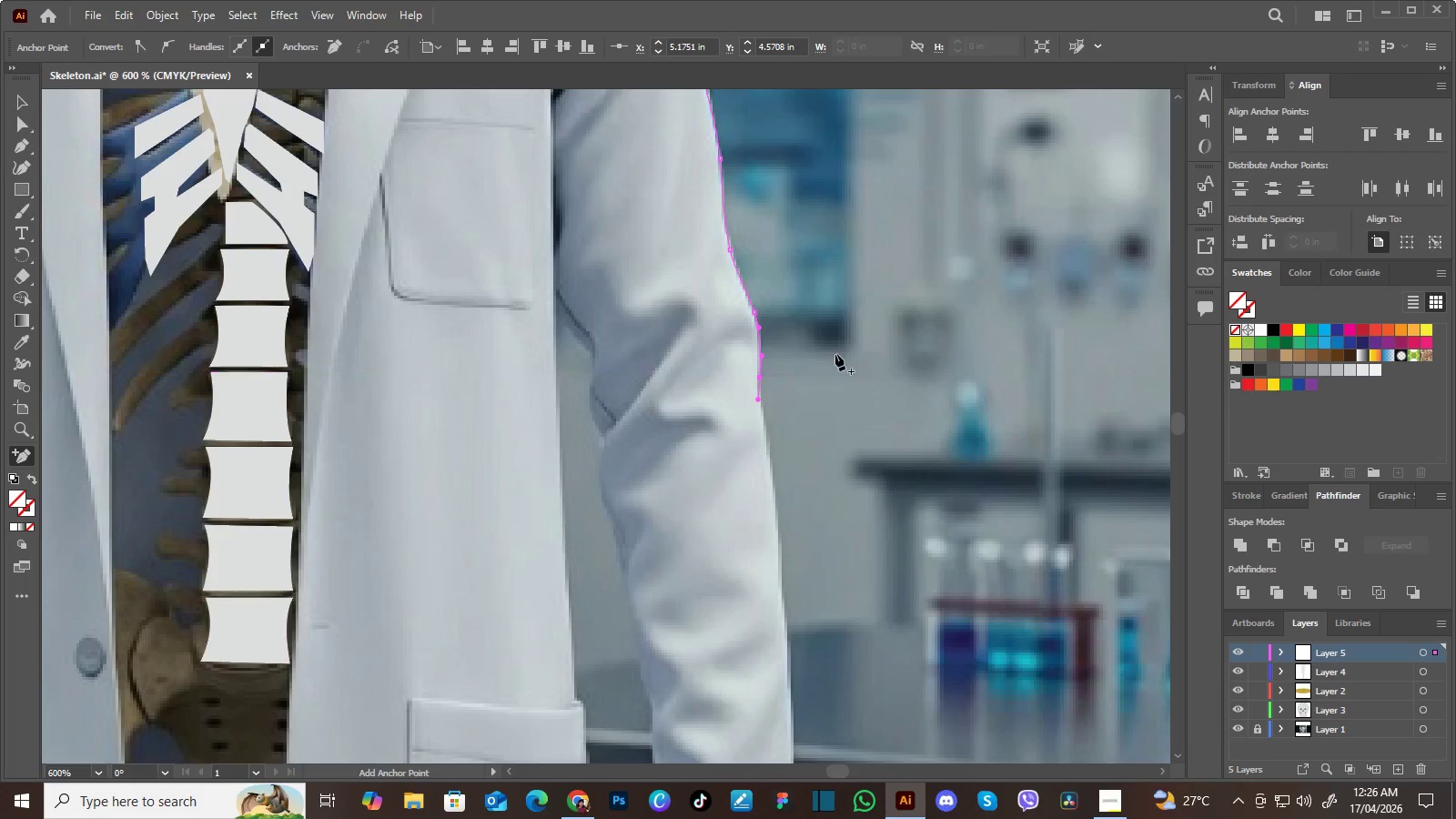 
wait(6.05)
 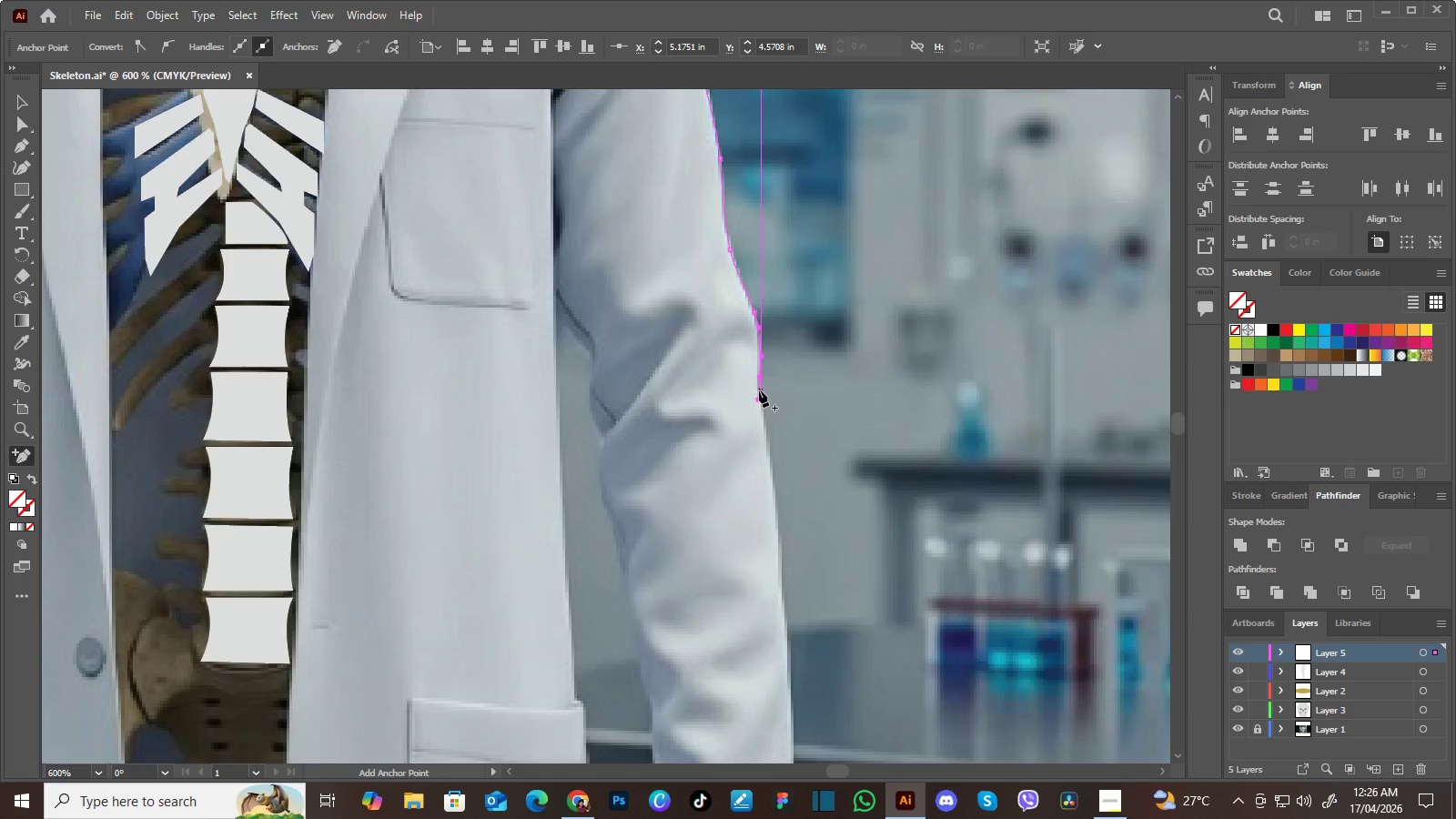 
left_click_drag(start_coordinate=[761, 378], to_coordinate=[943, 331])
 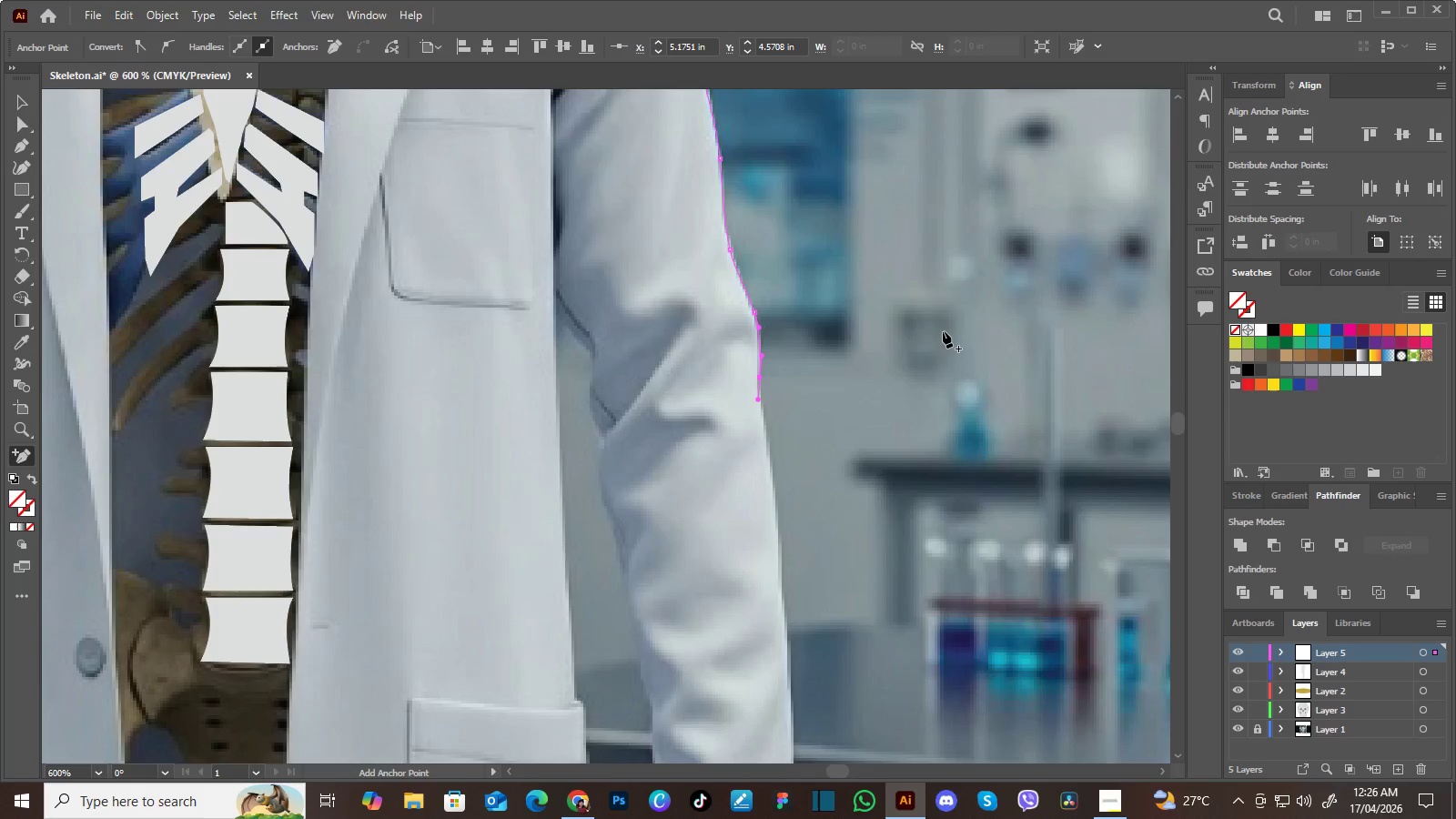 
left_click([943, 331])
 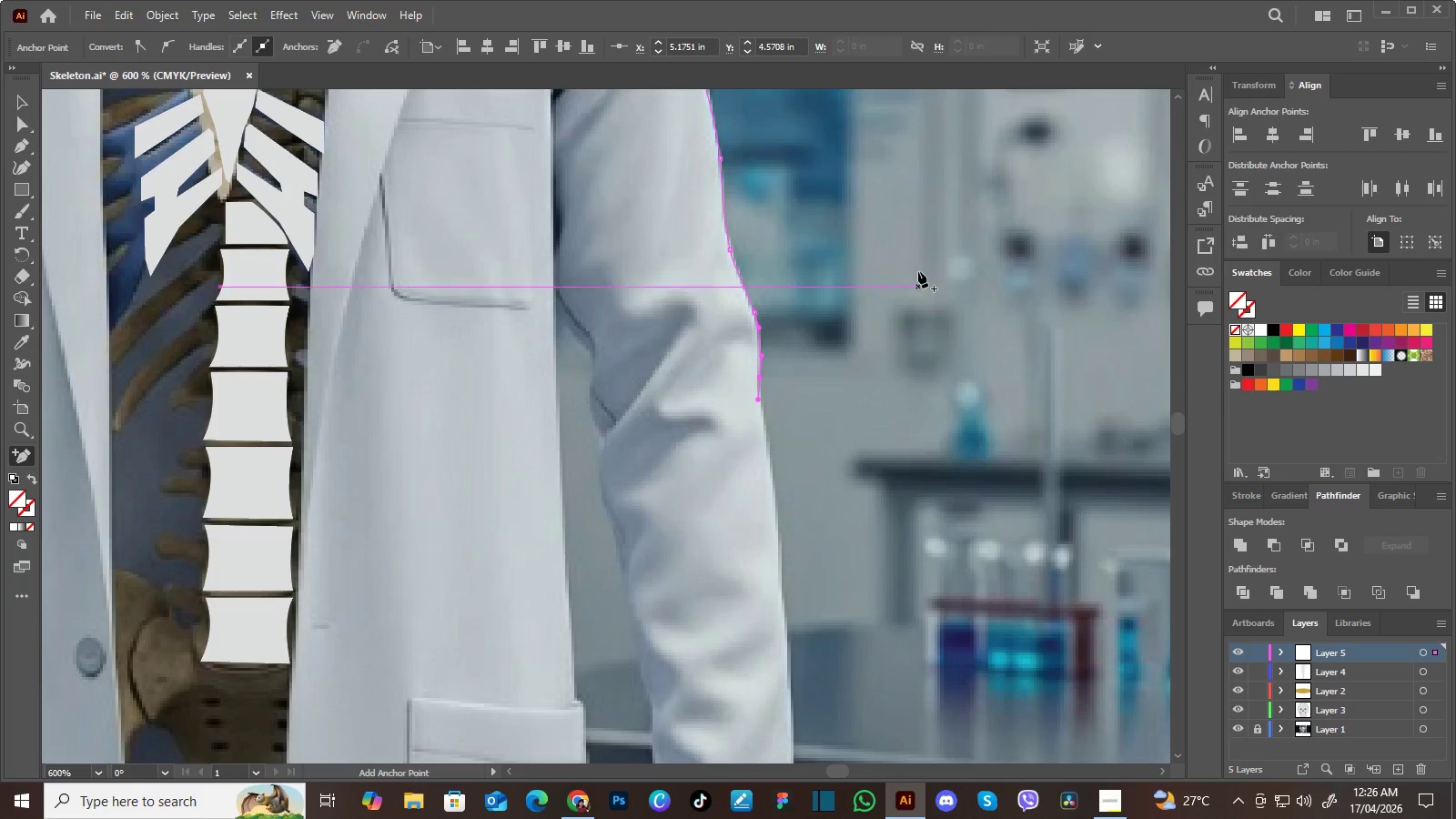 
left_click([918, 267])
 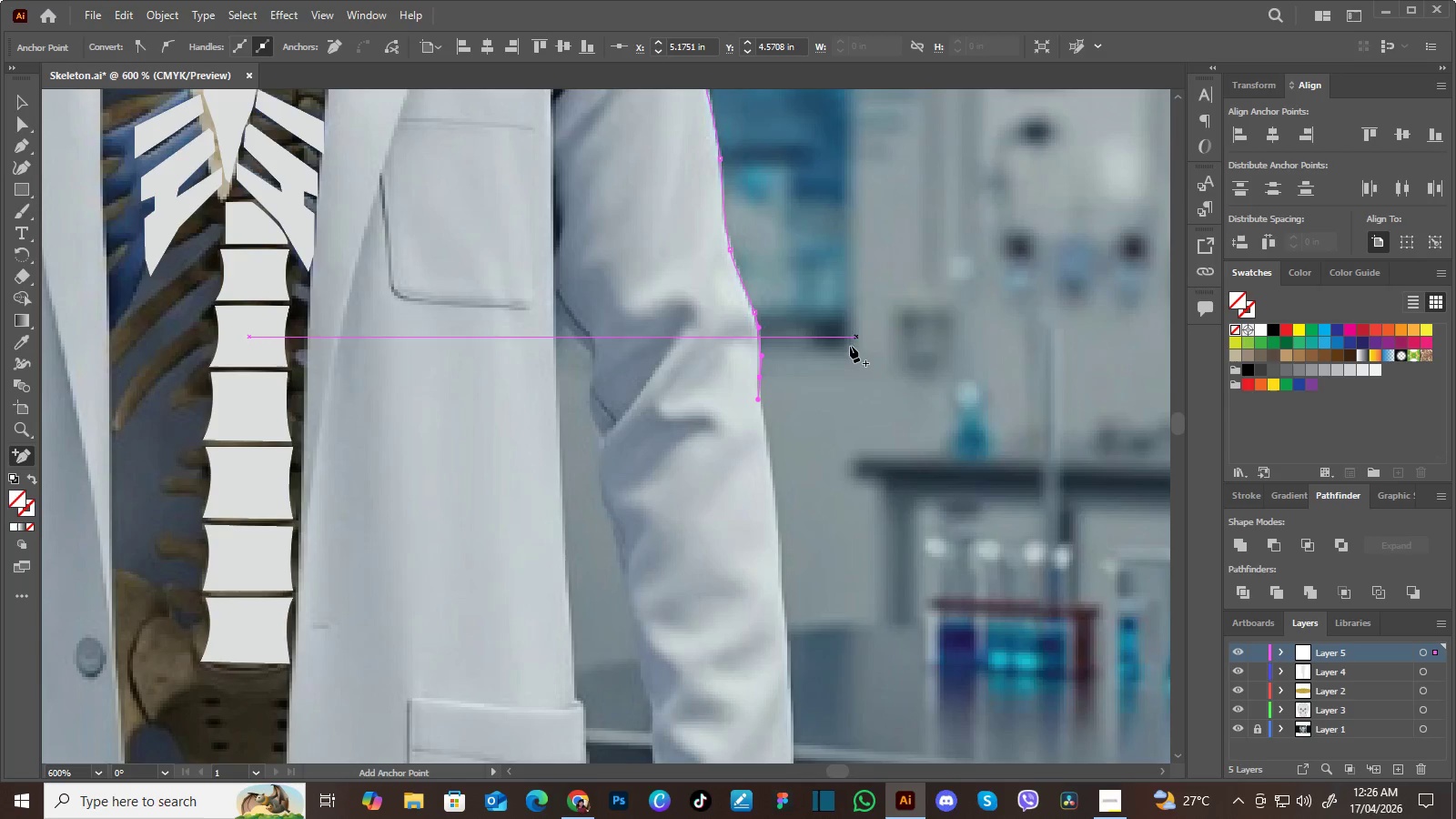 
left_click([850, 346])
 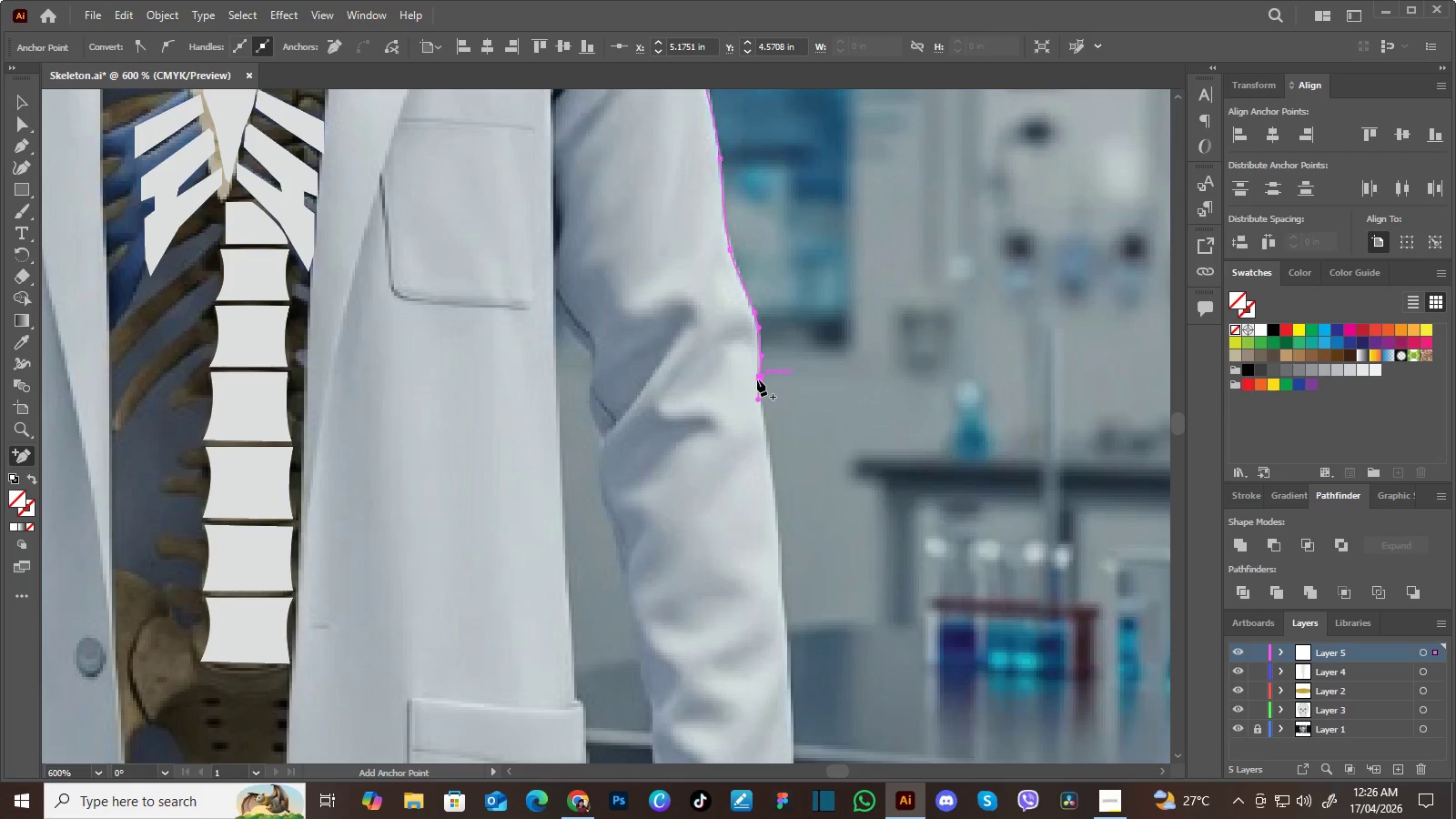 
left_click([757, 379])
 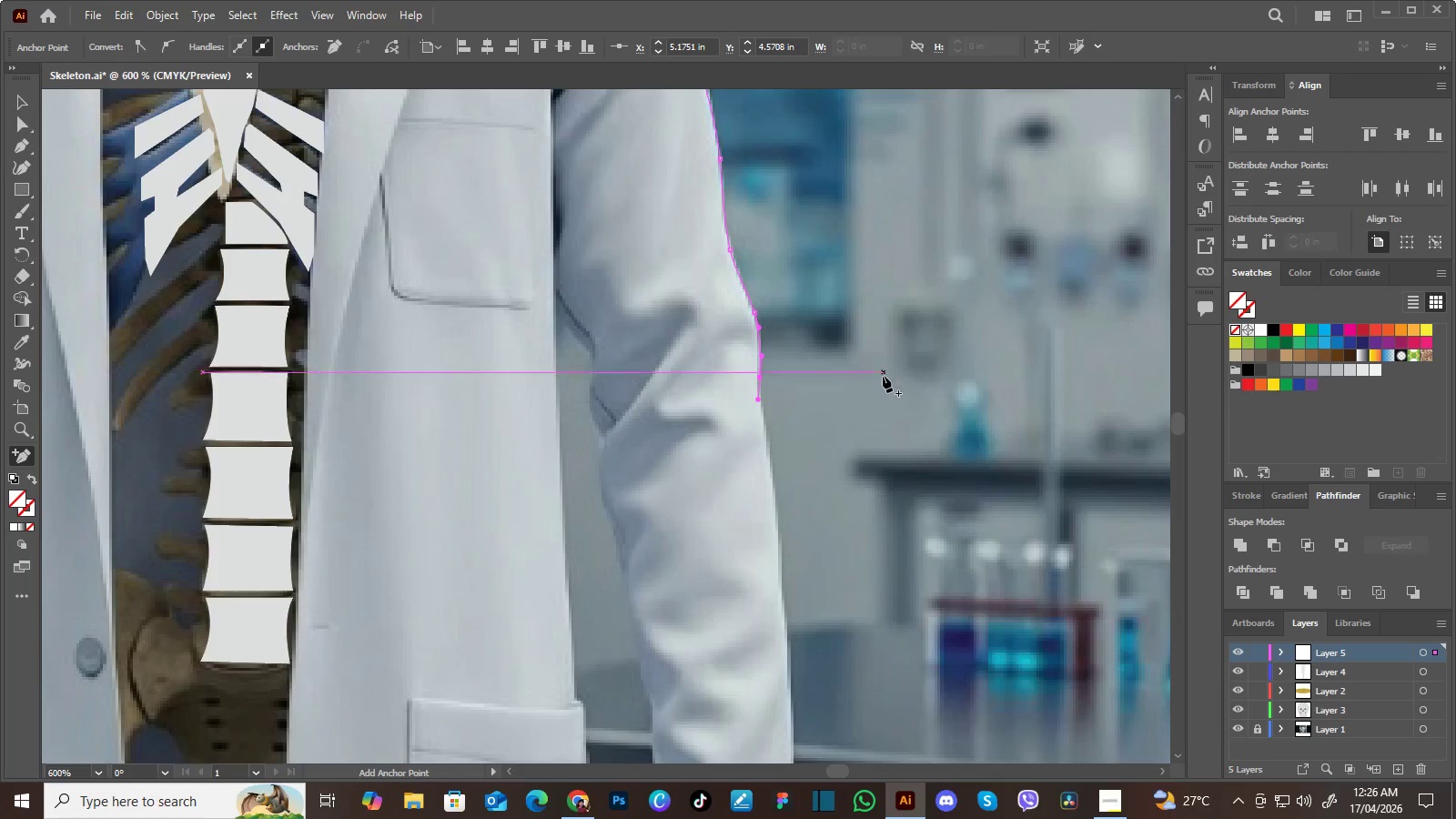 
hold_key(key=Space, duration=0.62)
 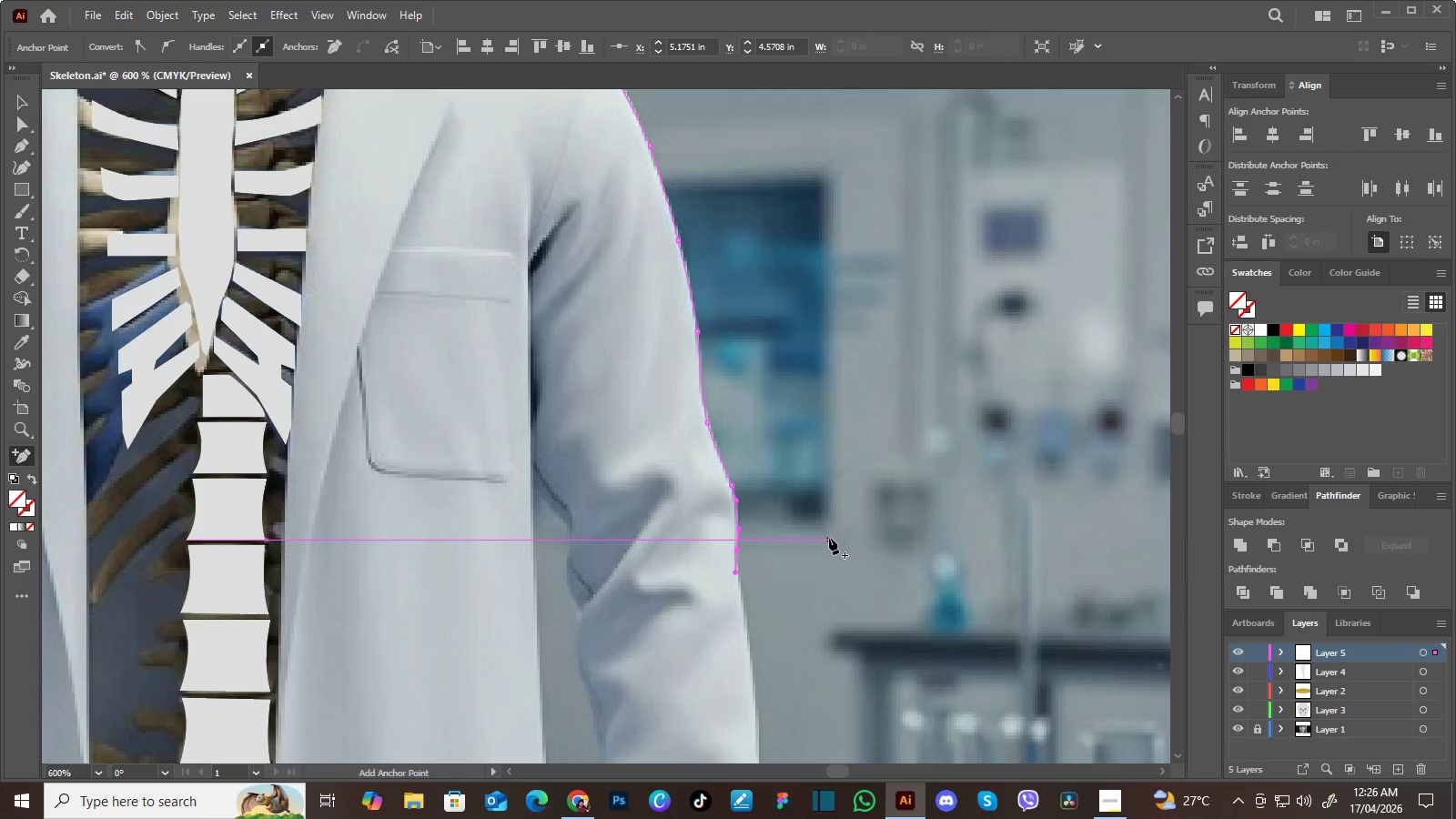 
left_click_drag(start_coordinate=[879, 379], to_coordinate=[856, 551])
 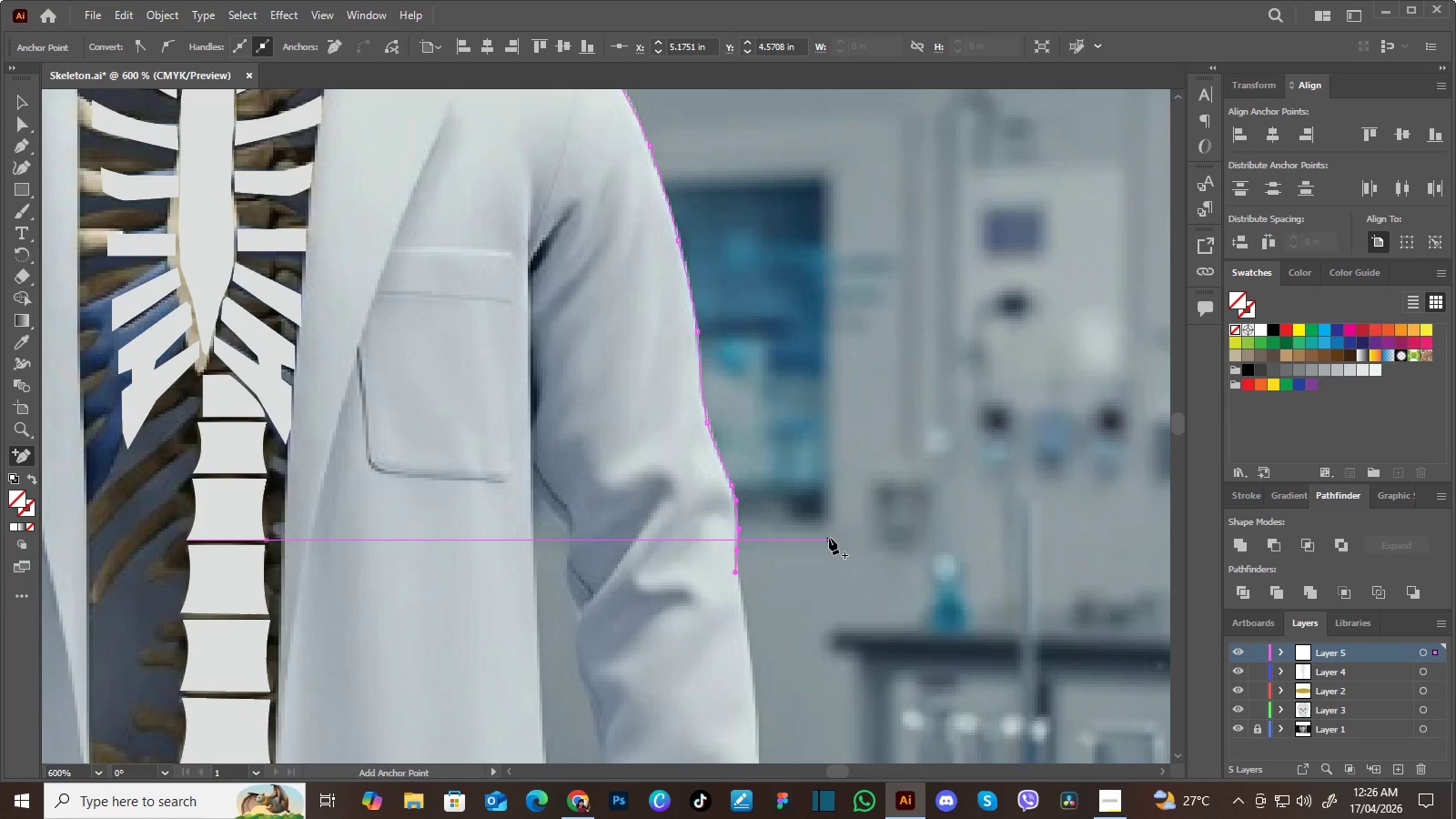 
key(Equal)
 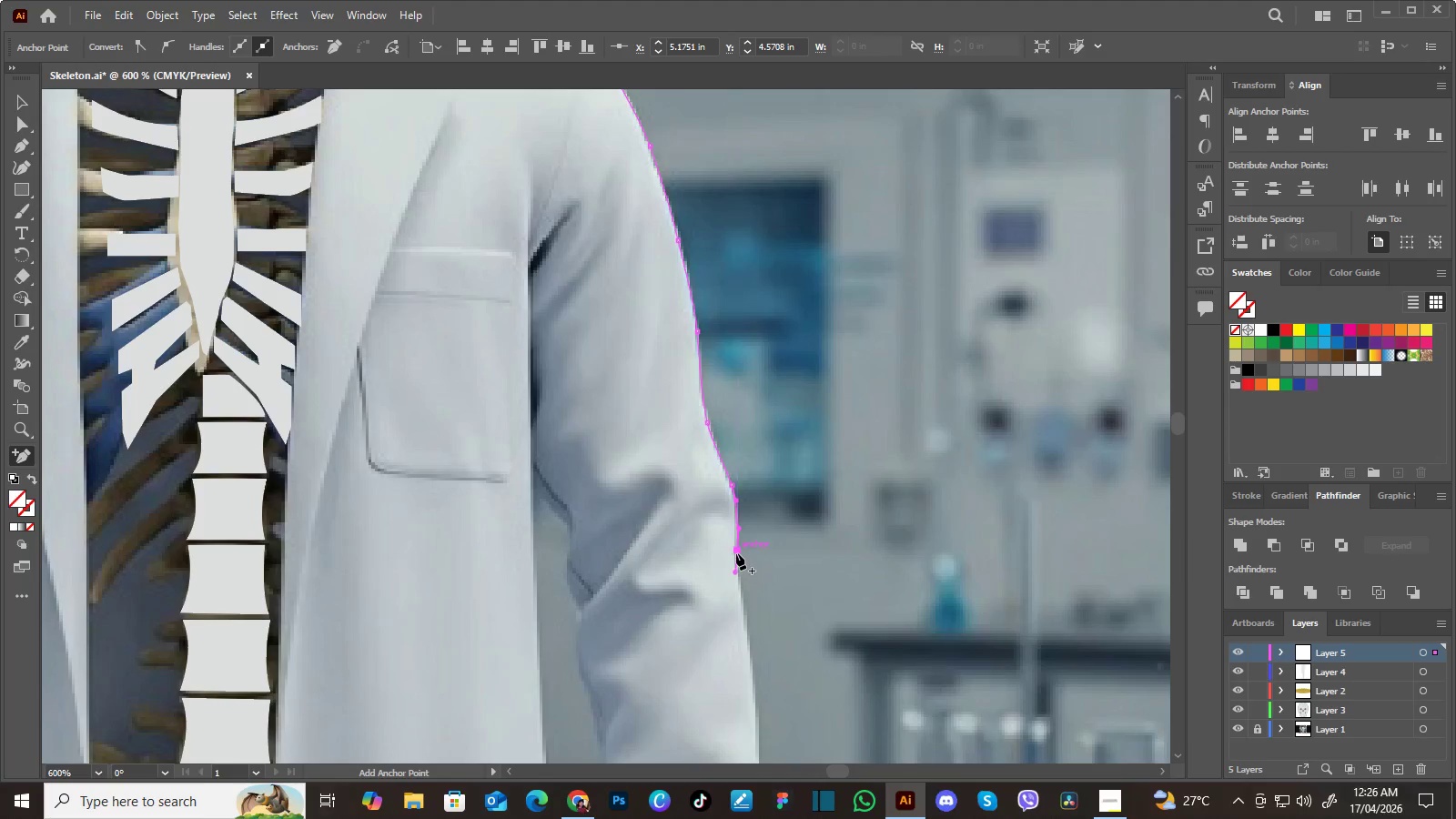 
left_click([736, 551])
 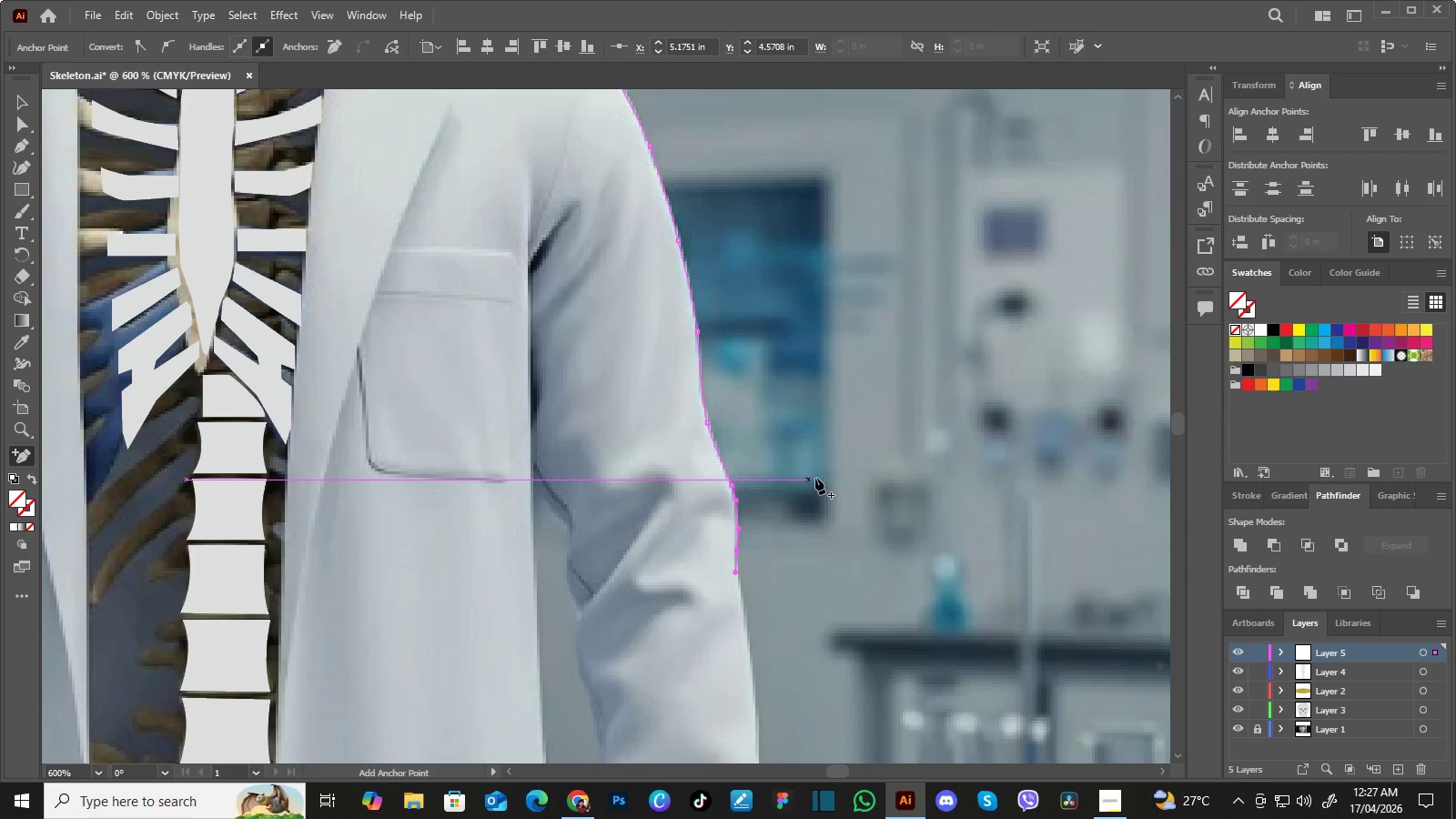 
left_click([835, 476])
 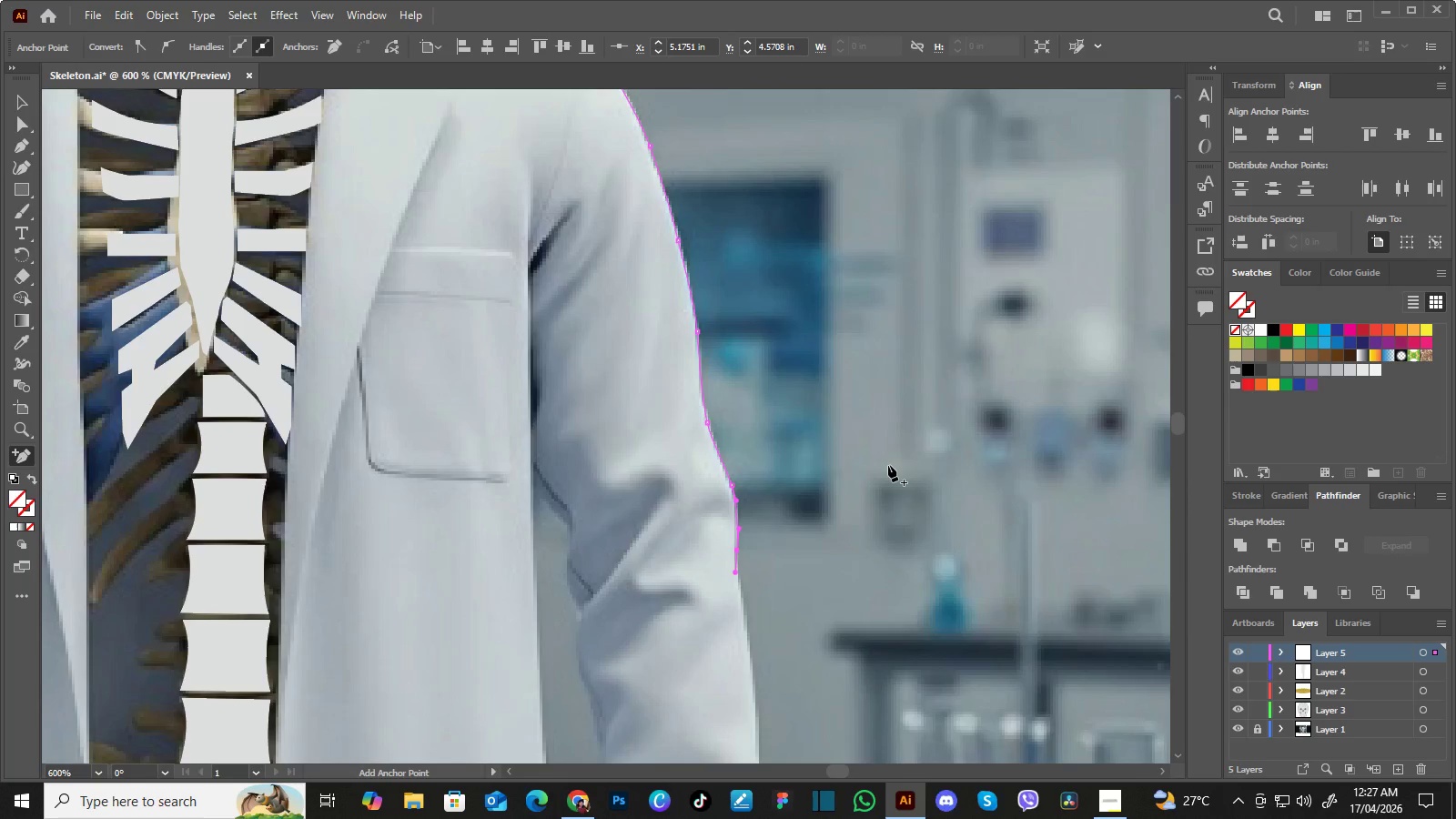 
double_click([889, 461])
 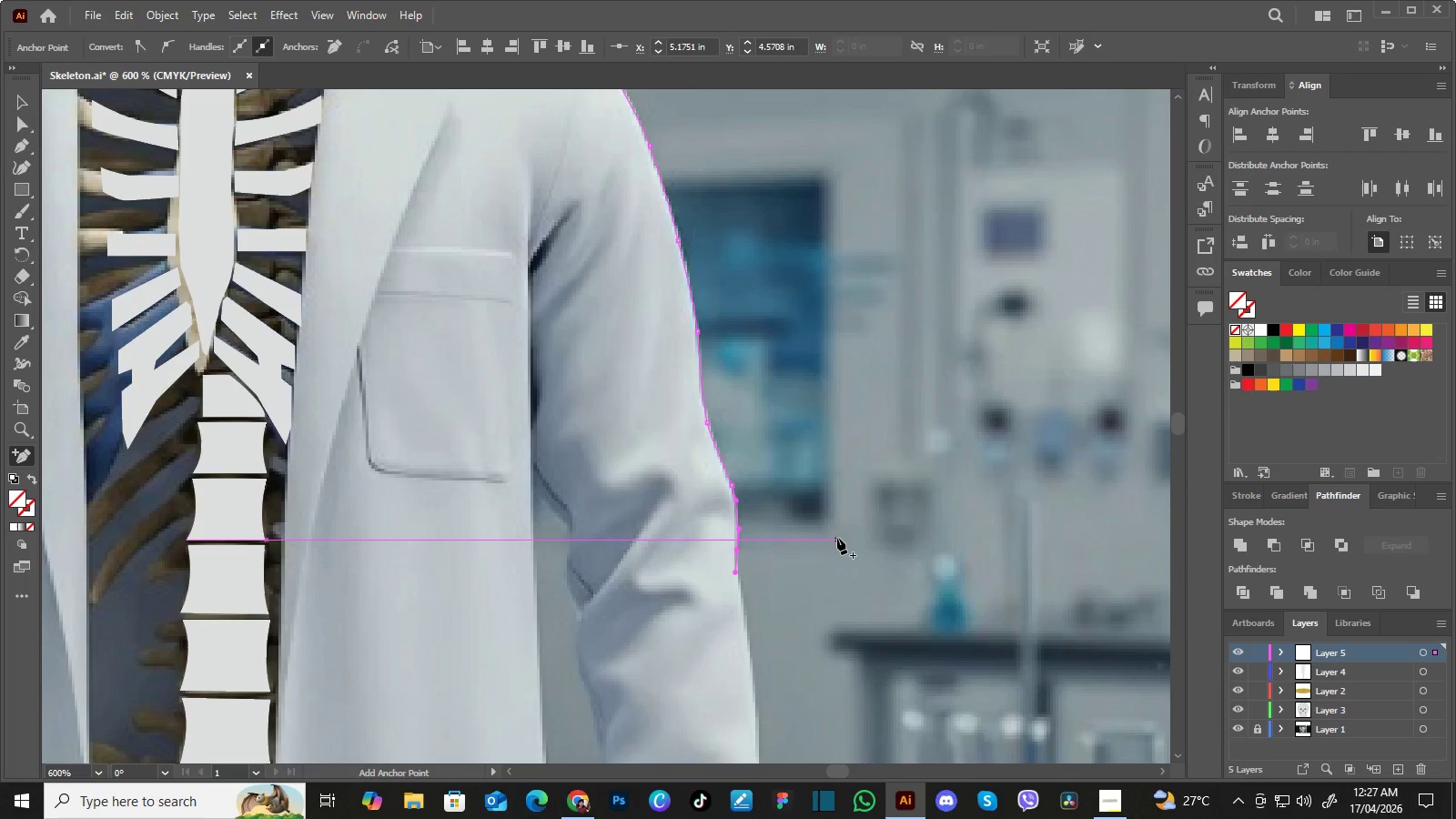 
key(Delete)
 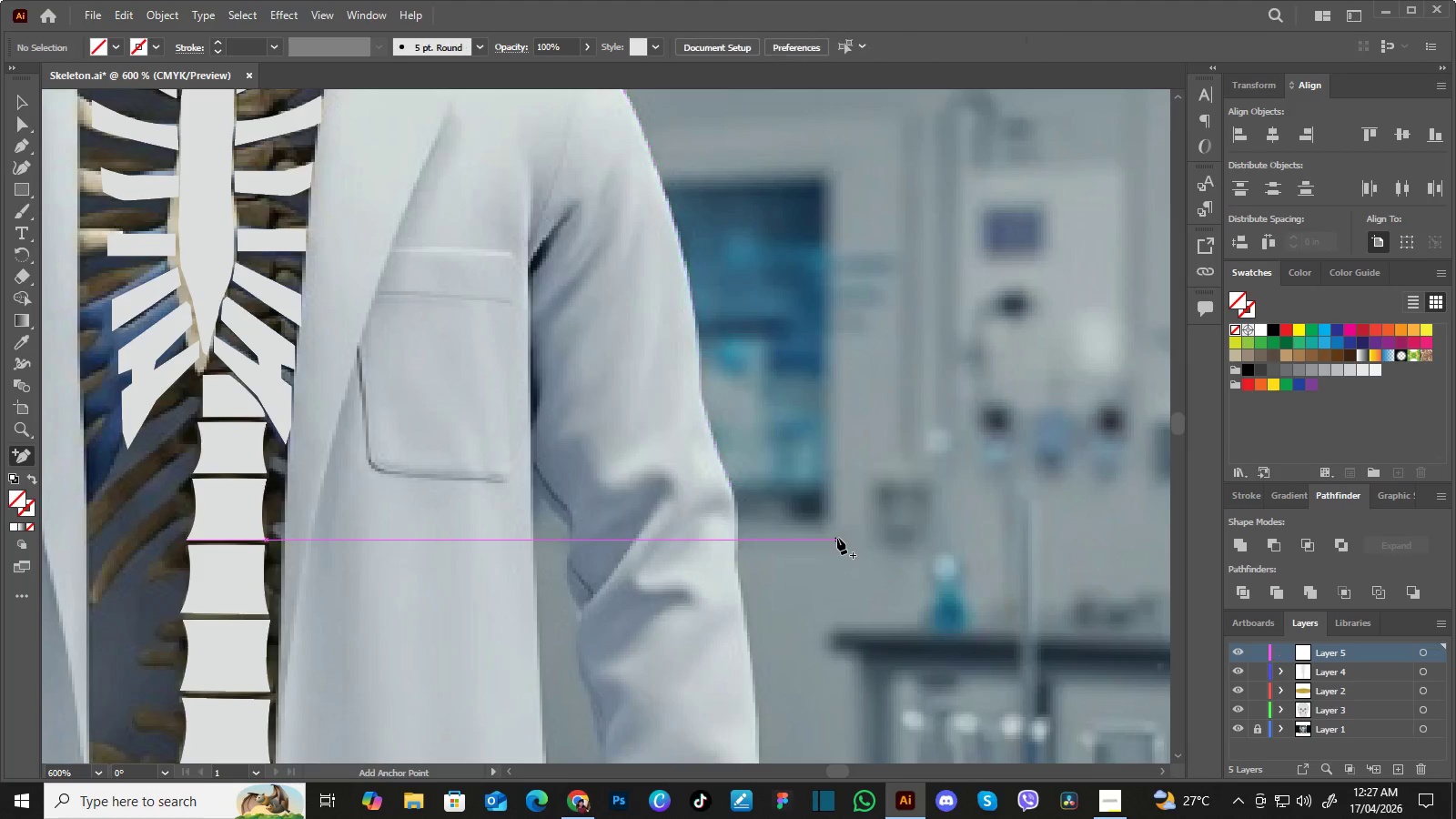 
key(Delete)
 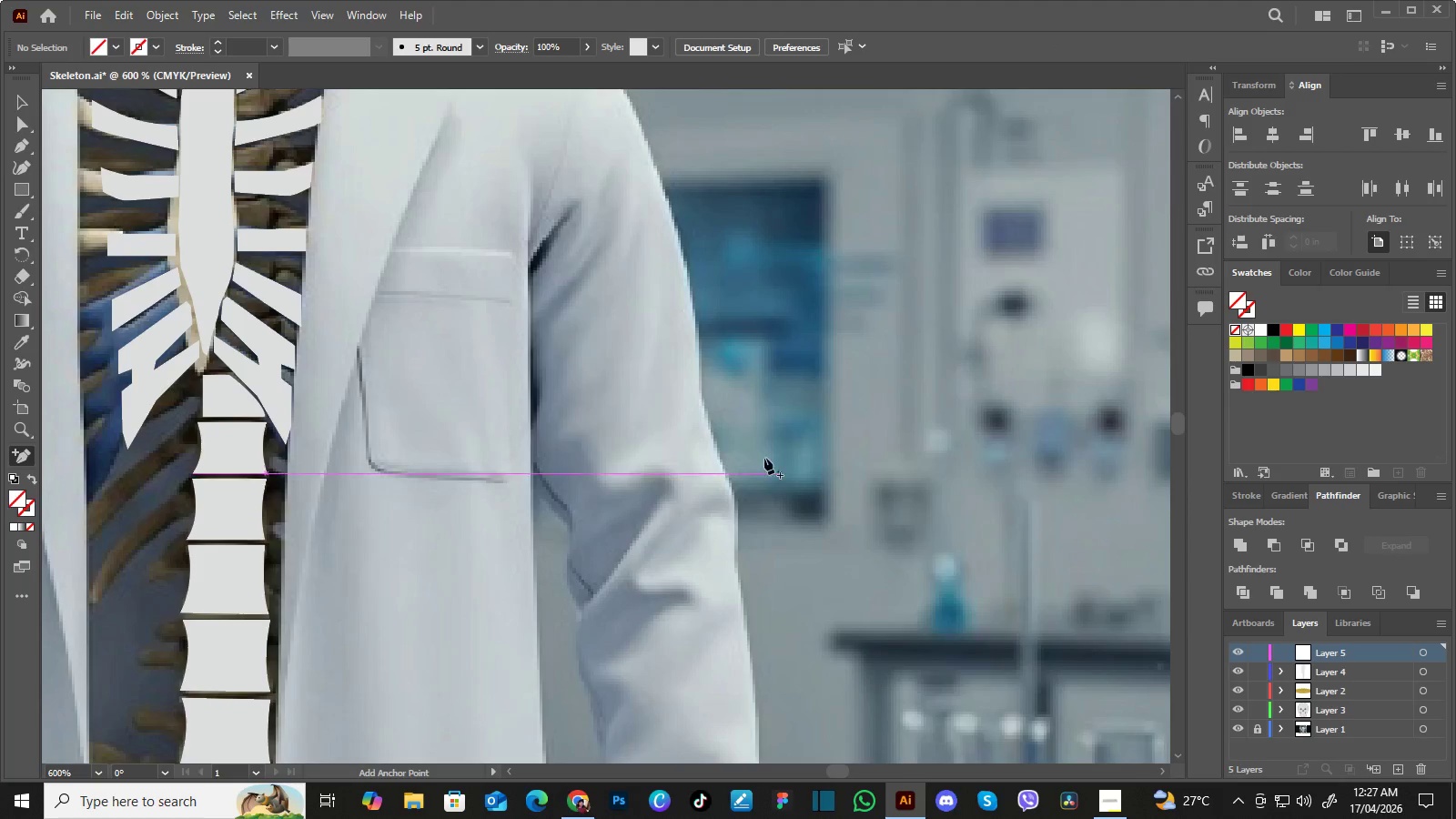 
hold_key(key=Space, duration=0.94)
 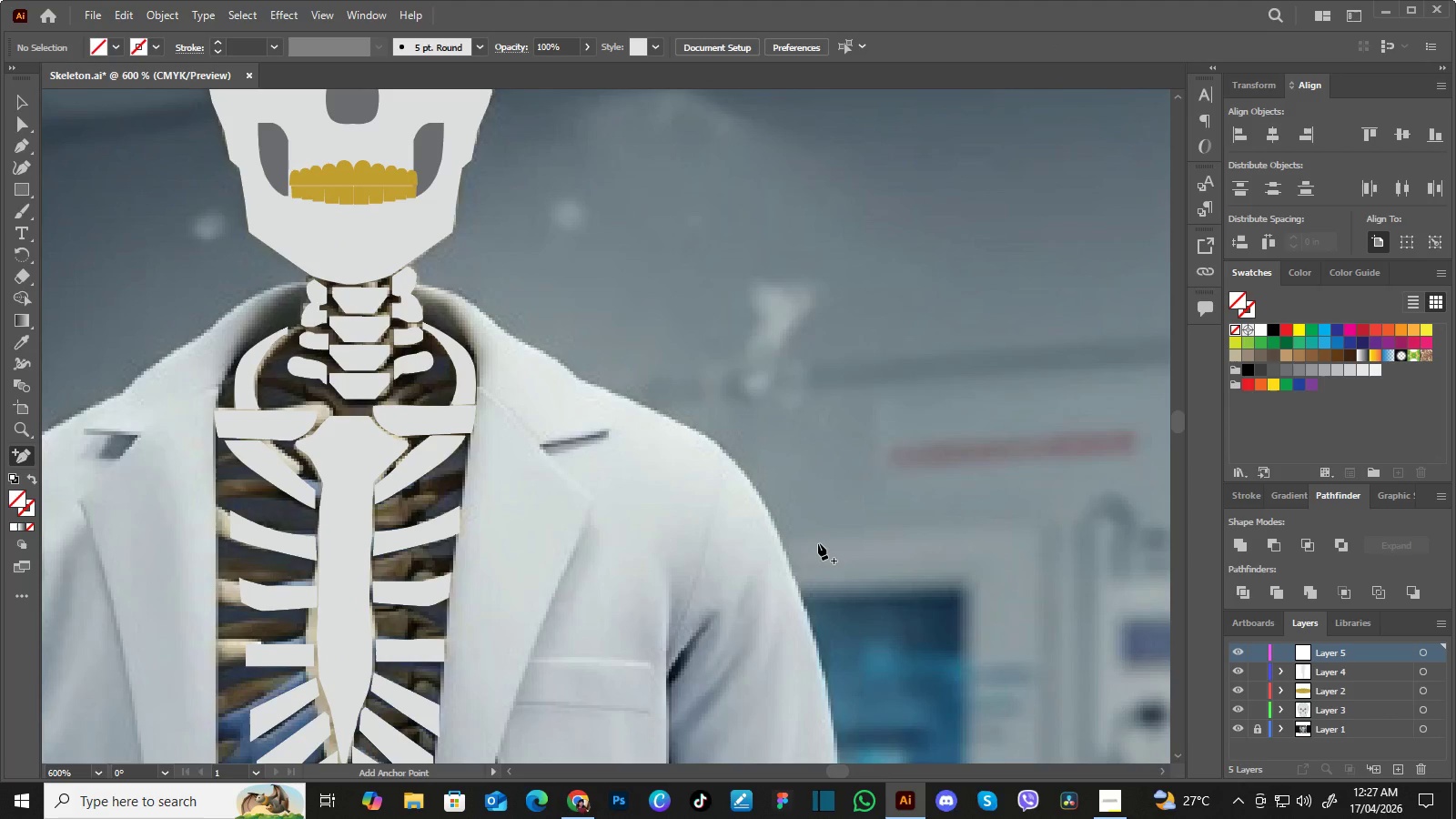 
left_click_drag(start_coordinate=[746, 379], to_coordinate=[837, 638])
 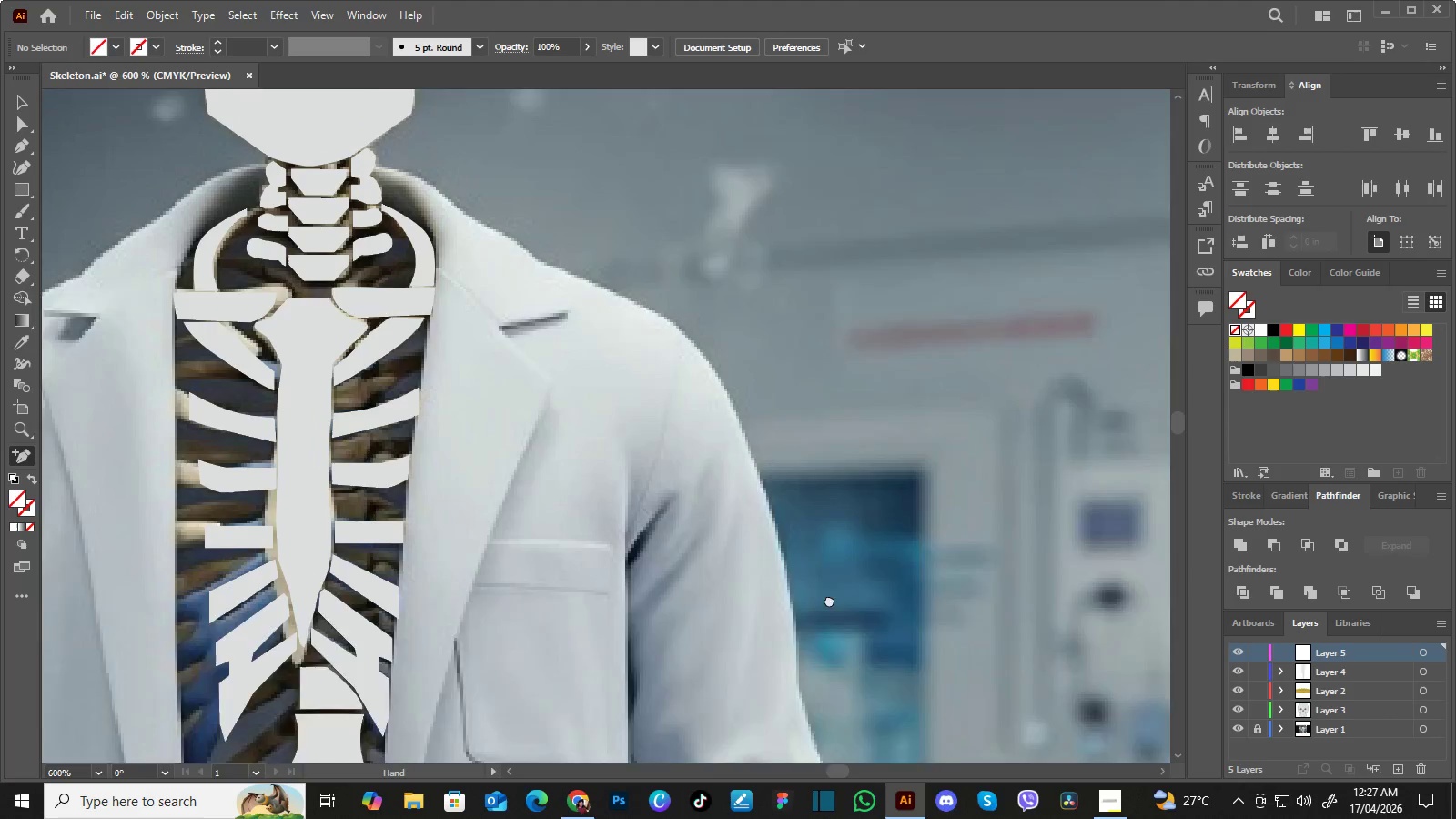 
left_click_drag(start_coordinate=[802, 500], to_coordinate=[849, 652])
 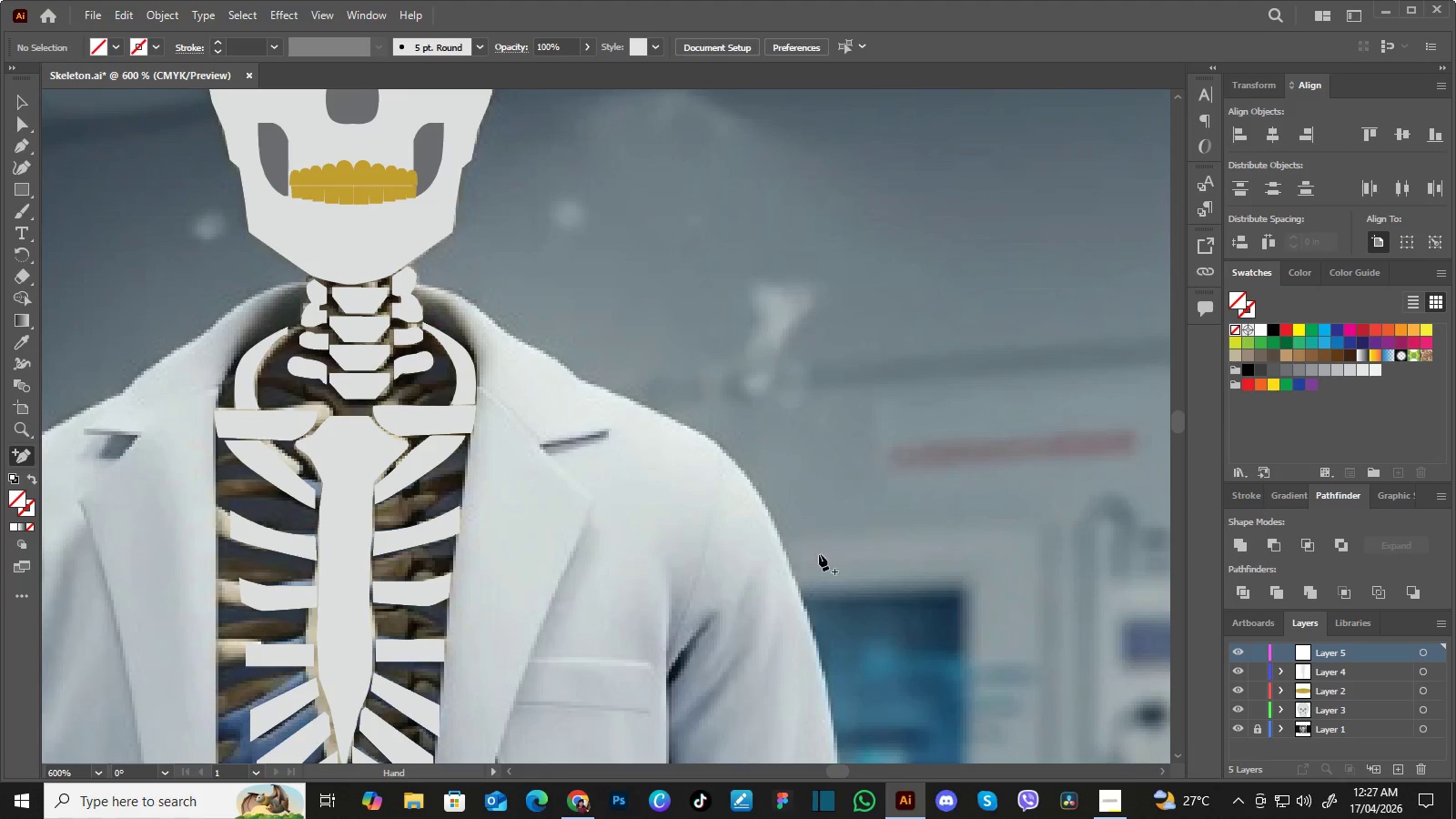 
hold_key(key=Space, duration=3.27)
 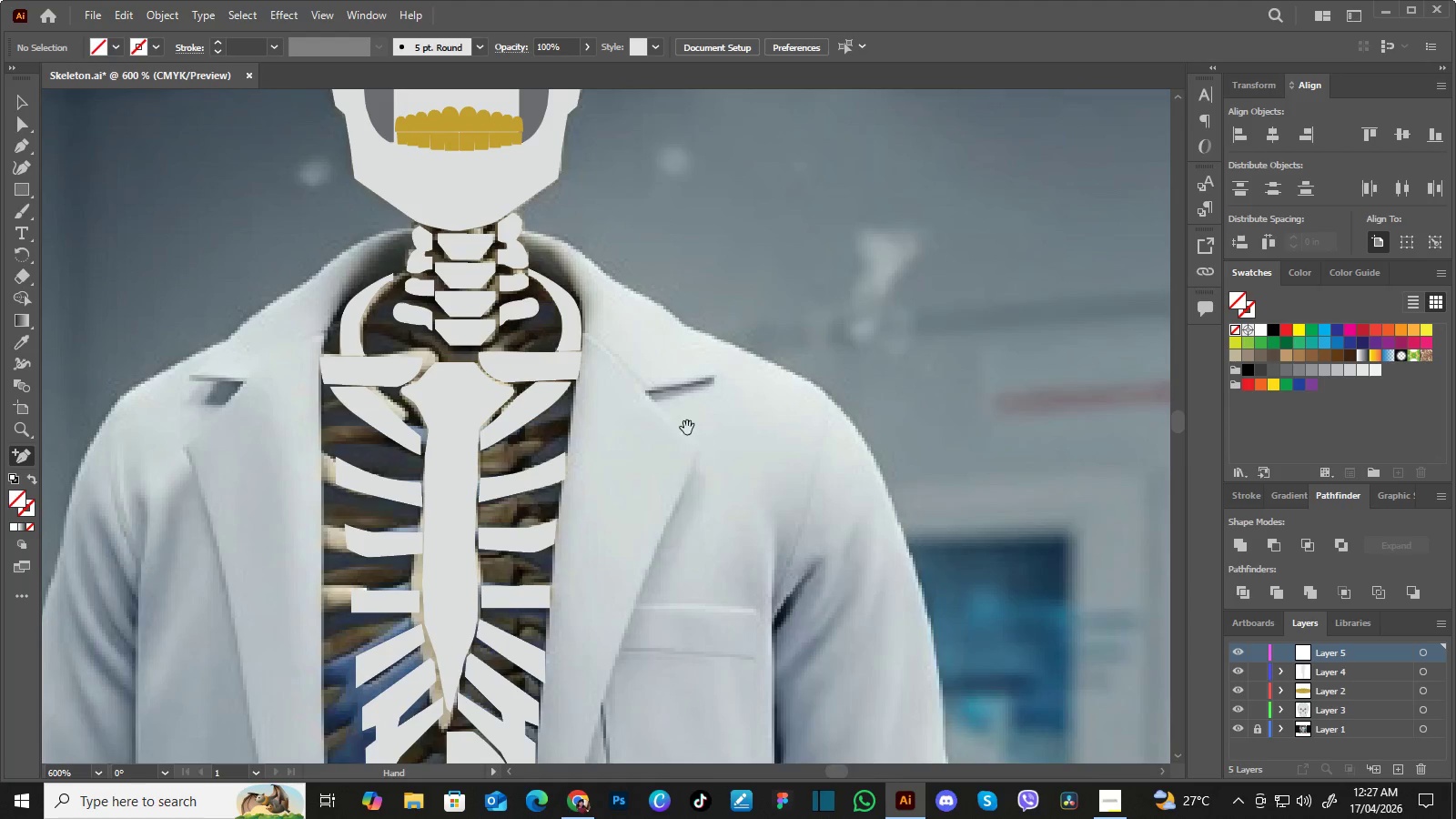 
key(Control+Y)
 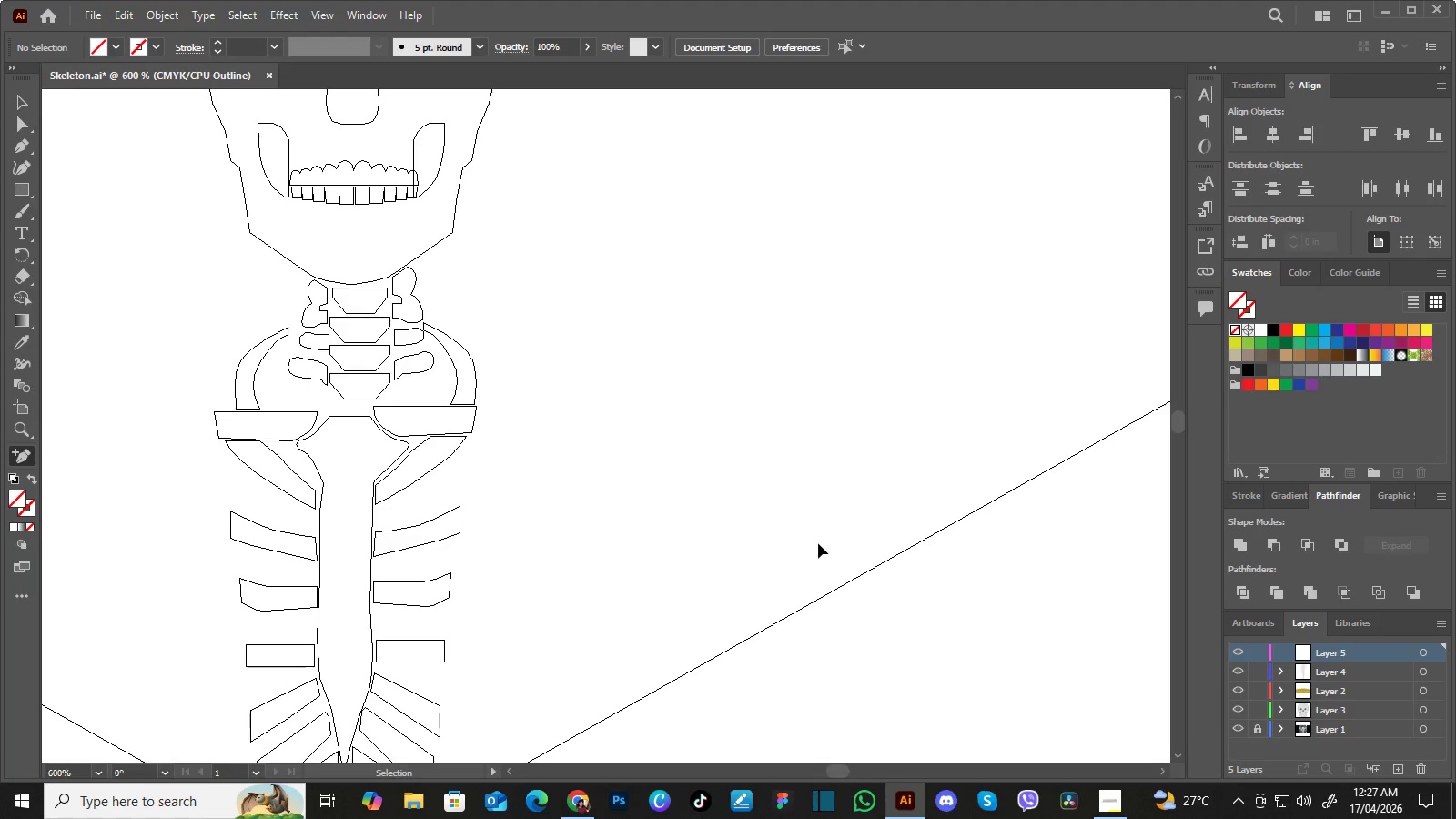 
key(Control+Y)
 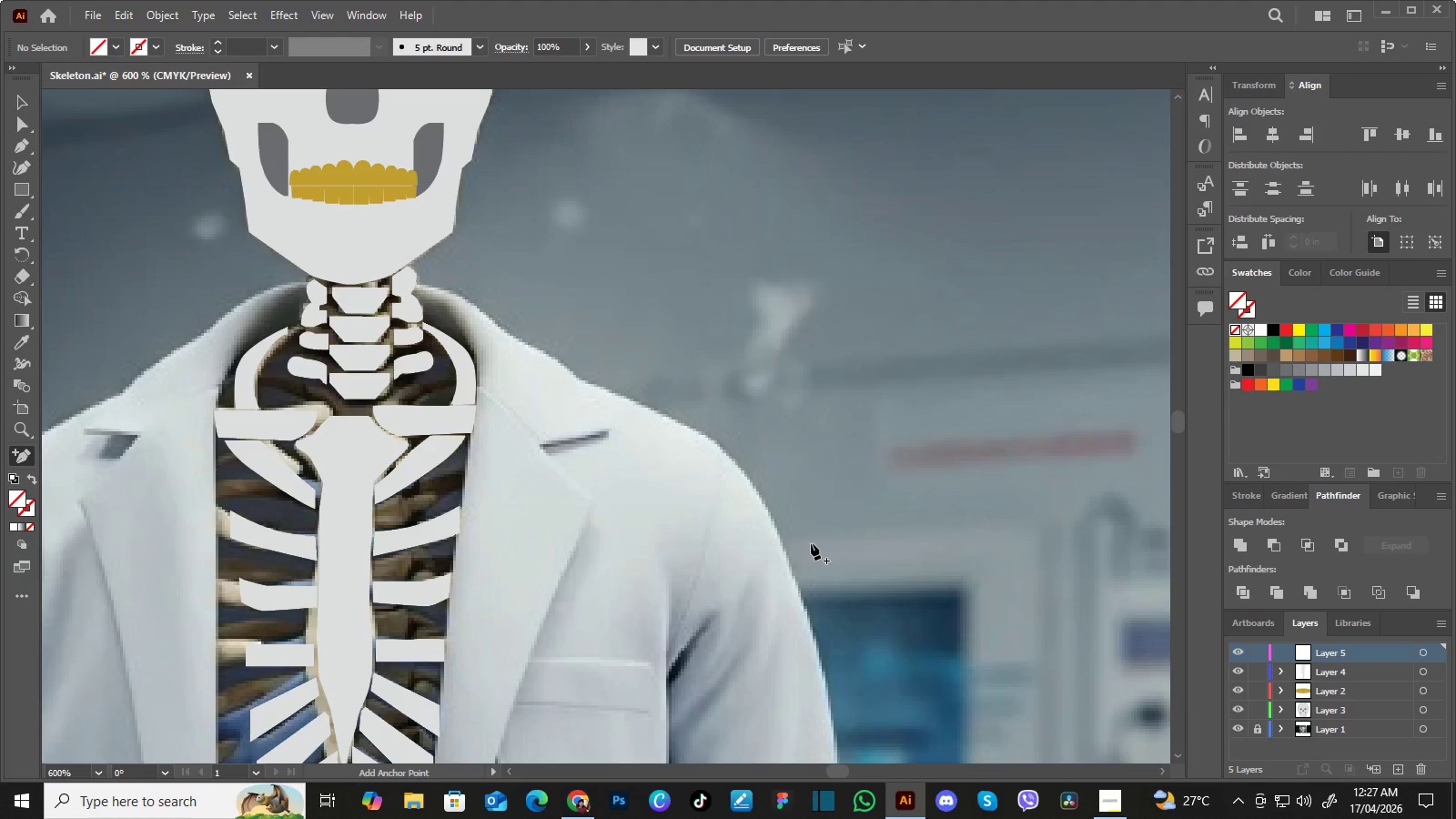 
hold_key(key=Space, duration=0.64)
 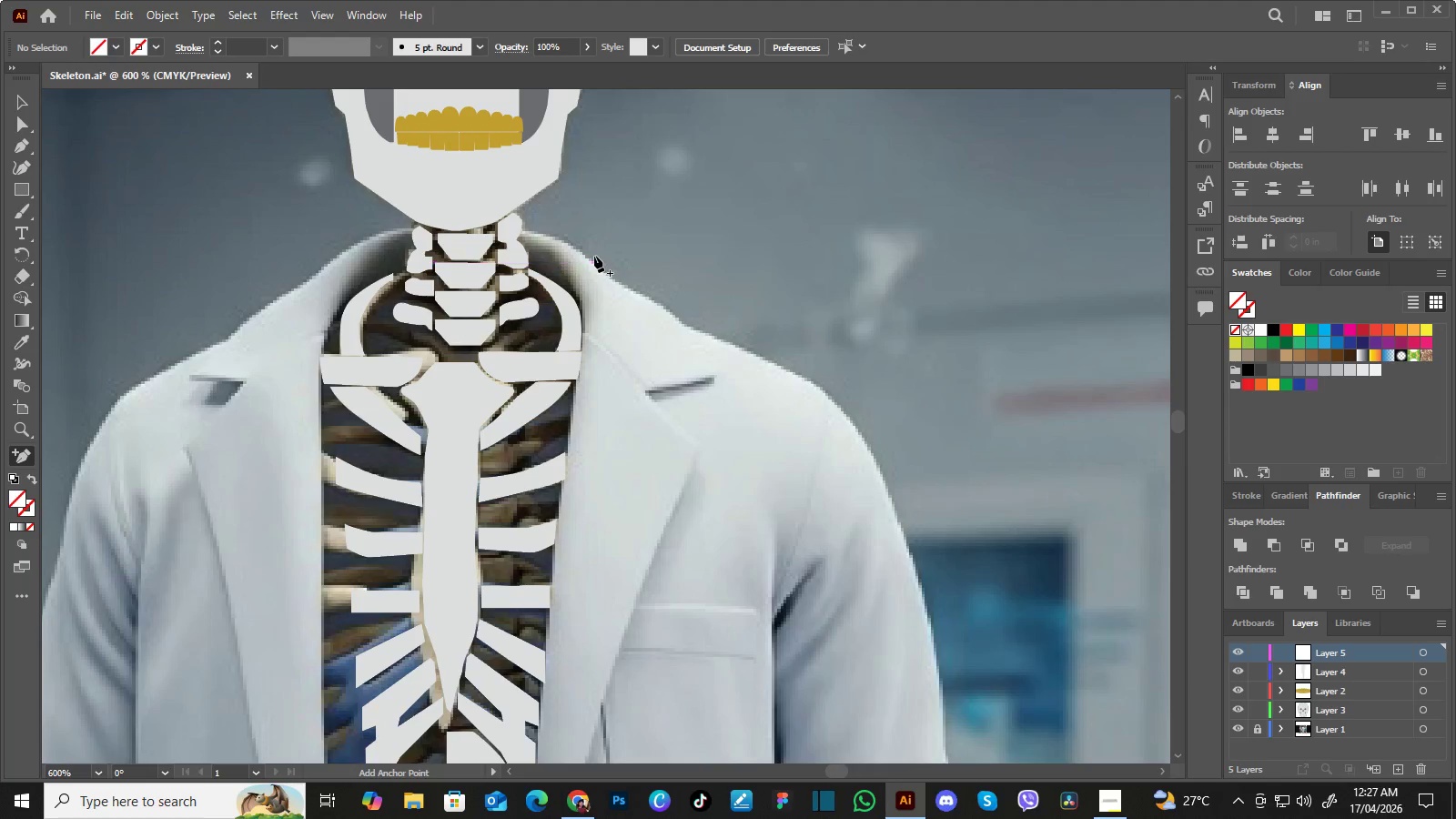 
left_click_drag(start_coordinate=[592, 504], to_coordinate=[698, 450])
 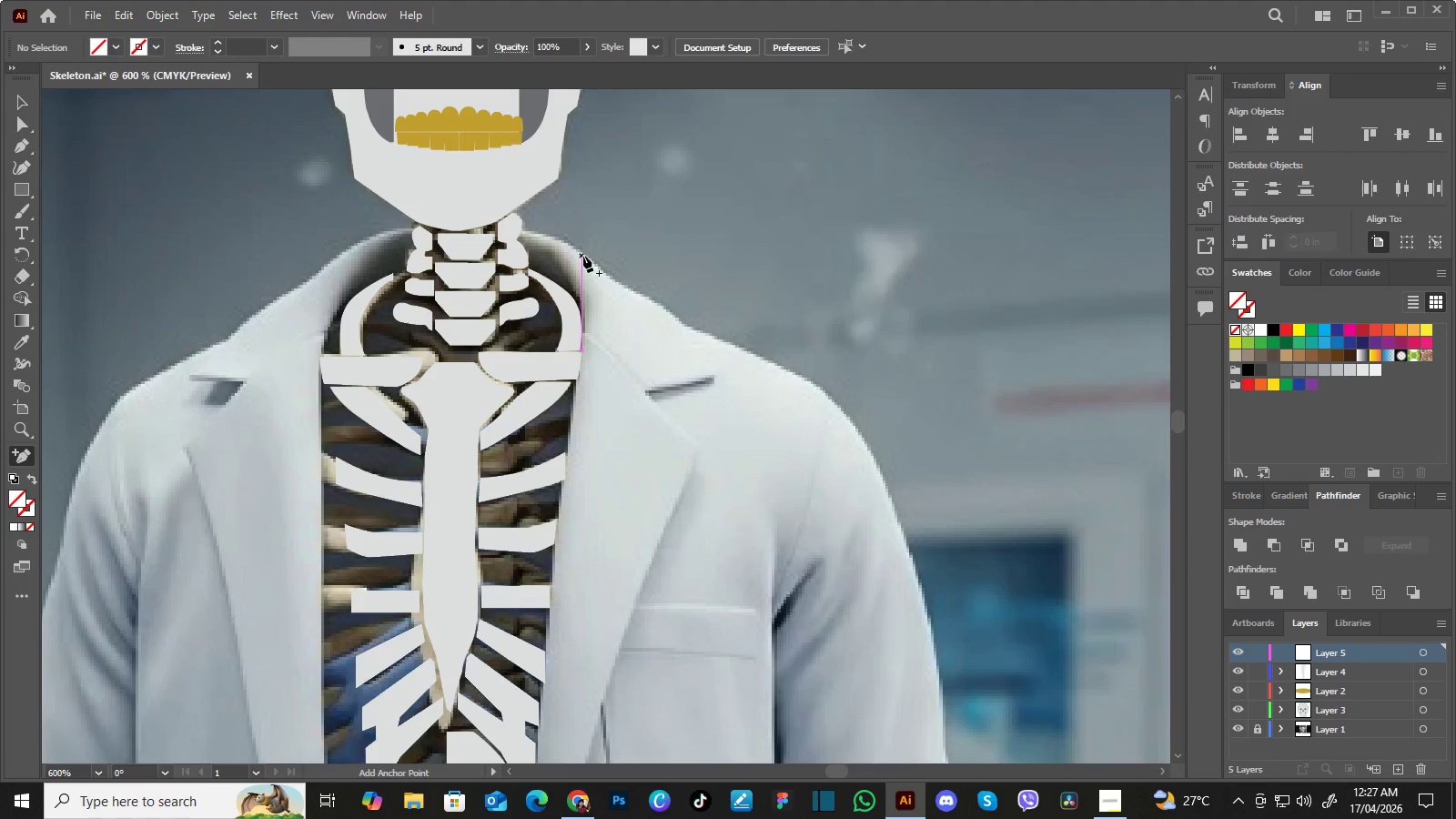 
left_click([579, 252])
 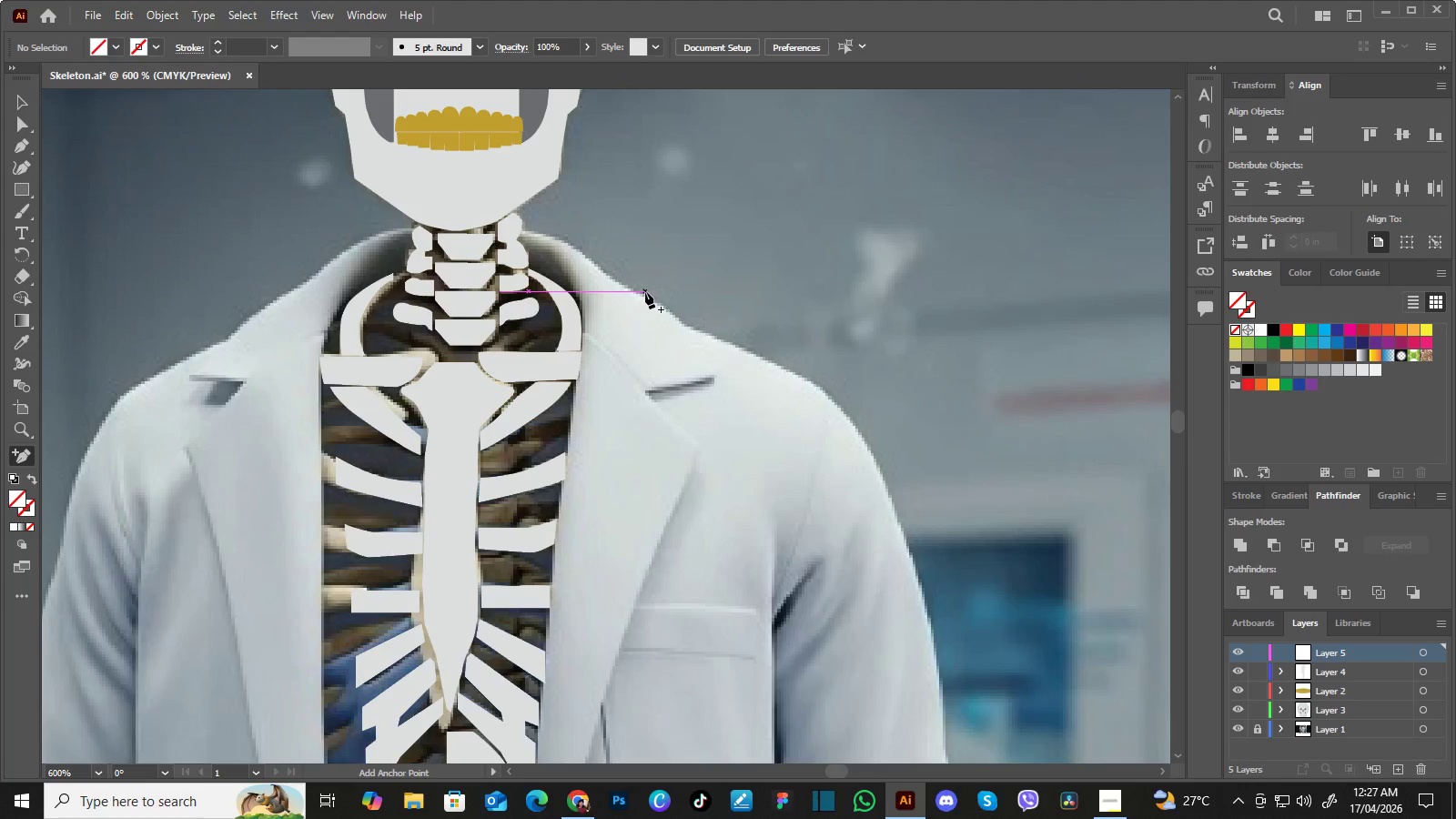 
left_click_drag(start_coordinate=[645, 292], to_coordinate=[703, 328])
 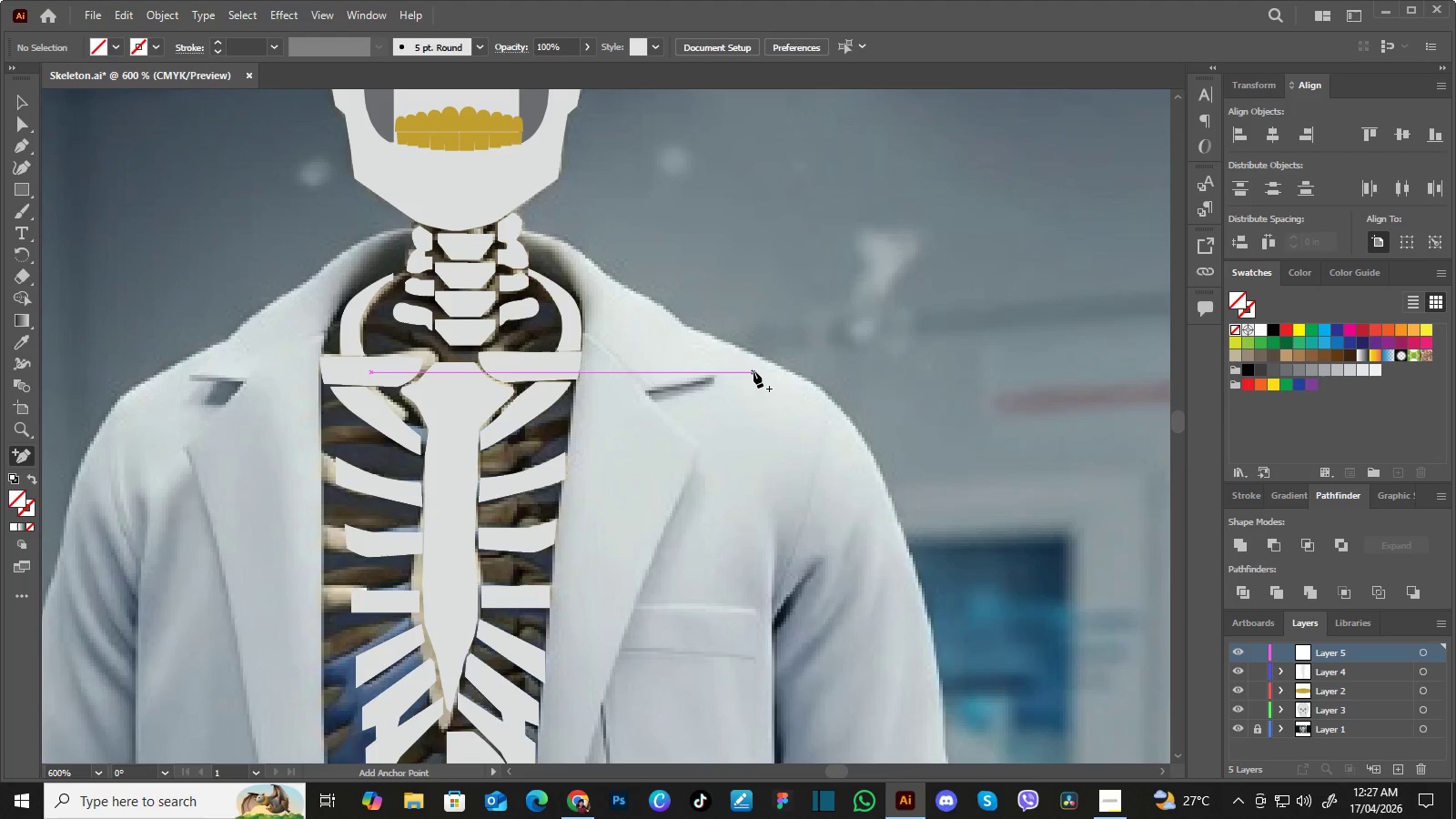 
key(Control+Y)
 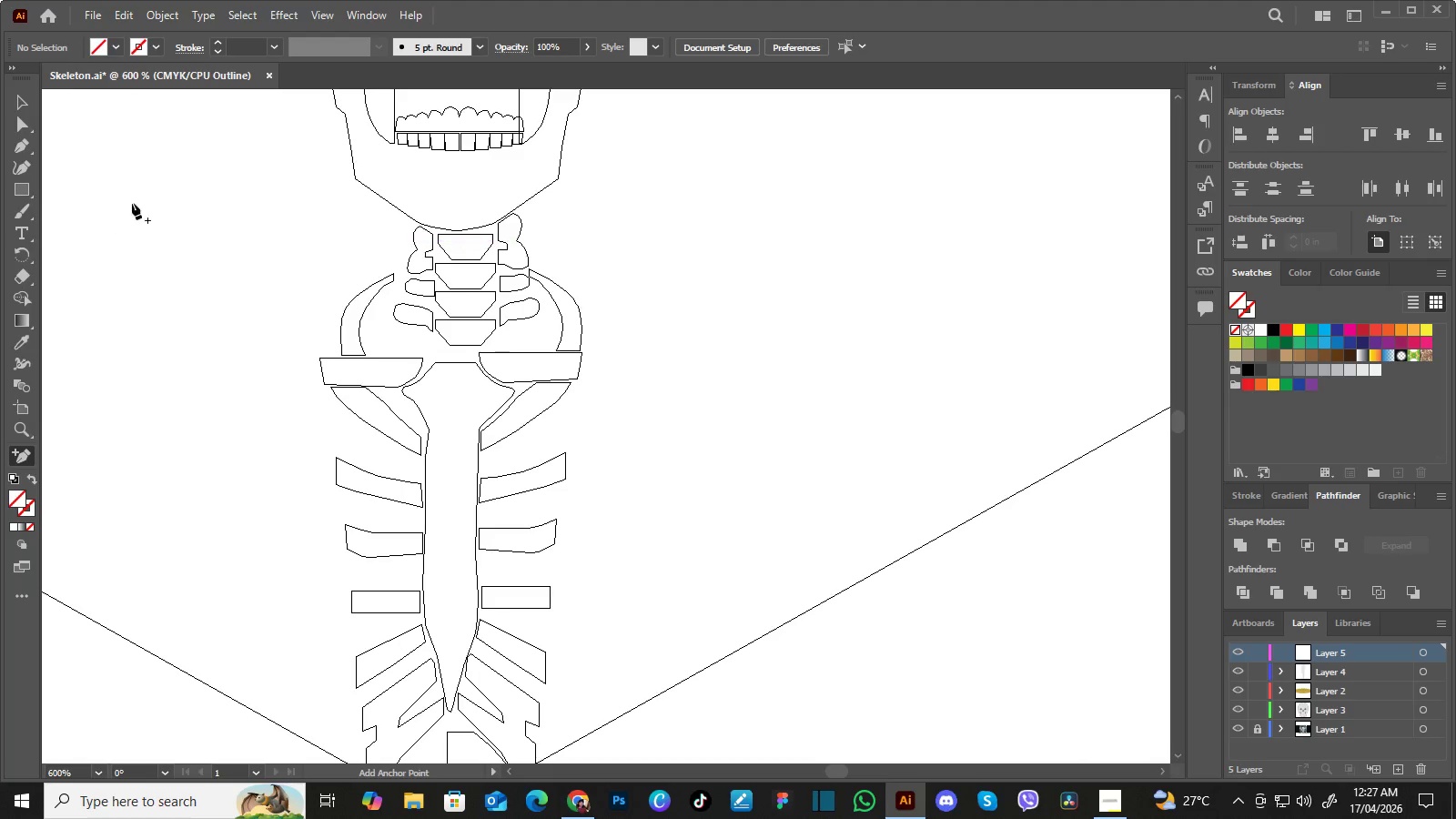 
left_click([24, 105])
 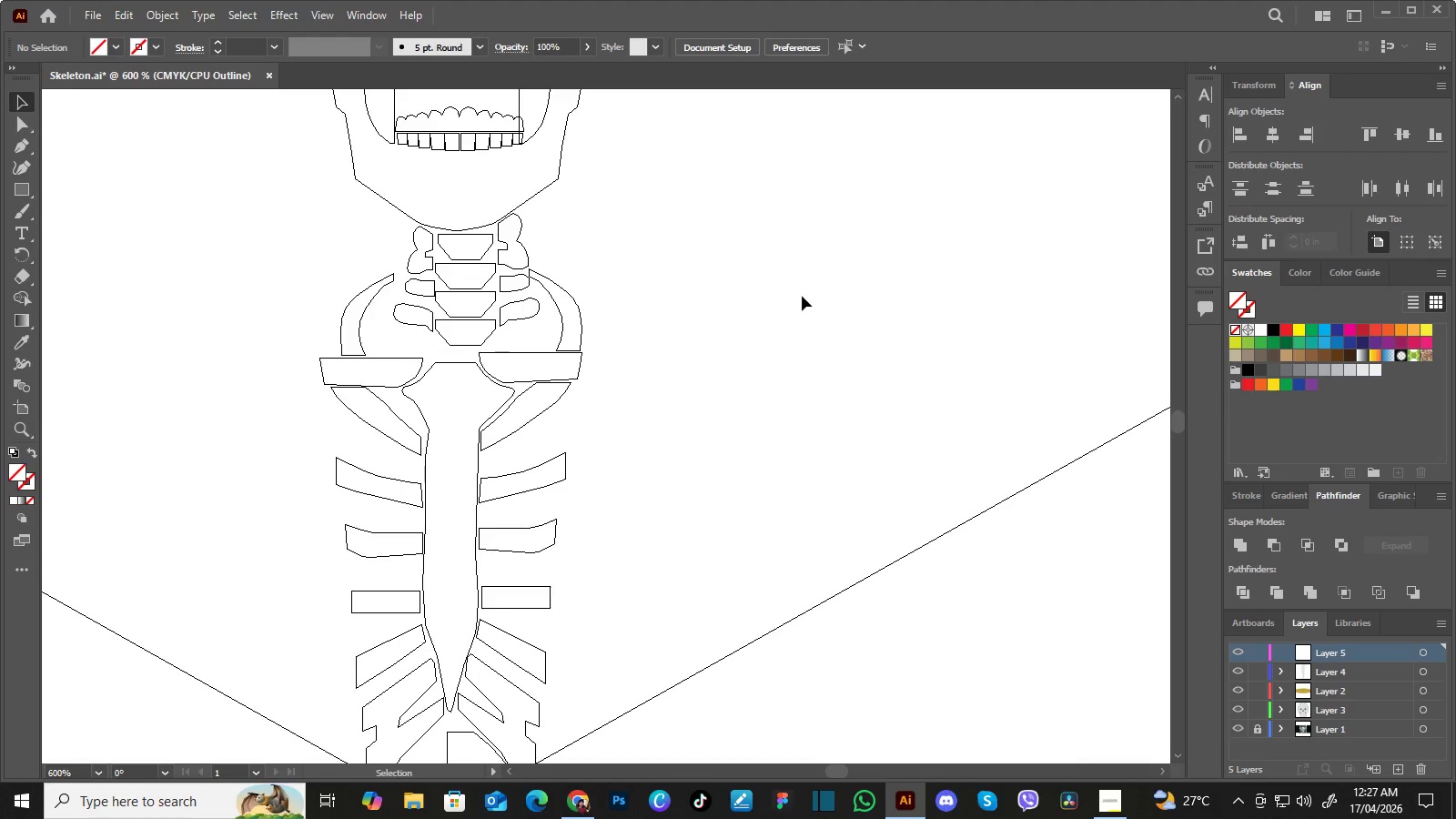 
key(P)
 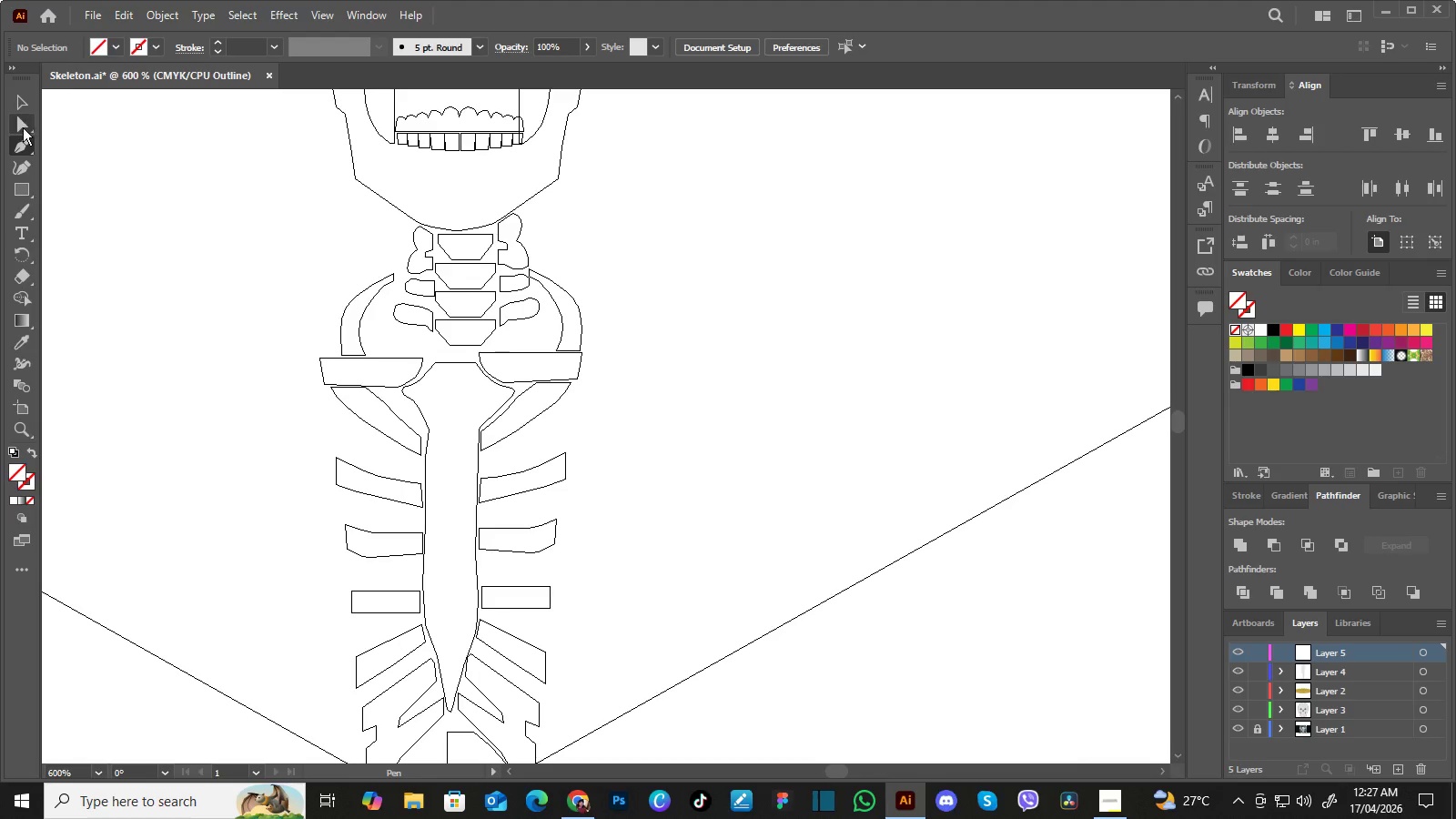 
left_click_drag(start_coordinate=[25, 146], to_coordinate=[96, 138])
 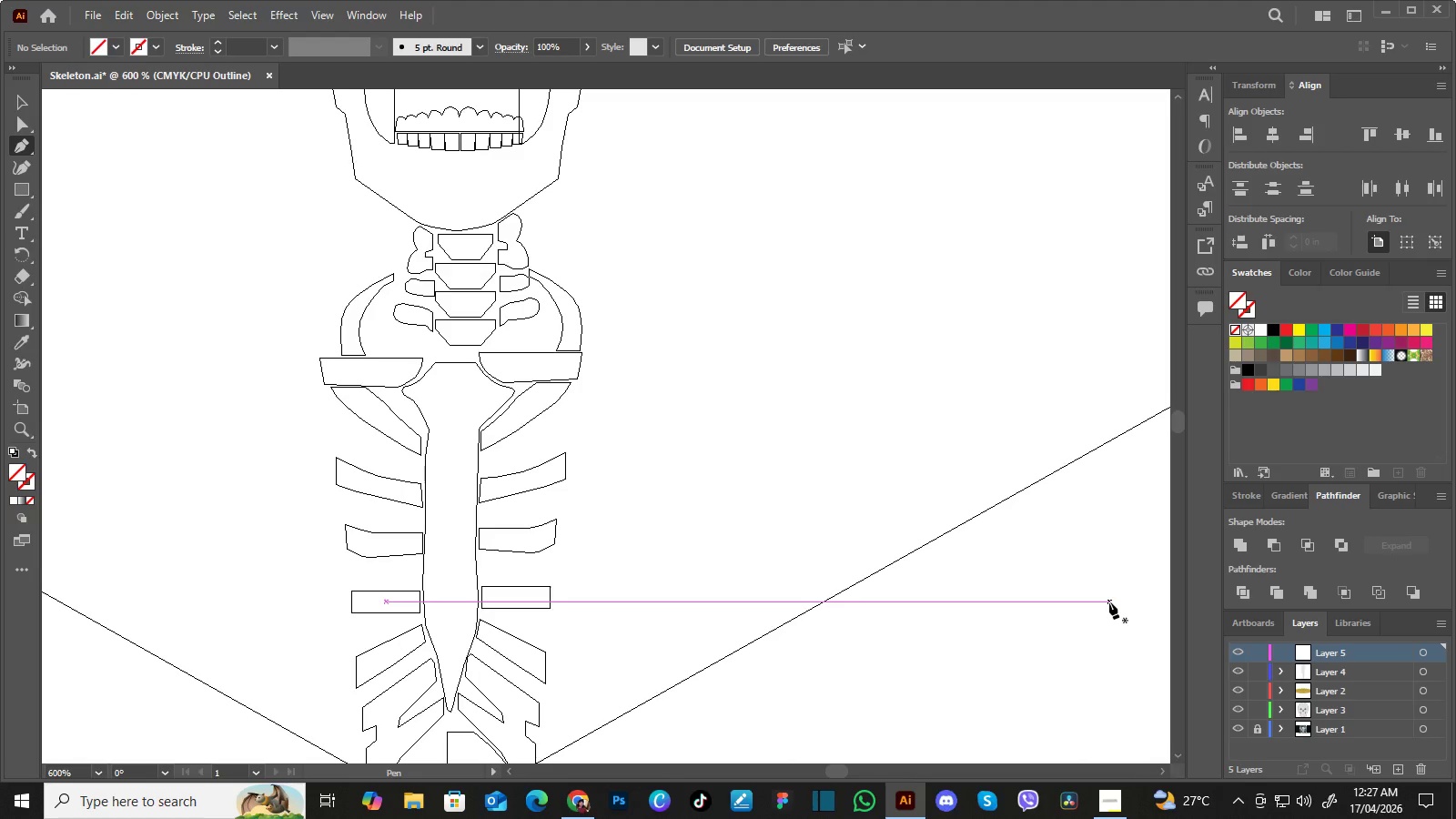 
key(Control+Y)
 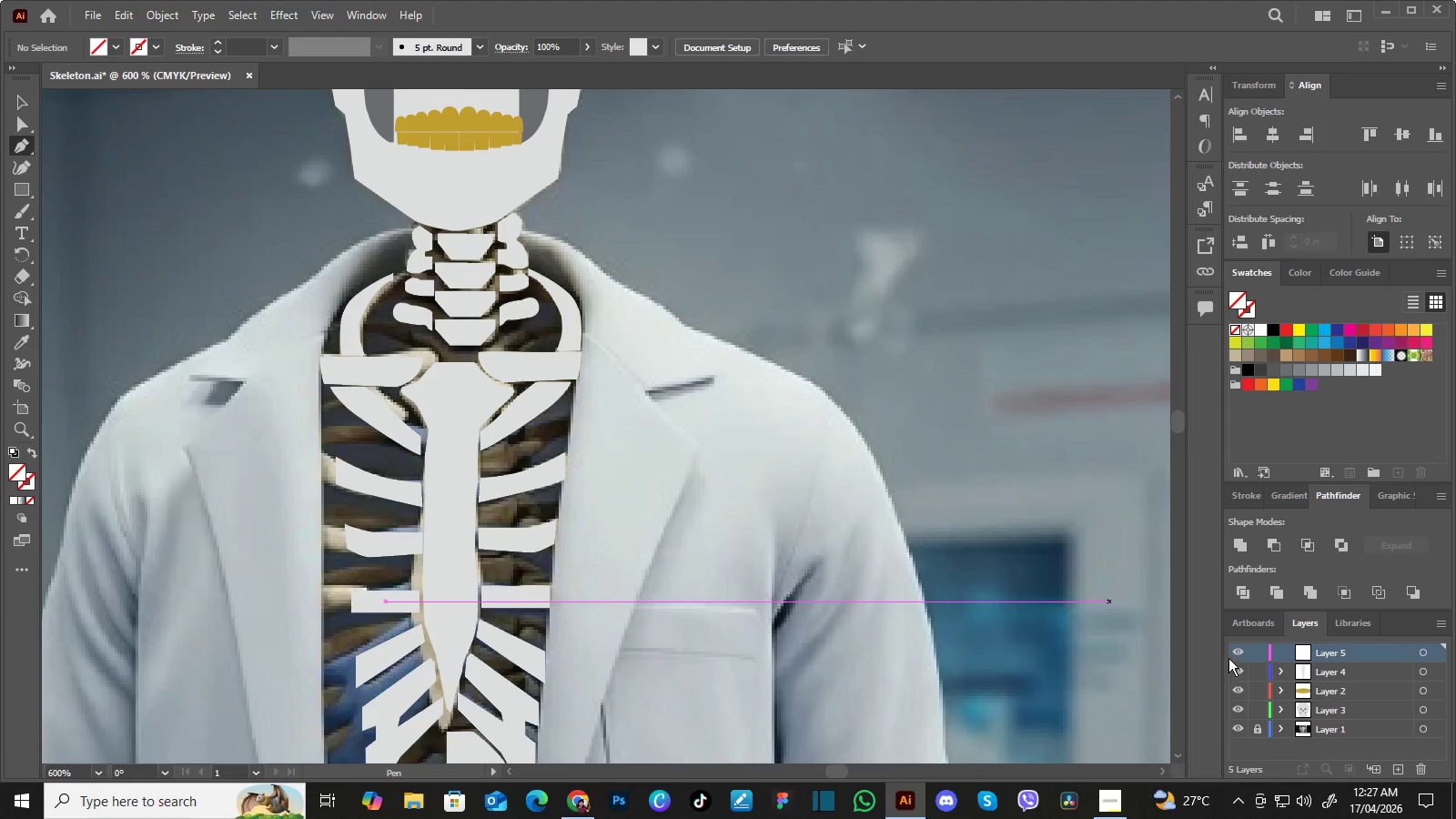 
left_click([1241, 654])
 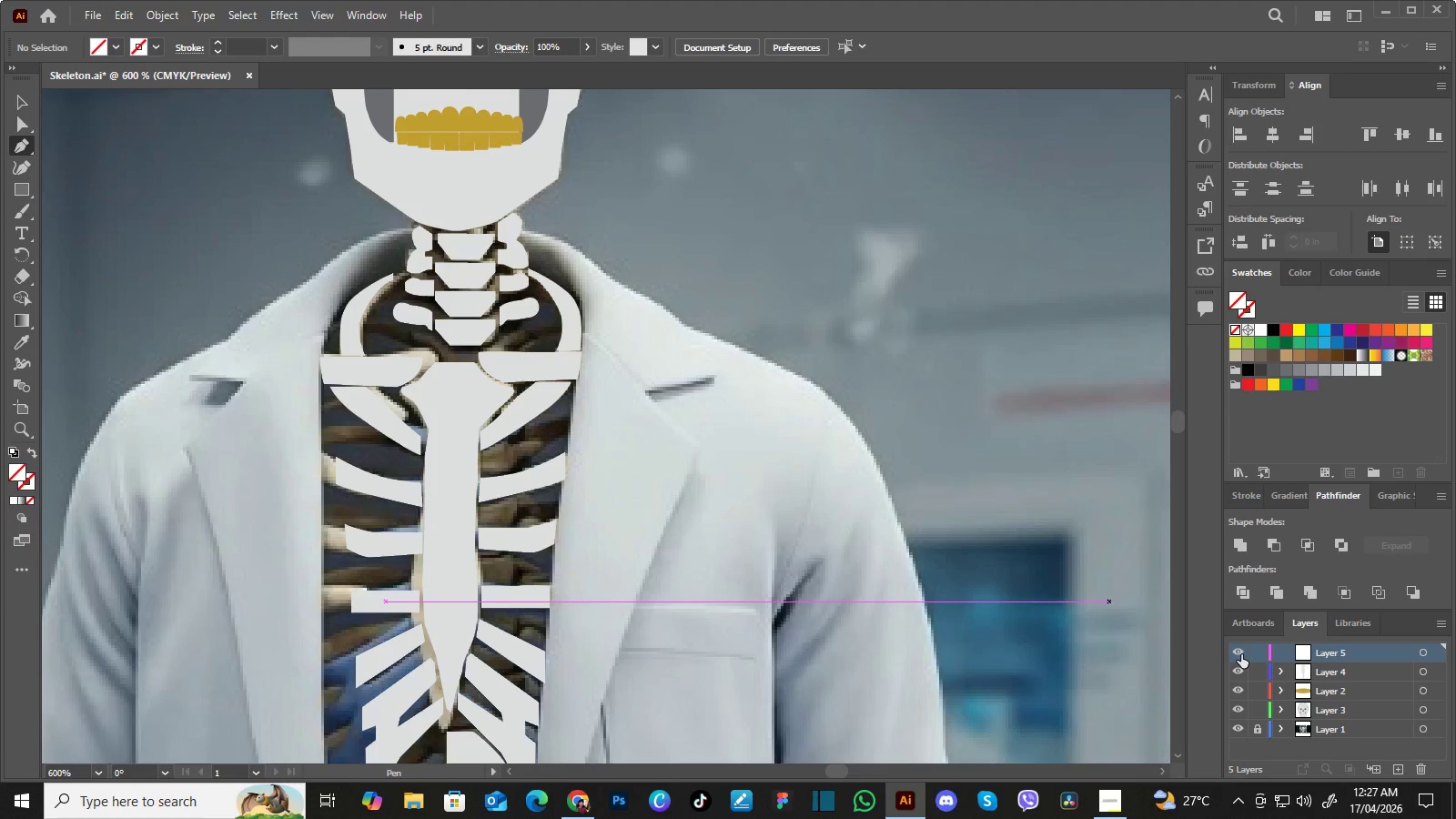 
left_click([1241, 654])
 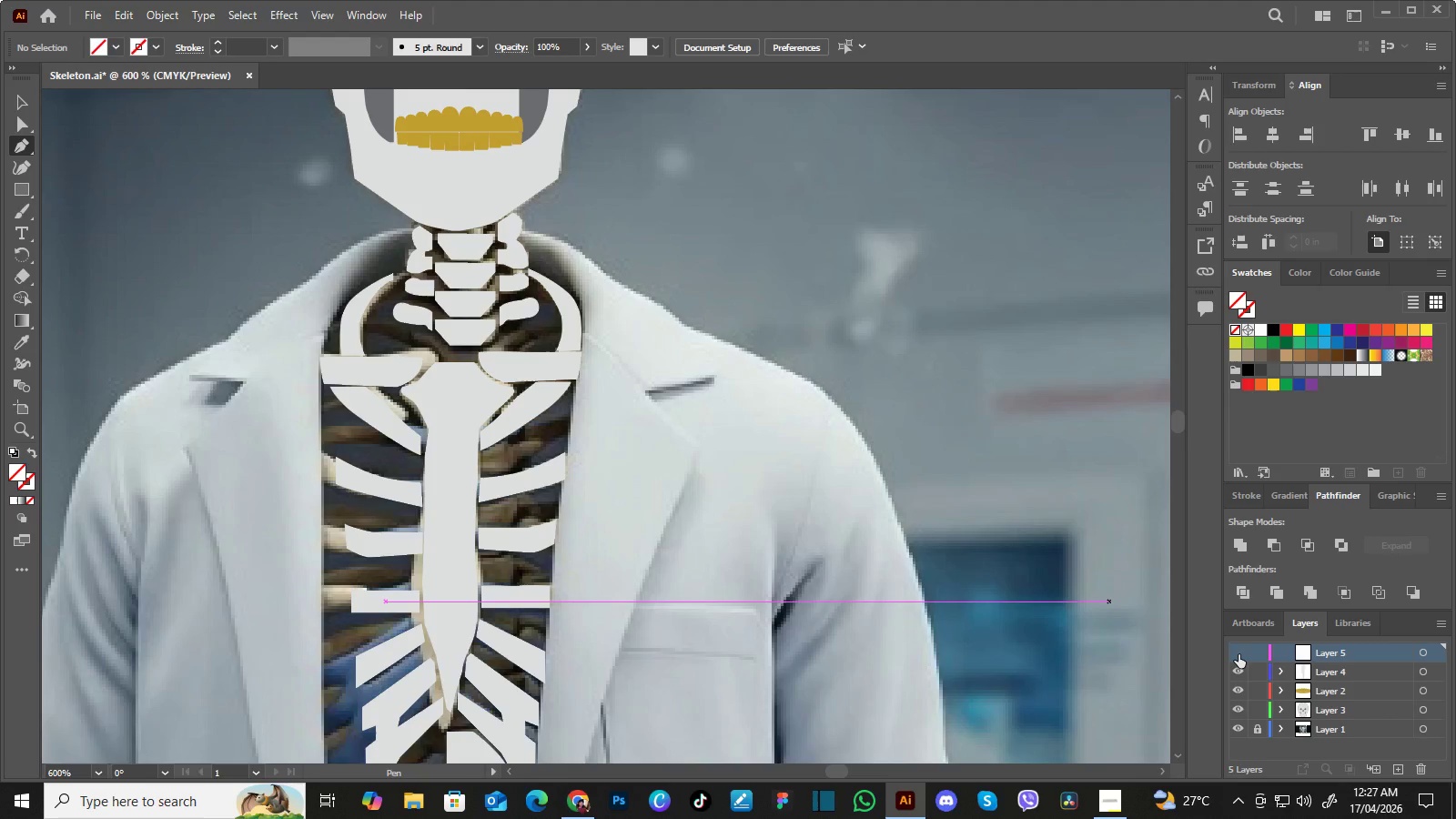 
double_click([1239, 654])
 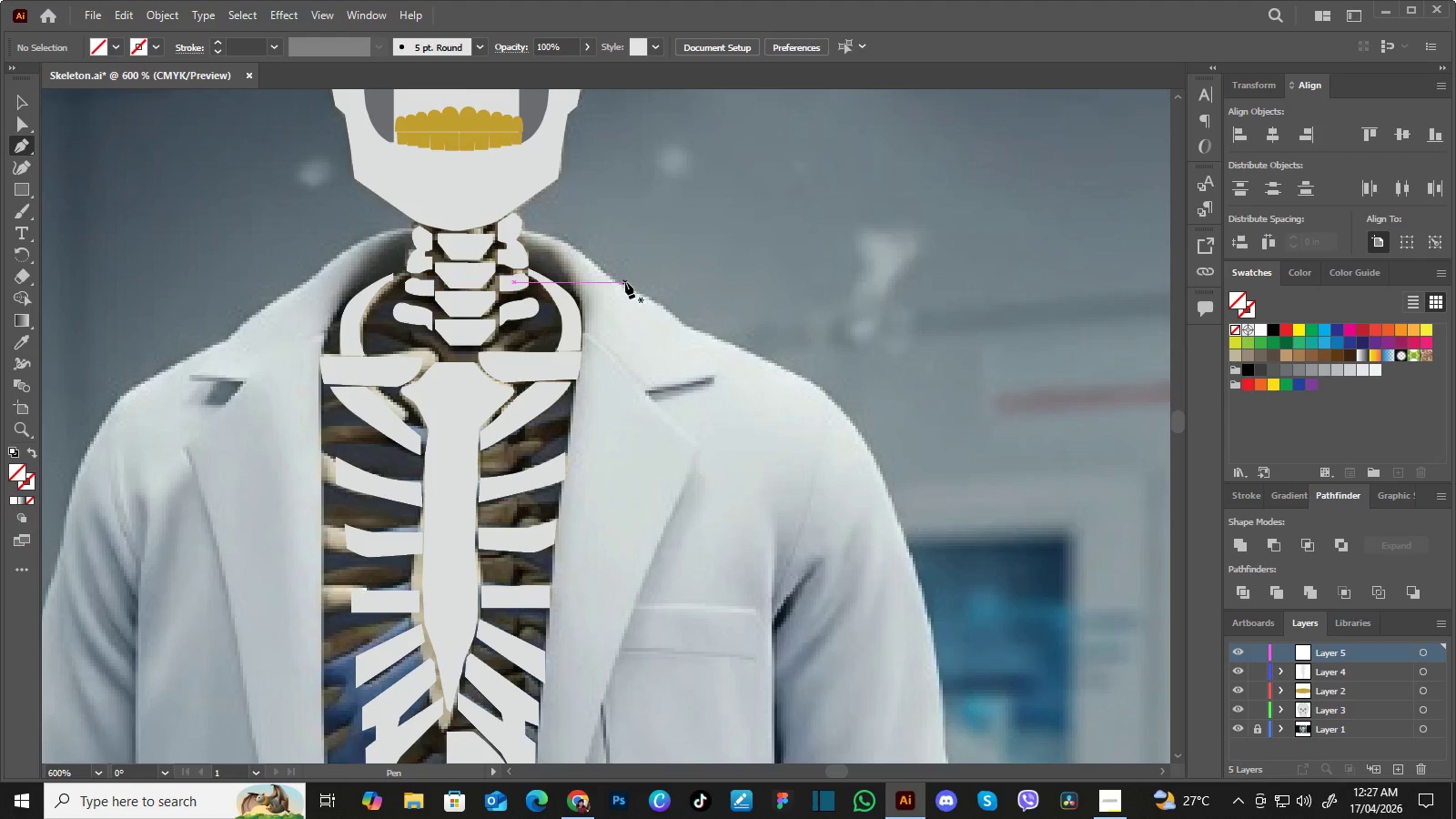 
left_click([625, 282])
 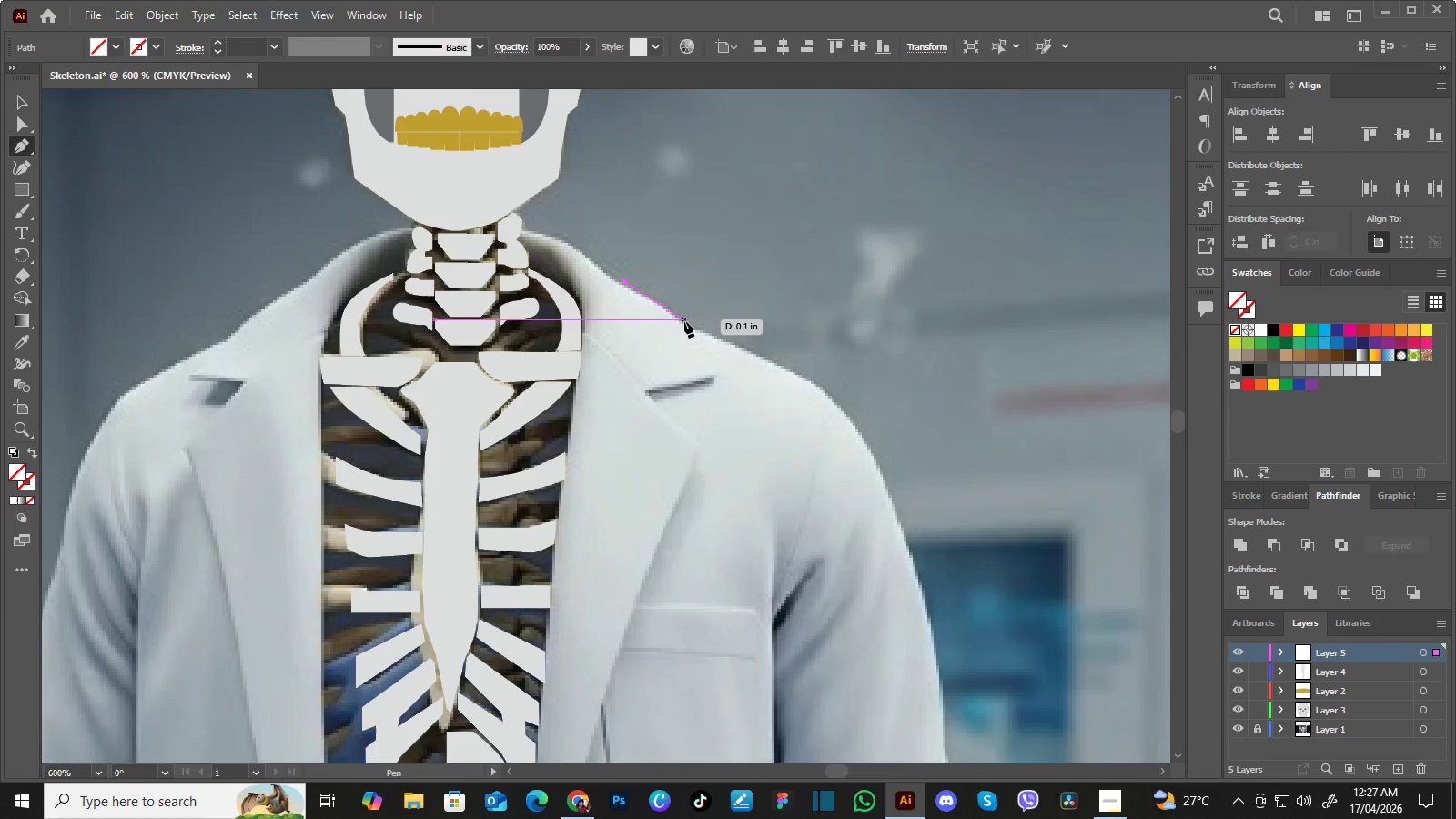 
left_click_drag(start_coordinate=[684, 321], to_coordinate=[710, 336])
 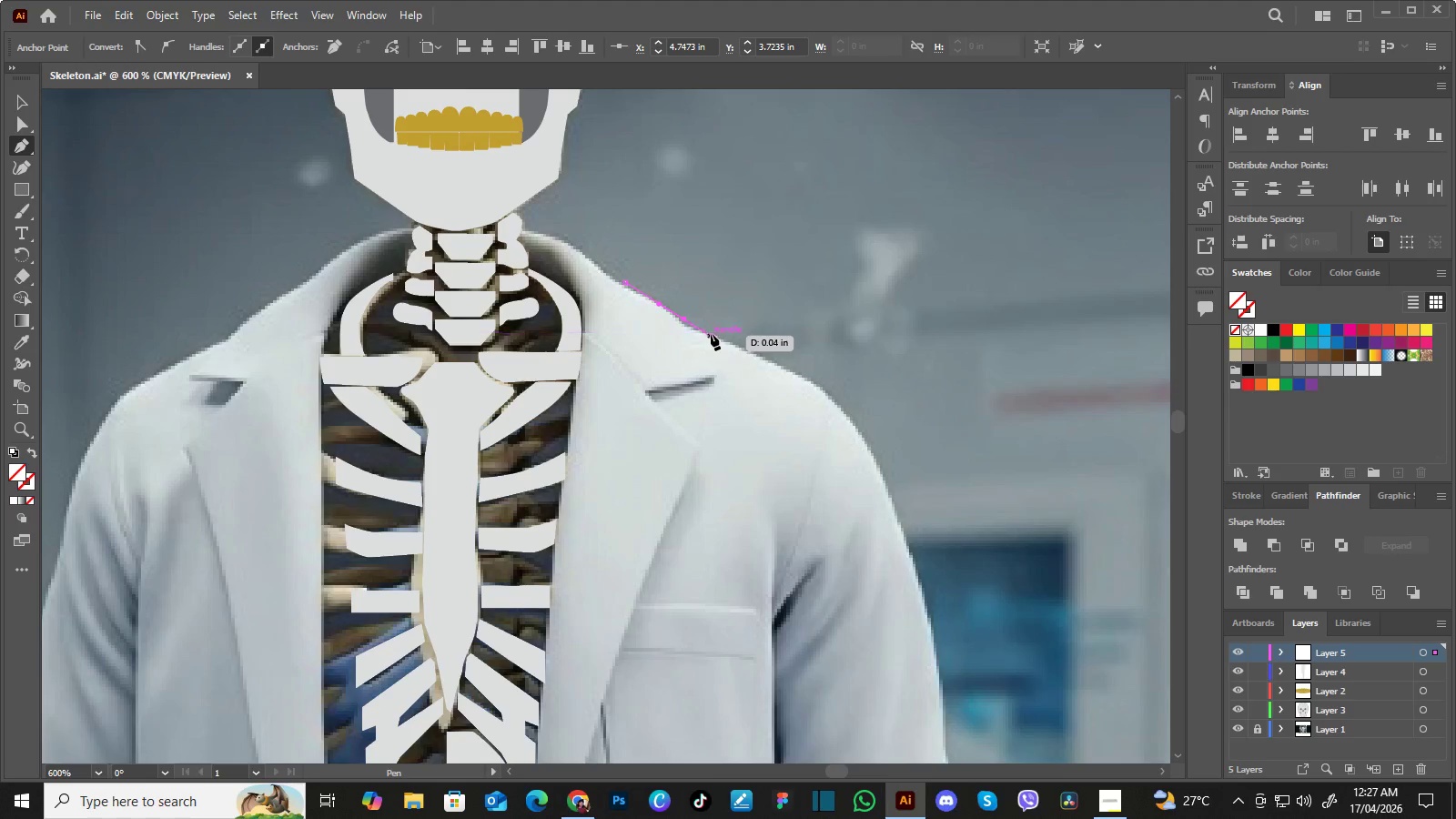 
left_click_drag(start_coordinate=[737, 346], to_coordinate=[762, 356])
 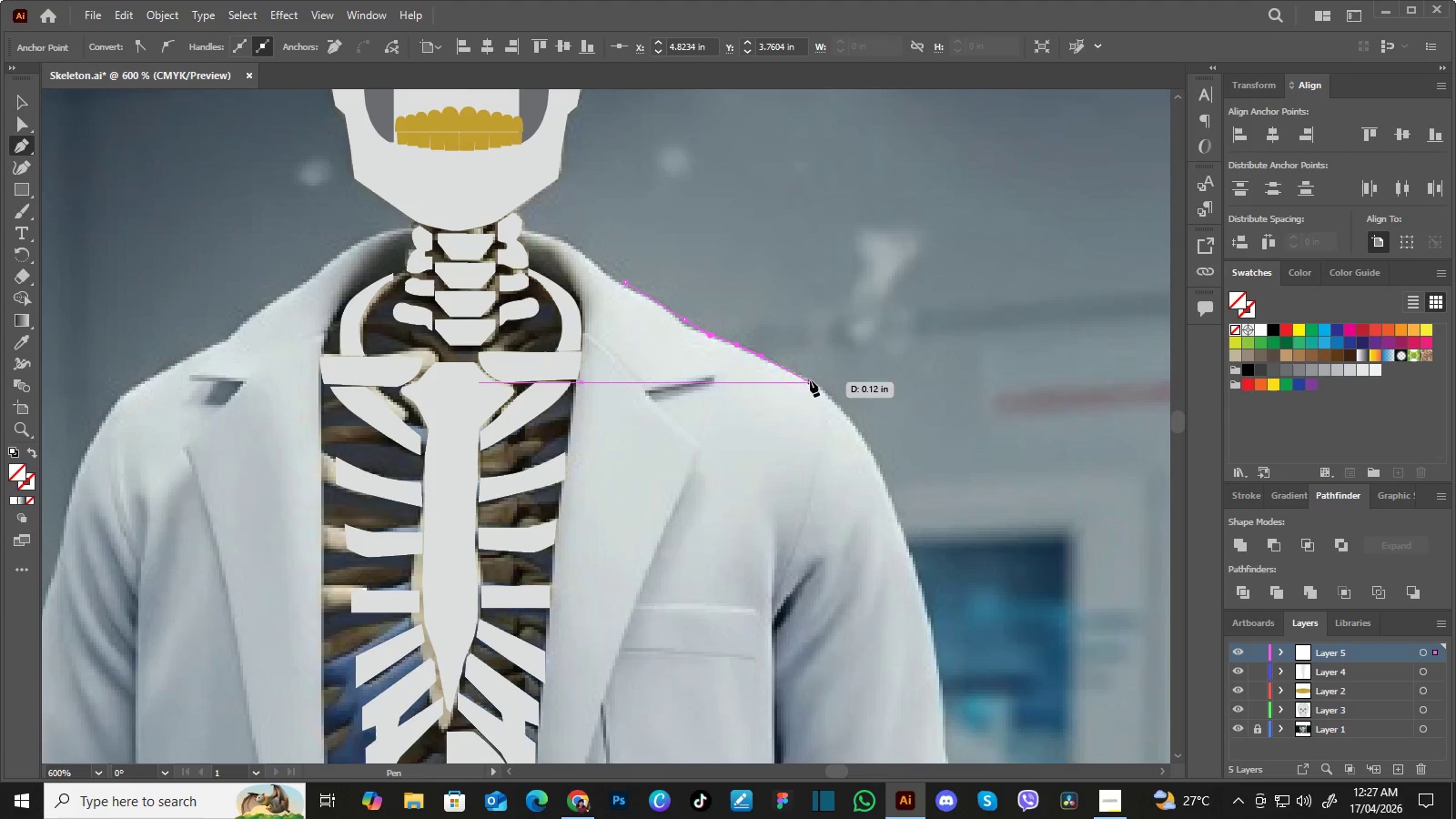 
left_click_drag(start_coordinate=[811, 380], to_coordinate=[841, 399])
 